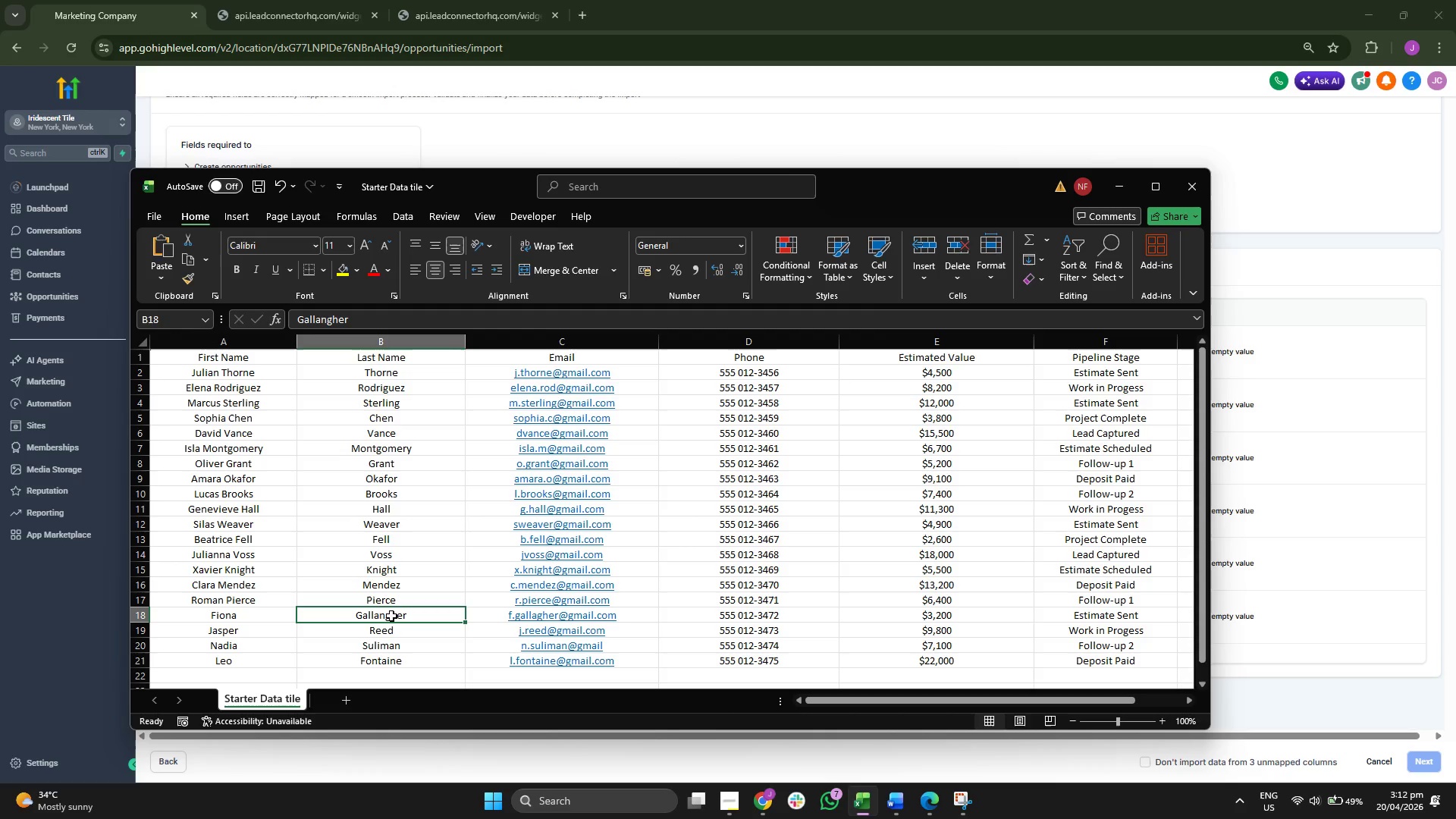 
triple_click([391, 616])
 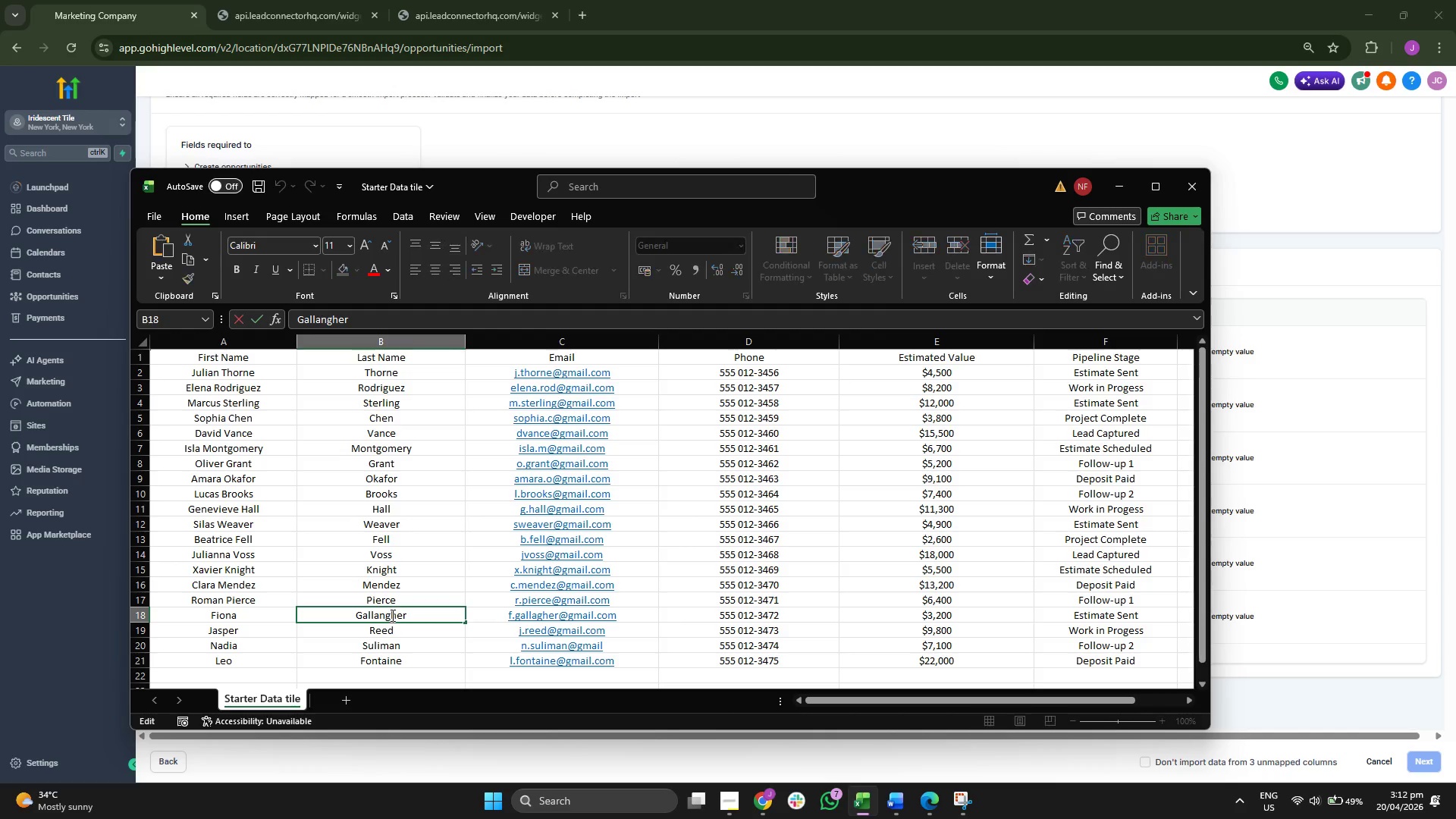 
triple_click([391, 615])
 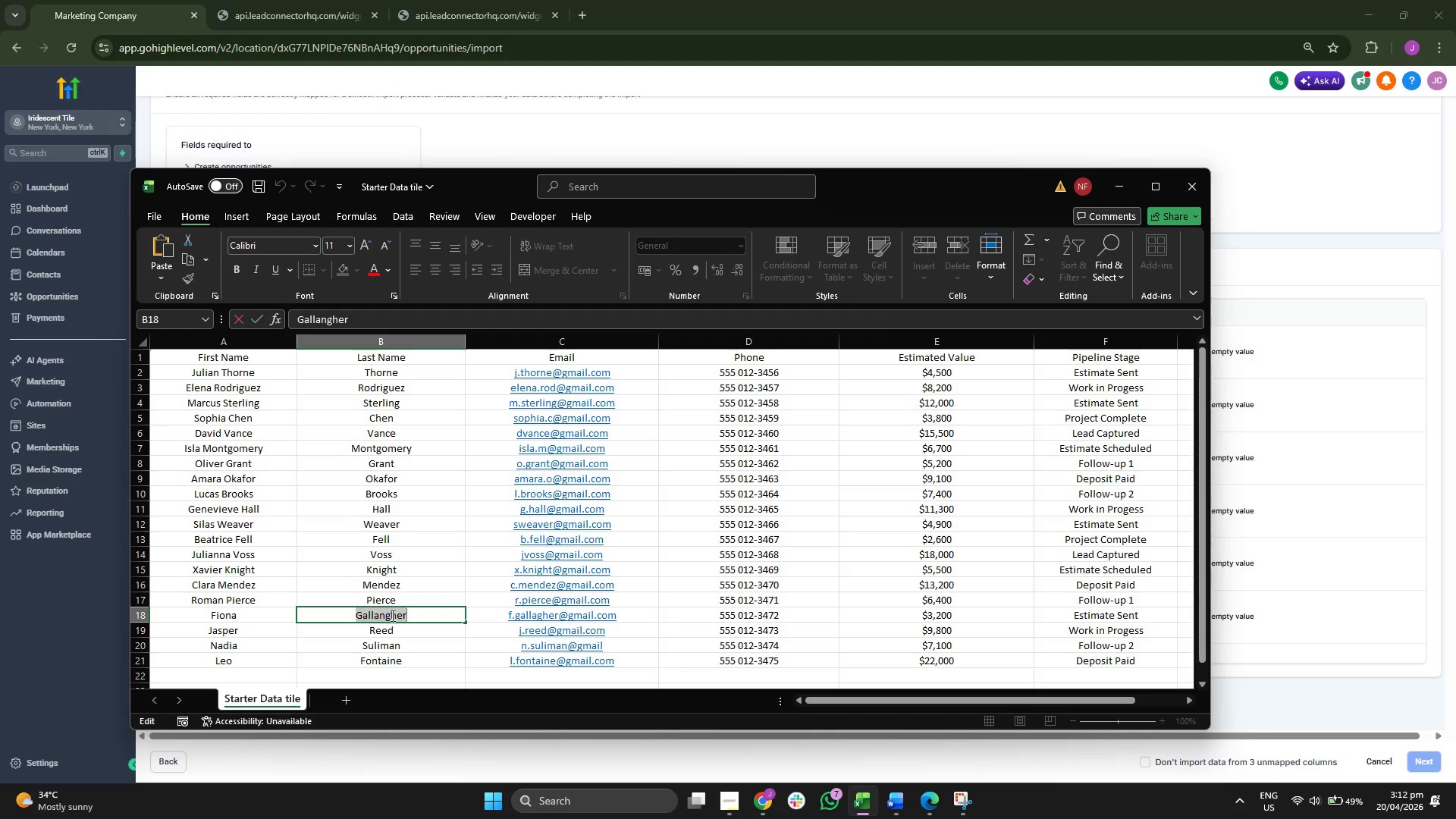 
key(Control+ControlLeft)
 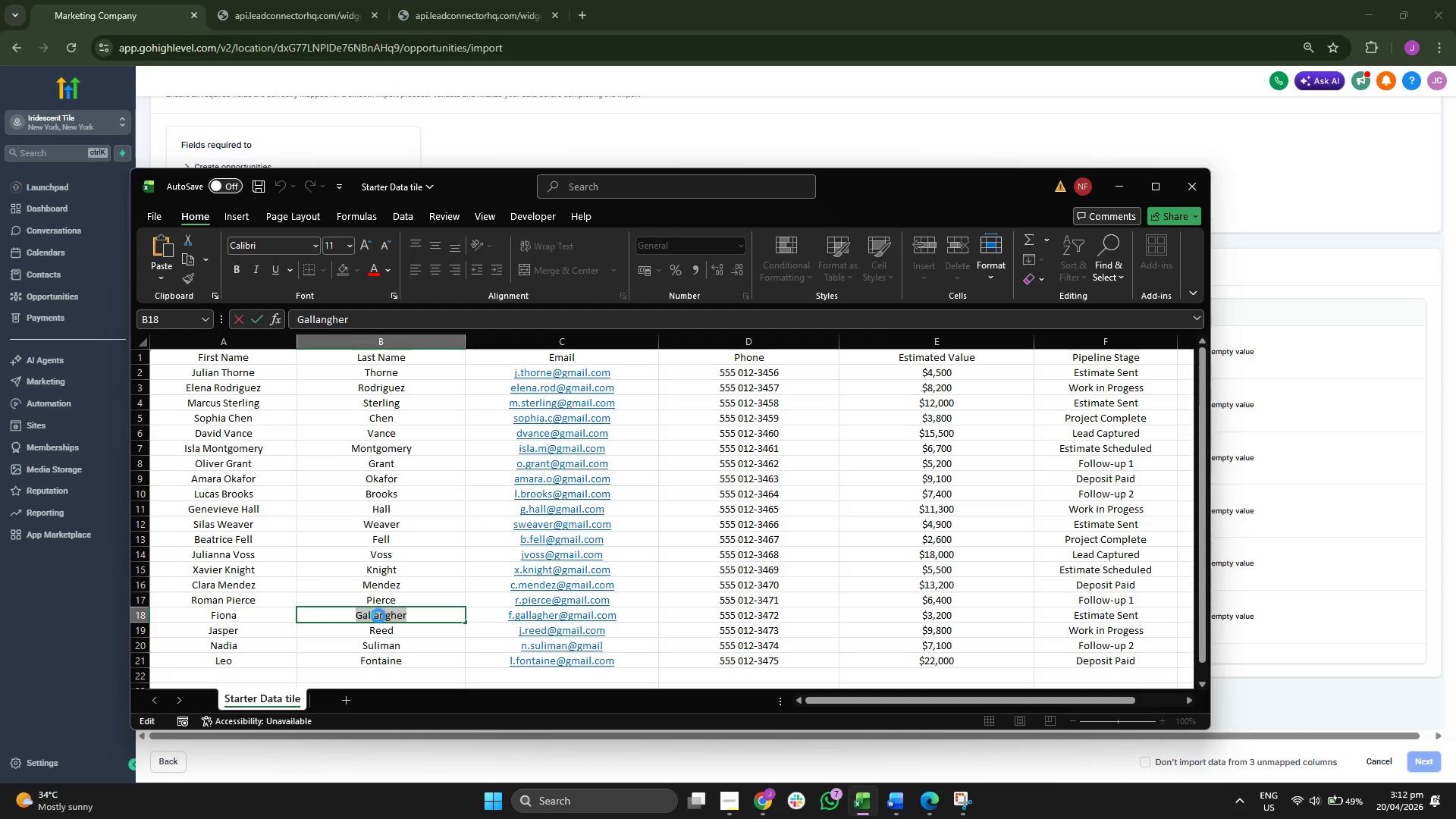 
key(Control+C)
 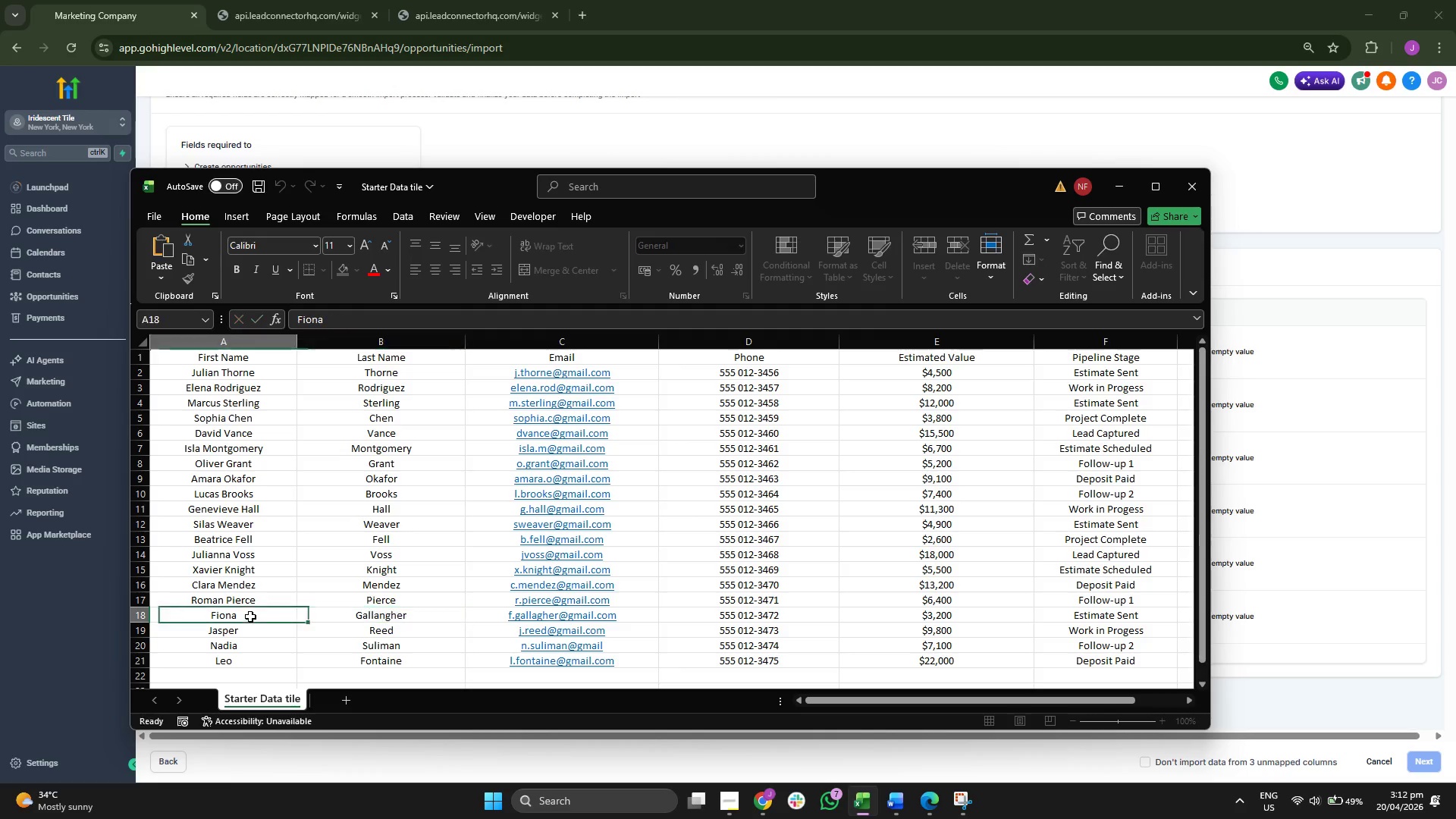 
double_click([252, 614])
 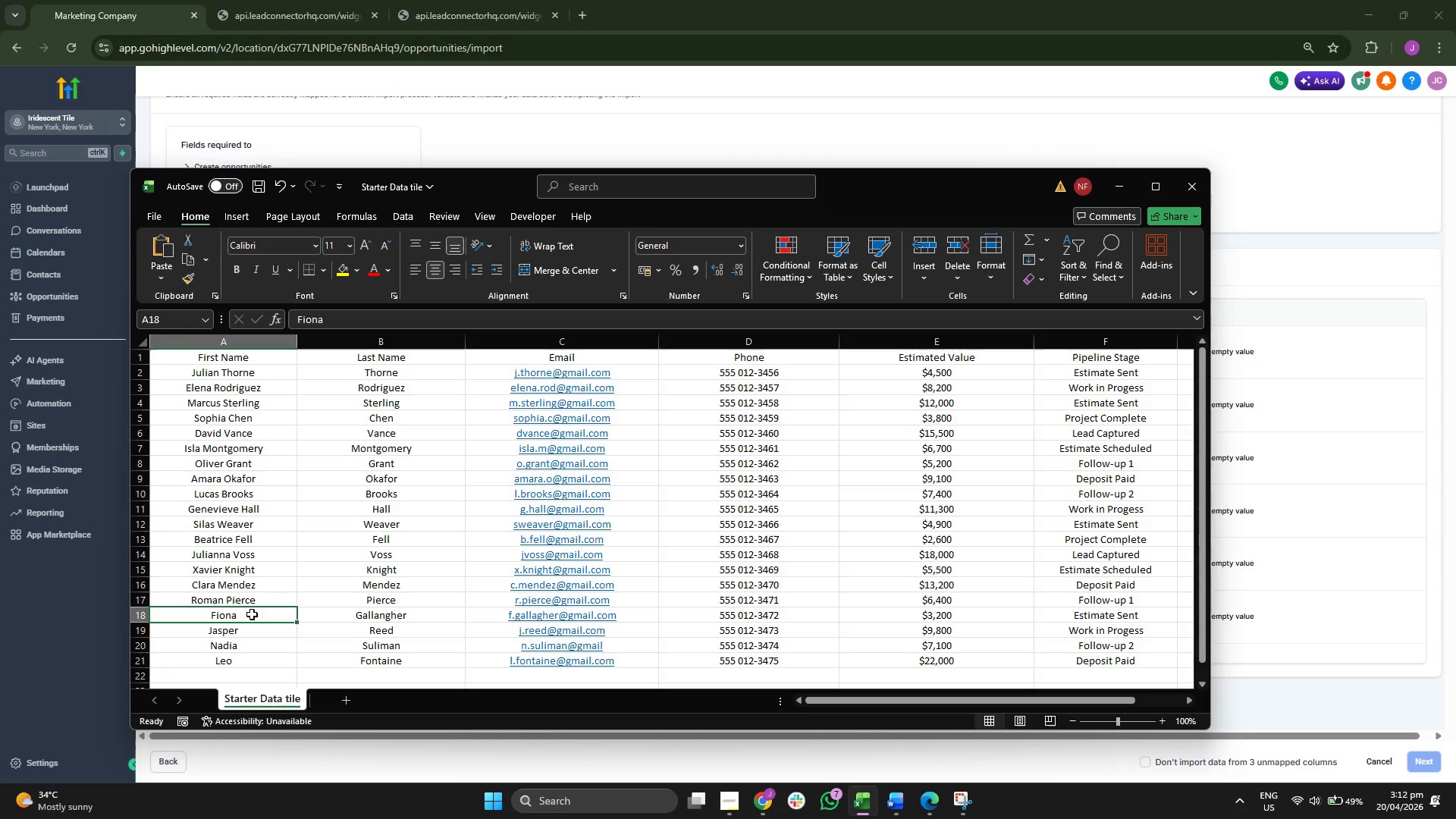 
triple_click([252, 614])
 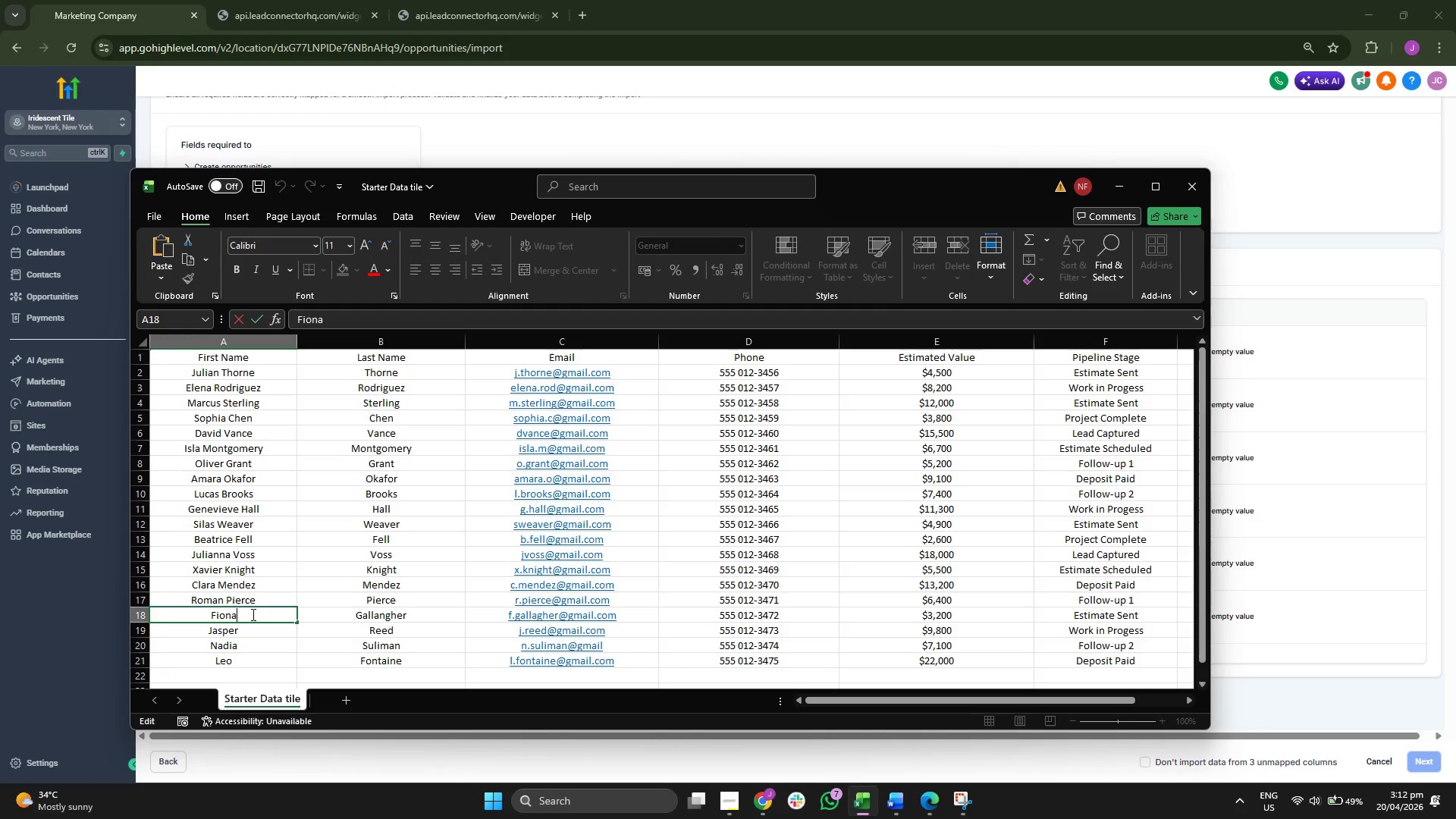 
key(Space)
 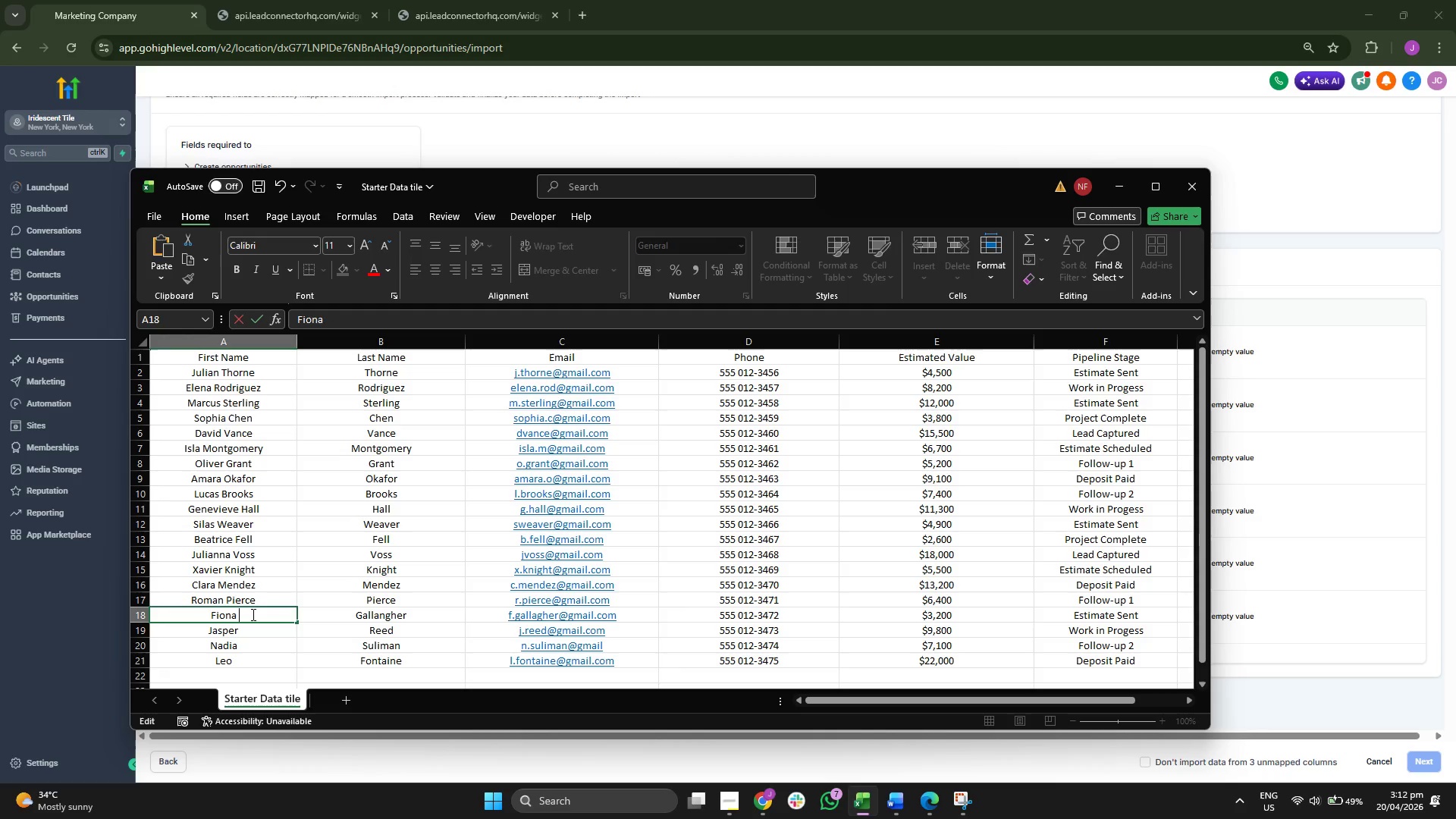 
key(Control+ControlLeft)
 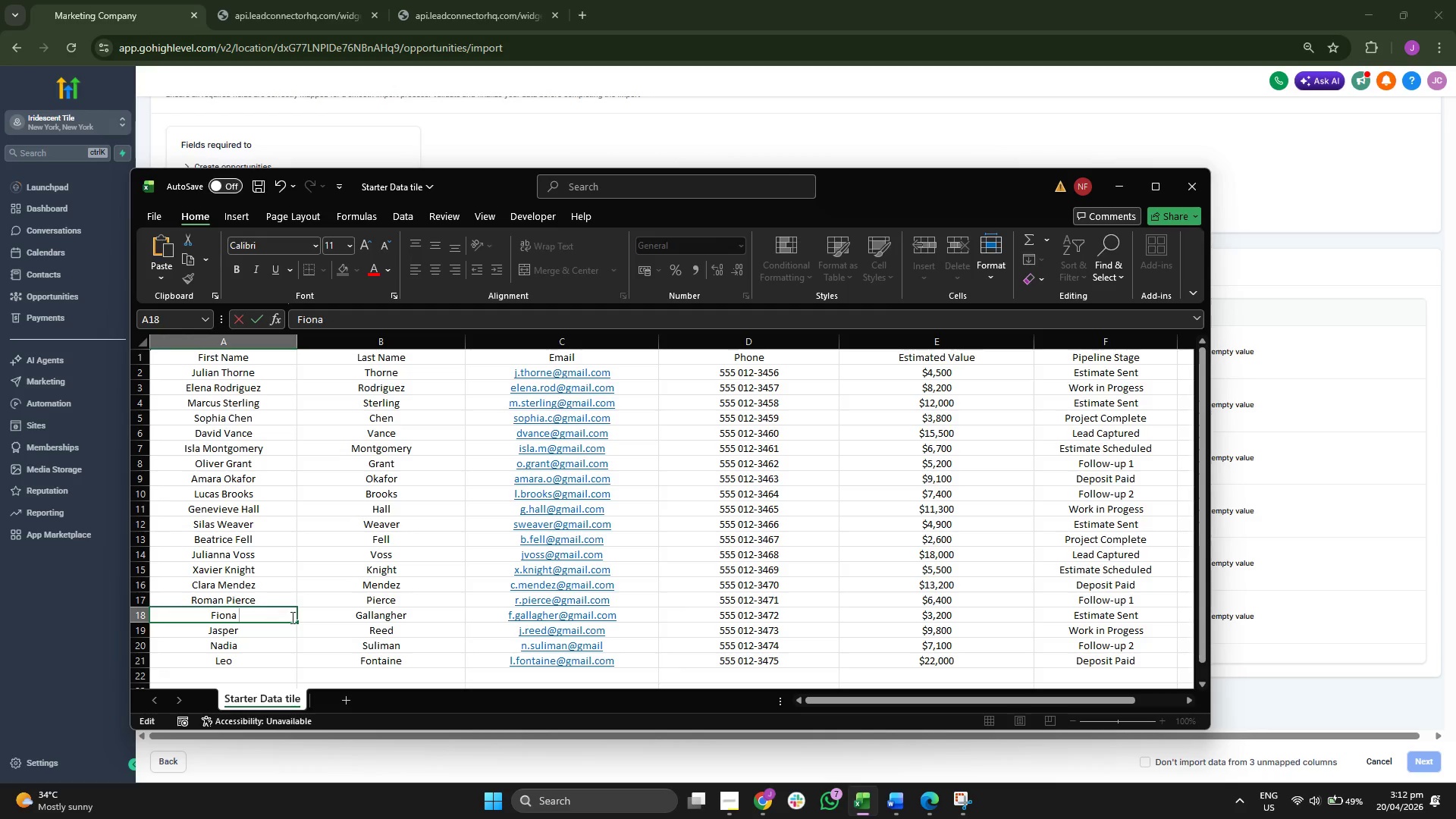 
key(Control+V)
 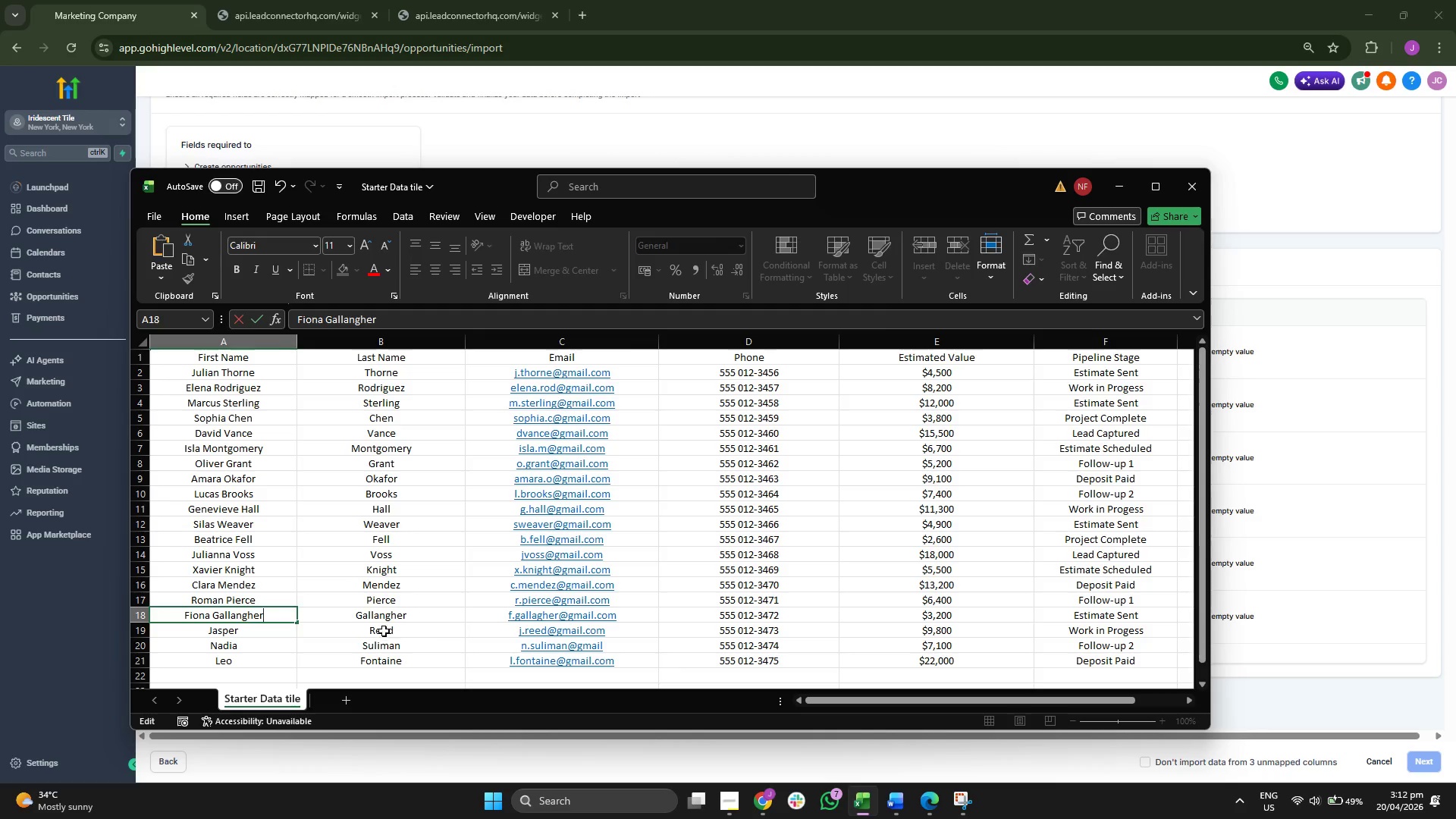 
double_click([384, 631])
 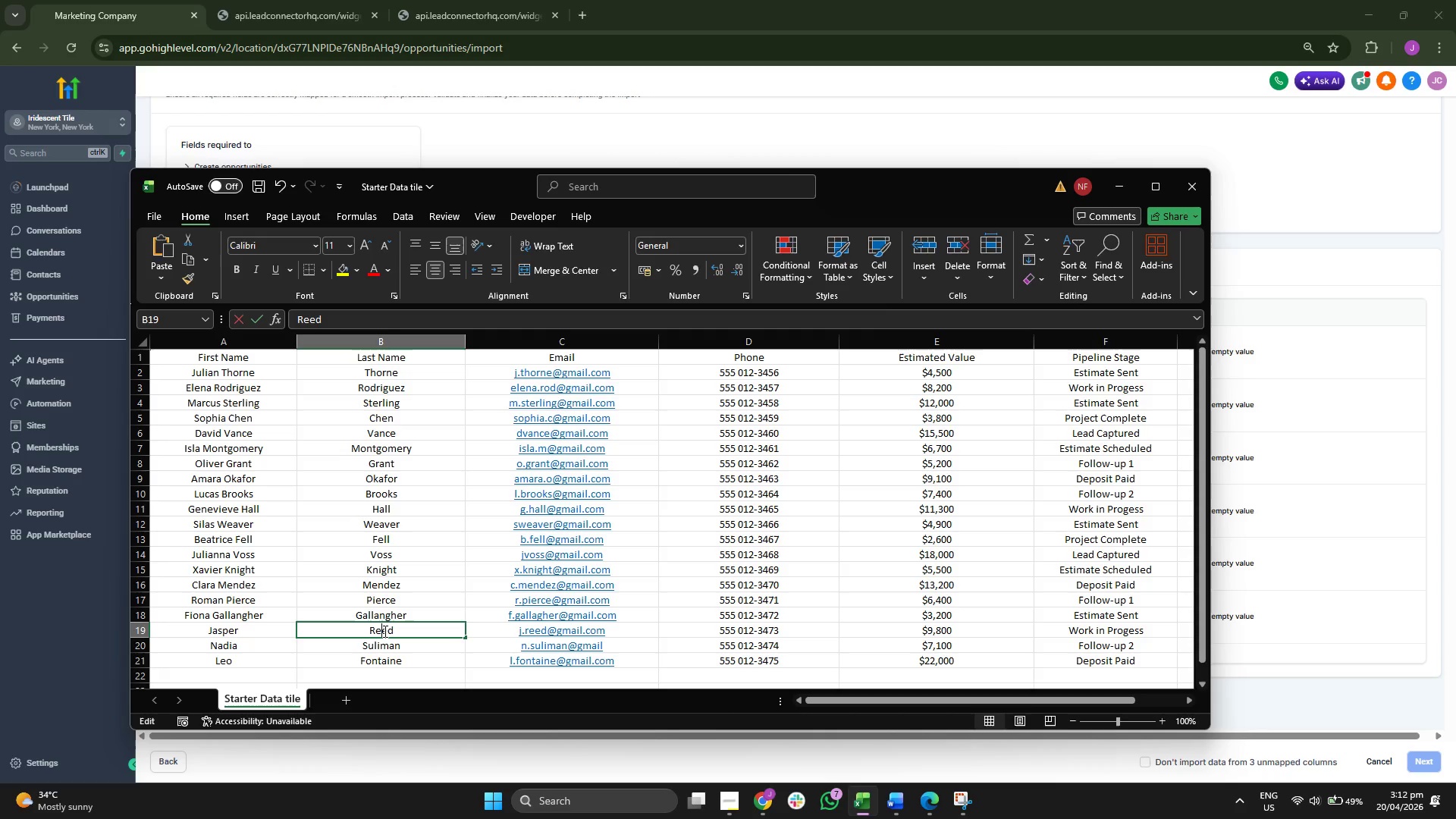 
triple_click([384, 631])
 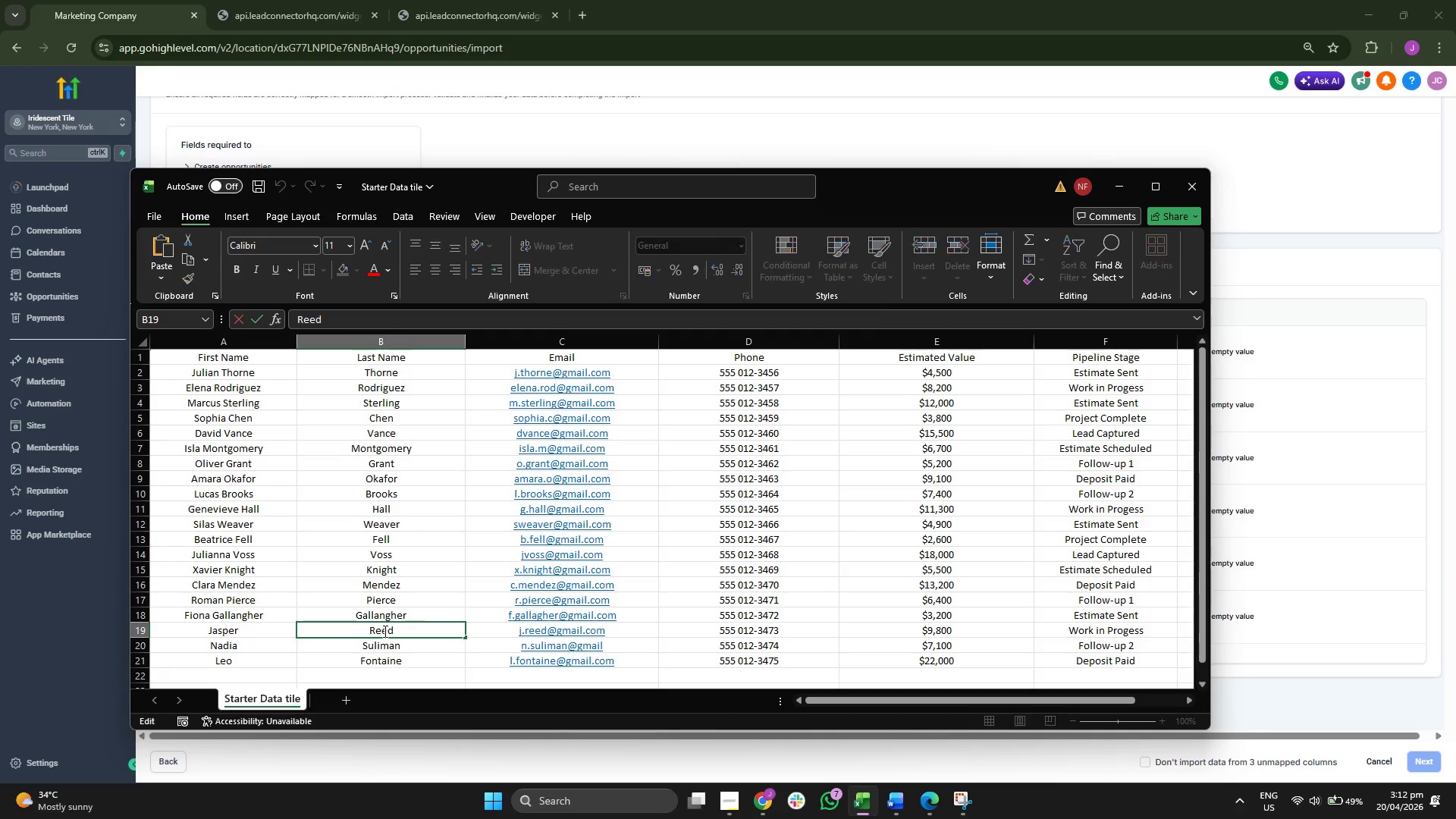 
triple_click([384, 631])
 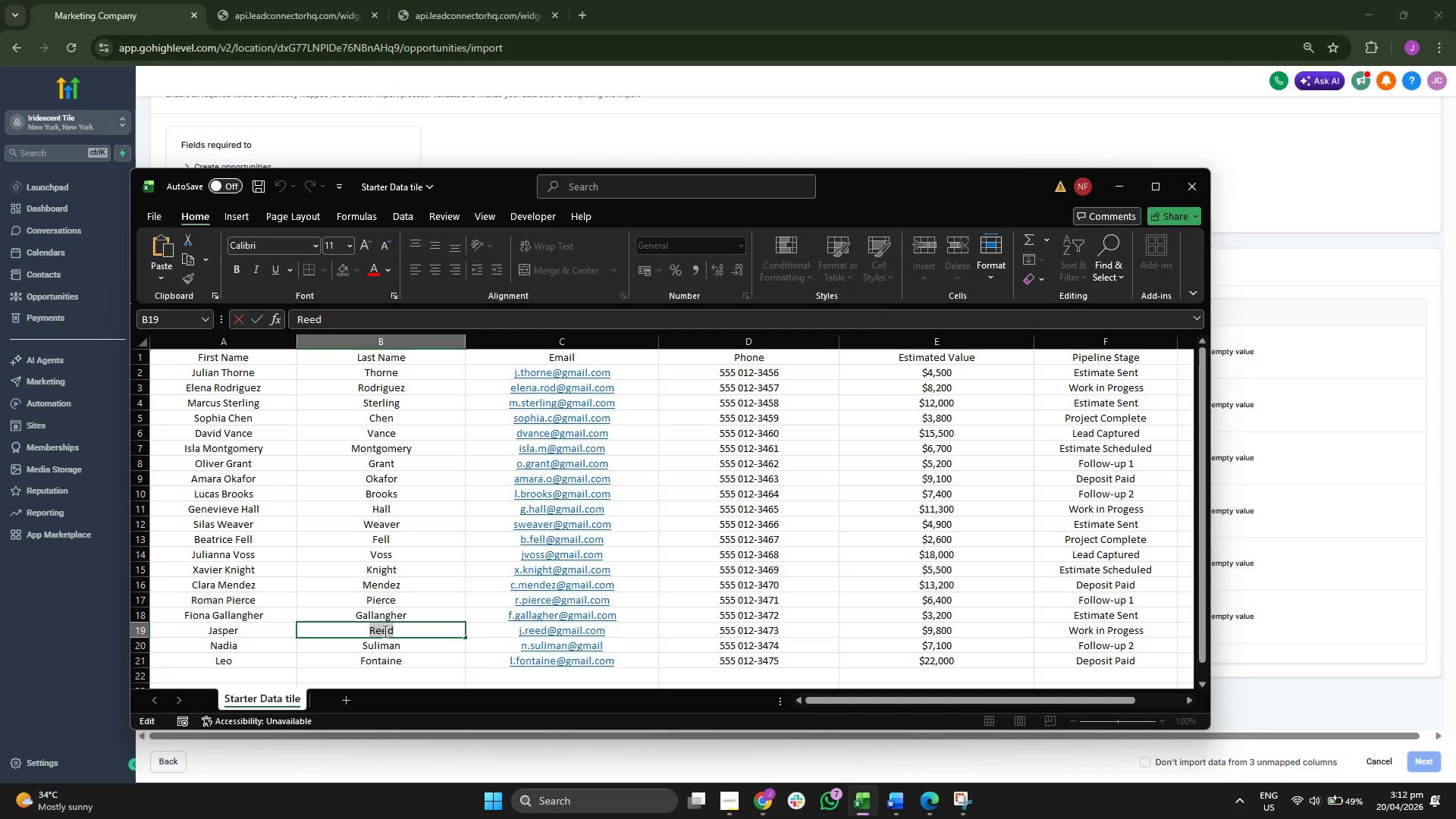 
key(Control+ControlLeft)
 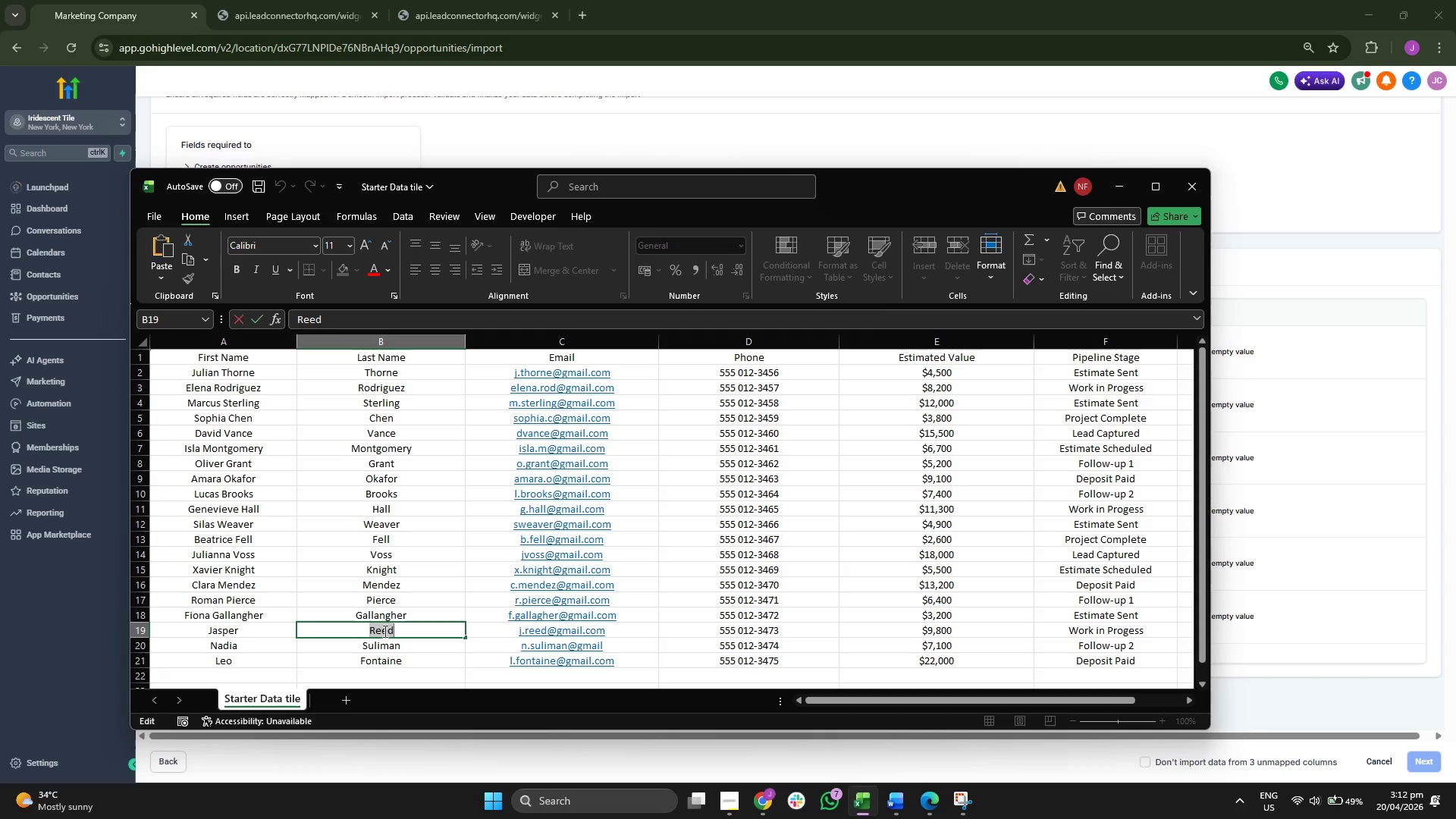 
key(Control+C)
 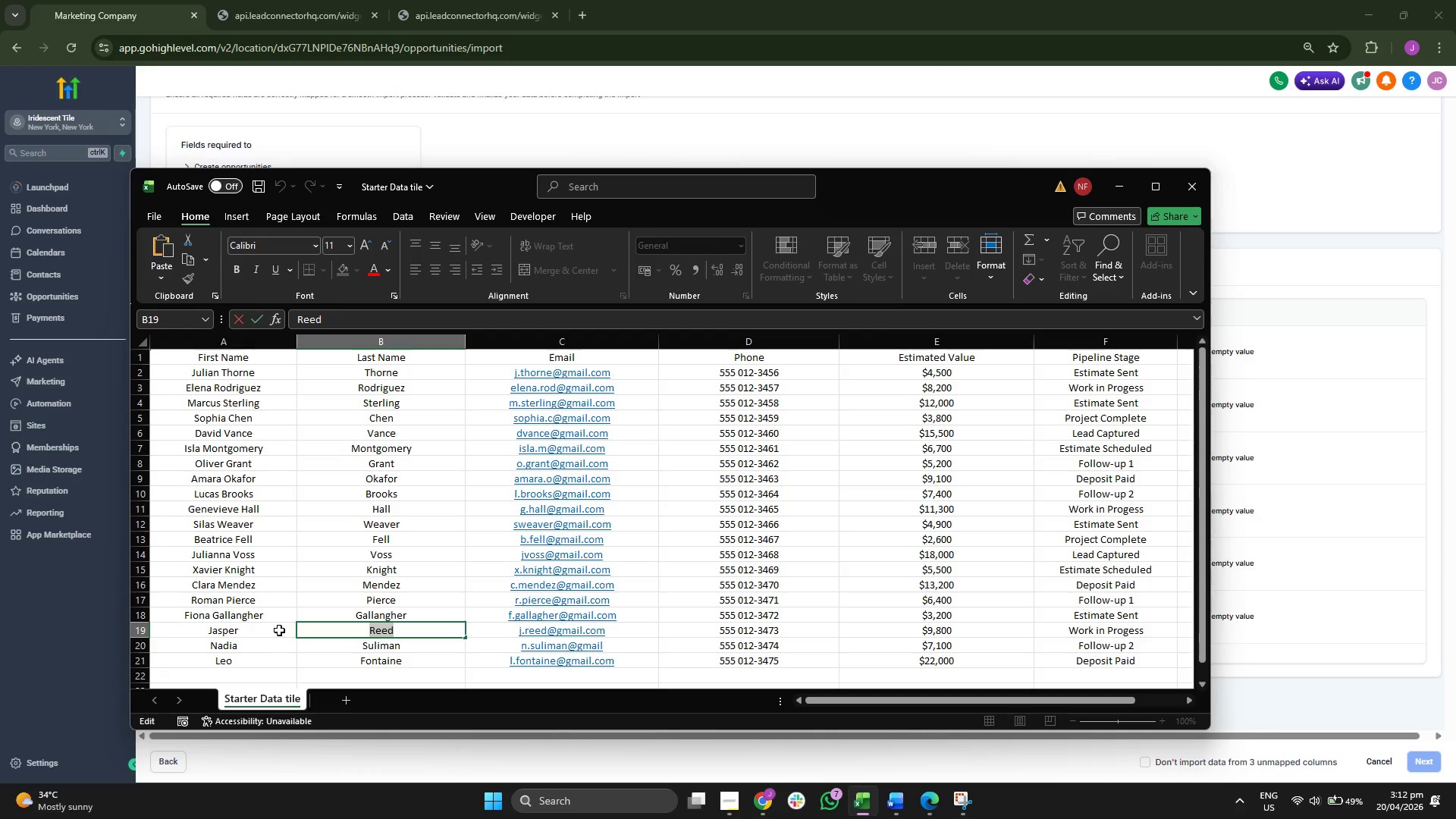 
left_click([279, 630])
 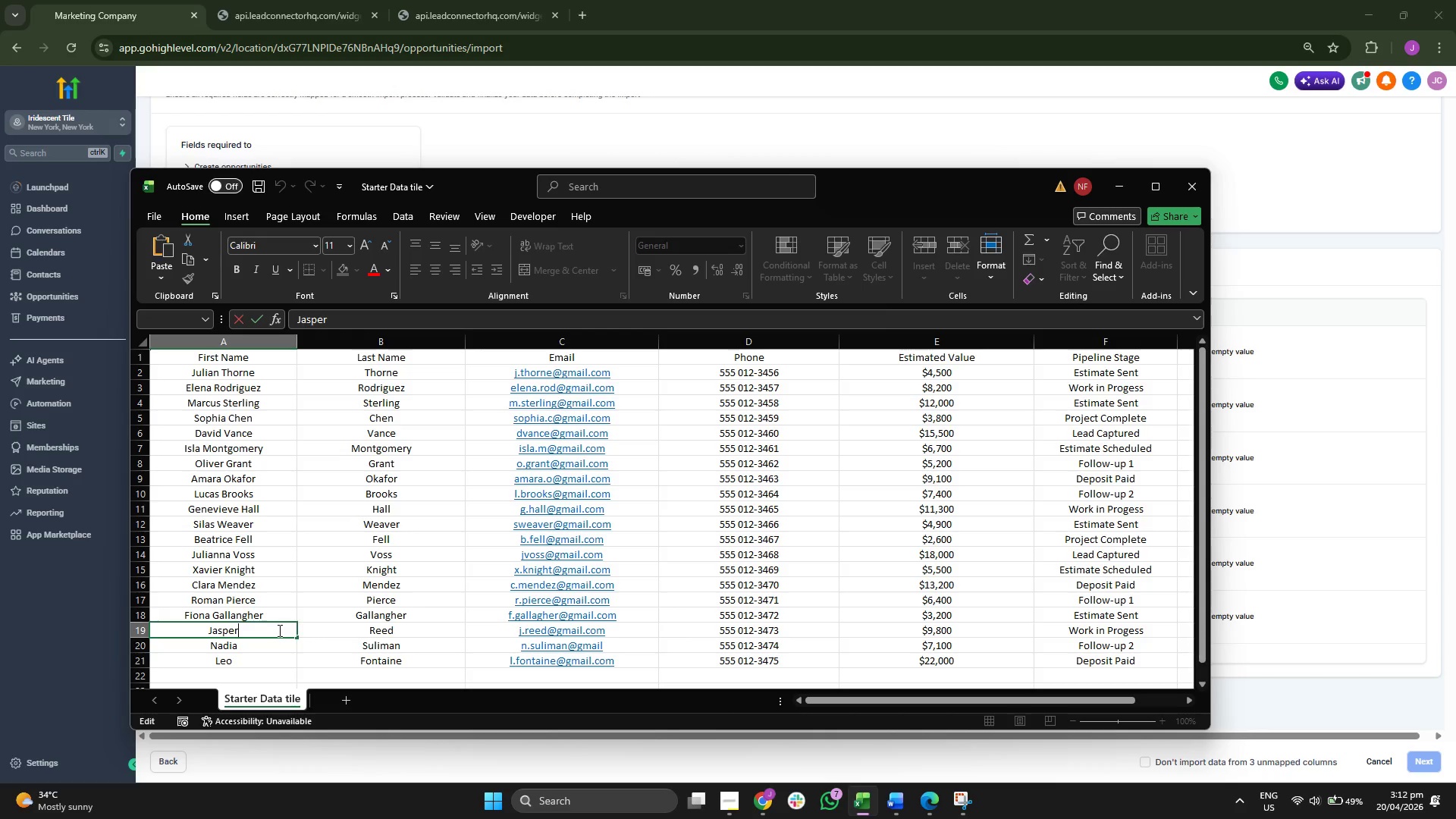 
key(Space)
 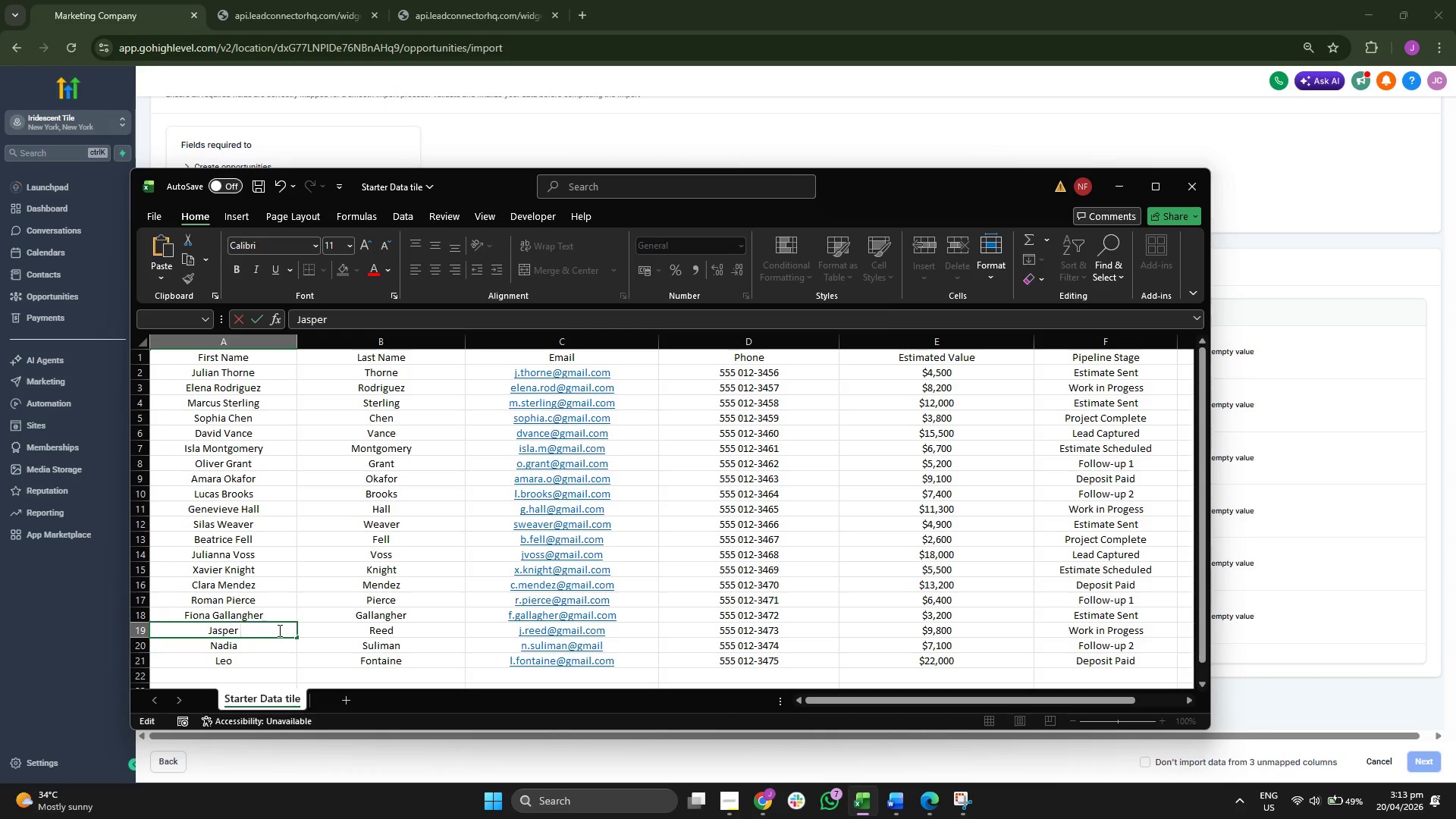 
key(Control+ControlLeft)
 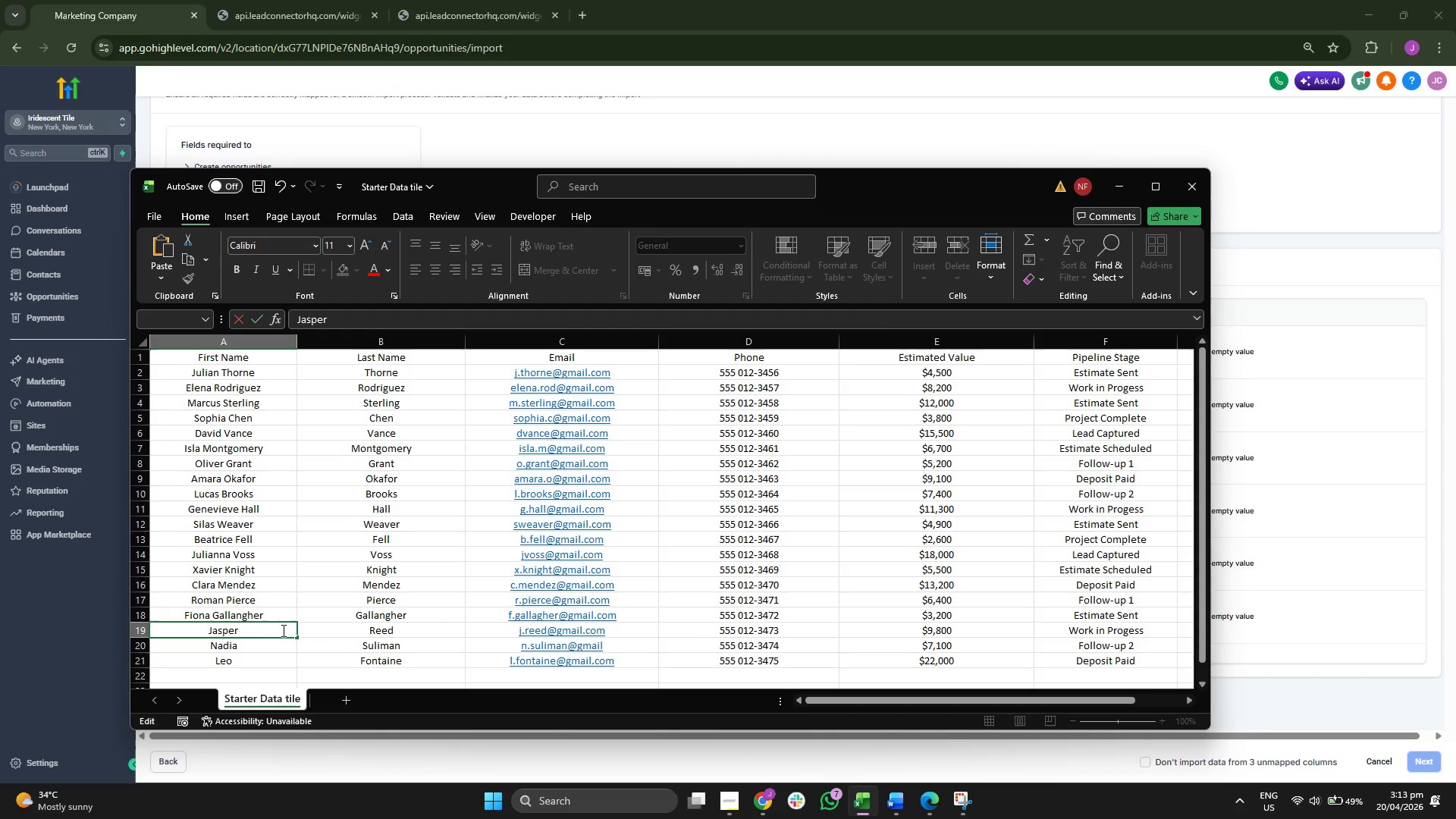 
key(Control+V)
 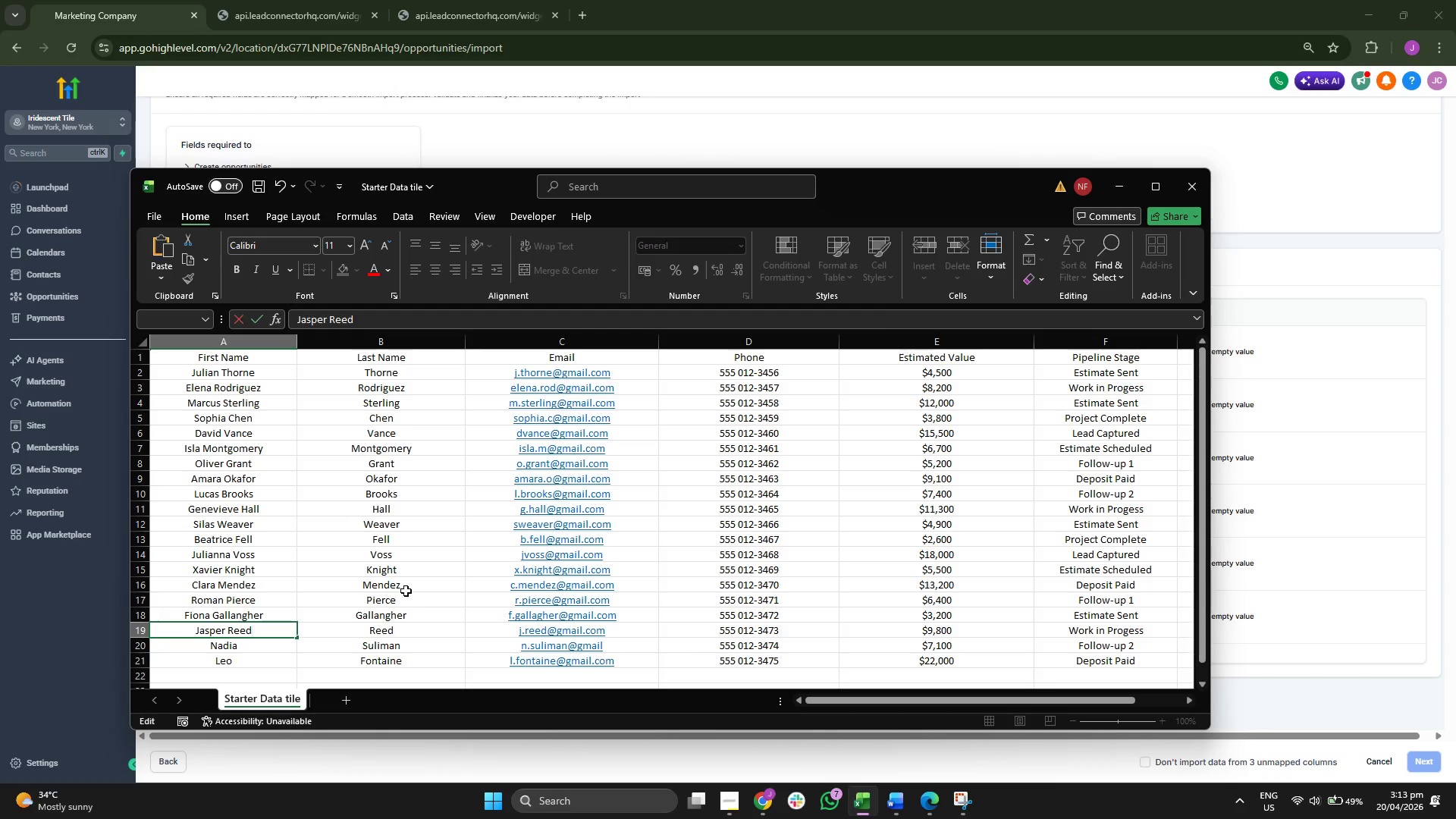 
scroll: coordinate [408, 587], scroll_direction: down, amount: 2.0
 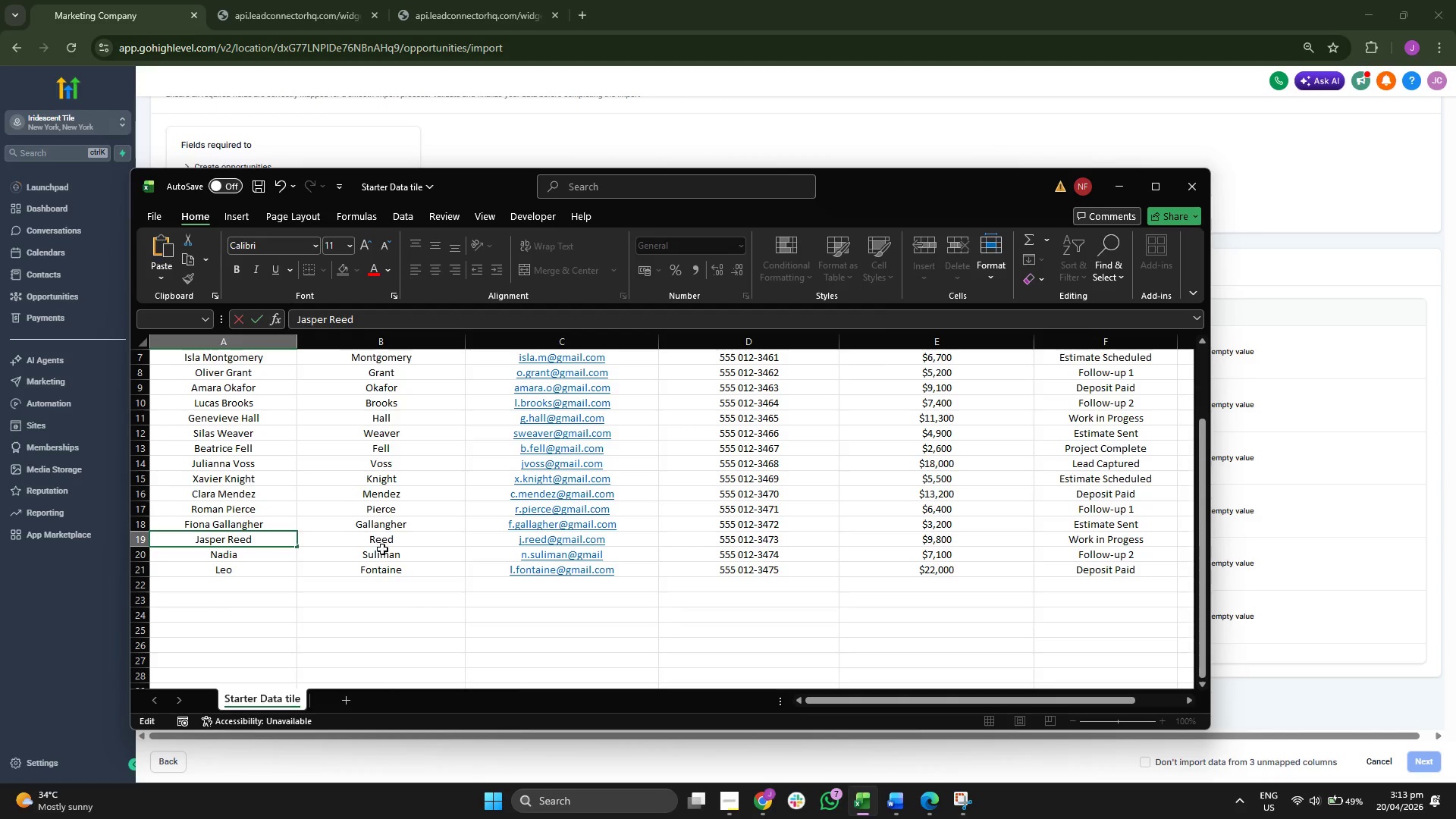 
double_click([382, 550])
 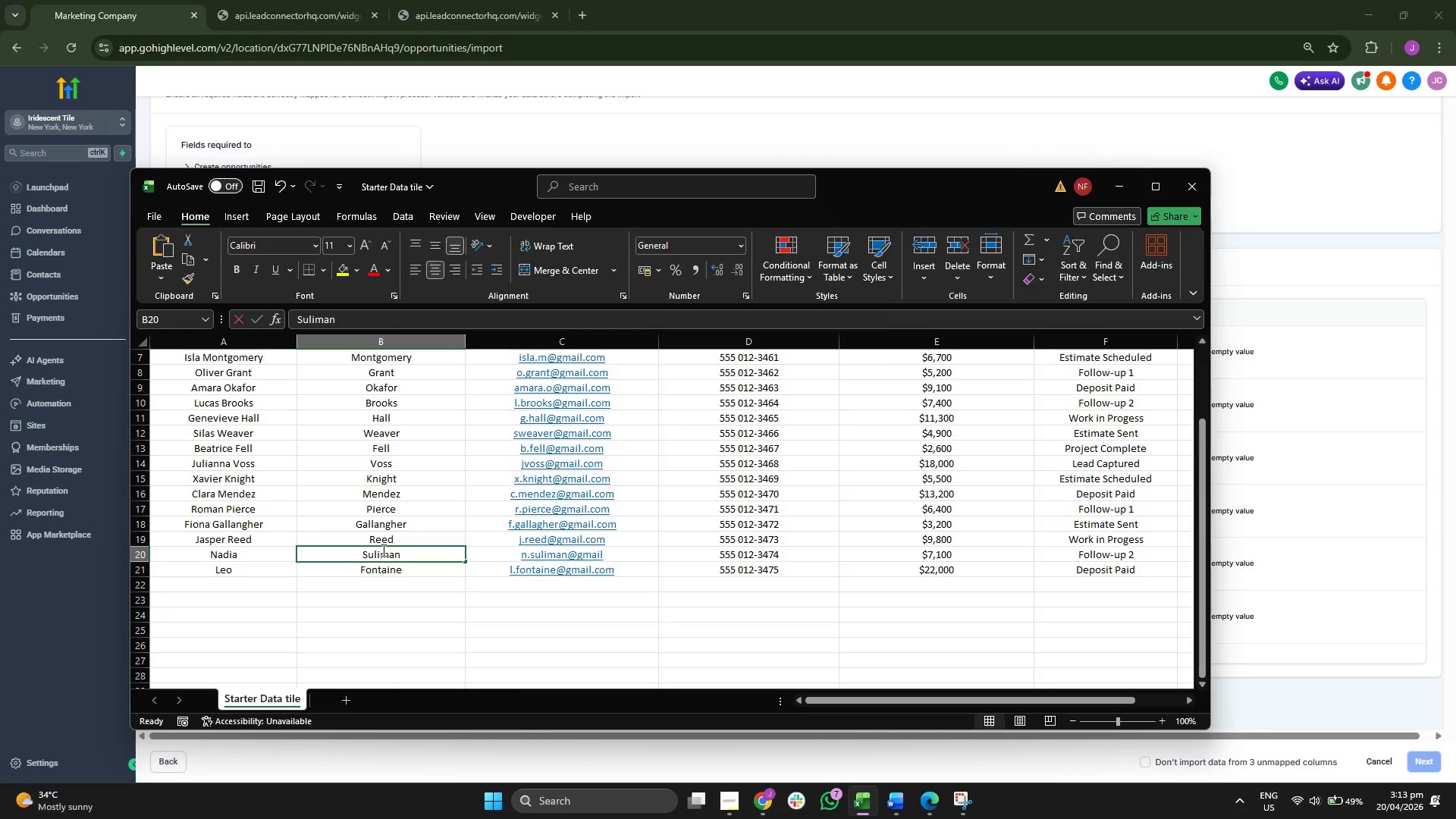 
triple_click([382, 550])
 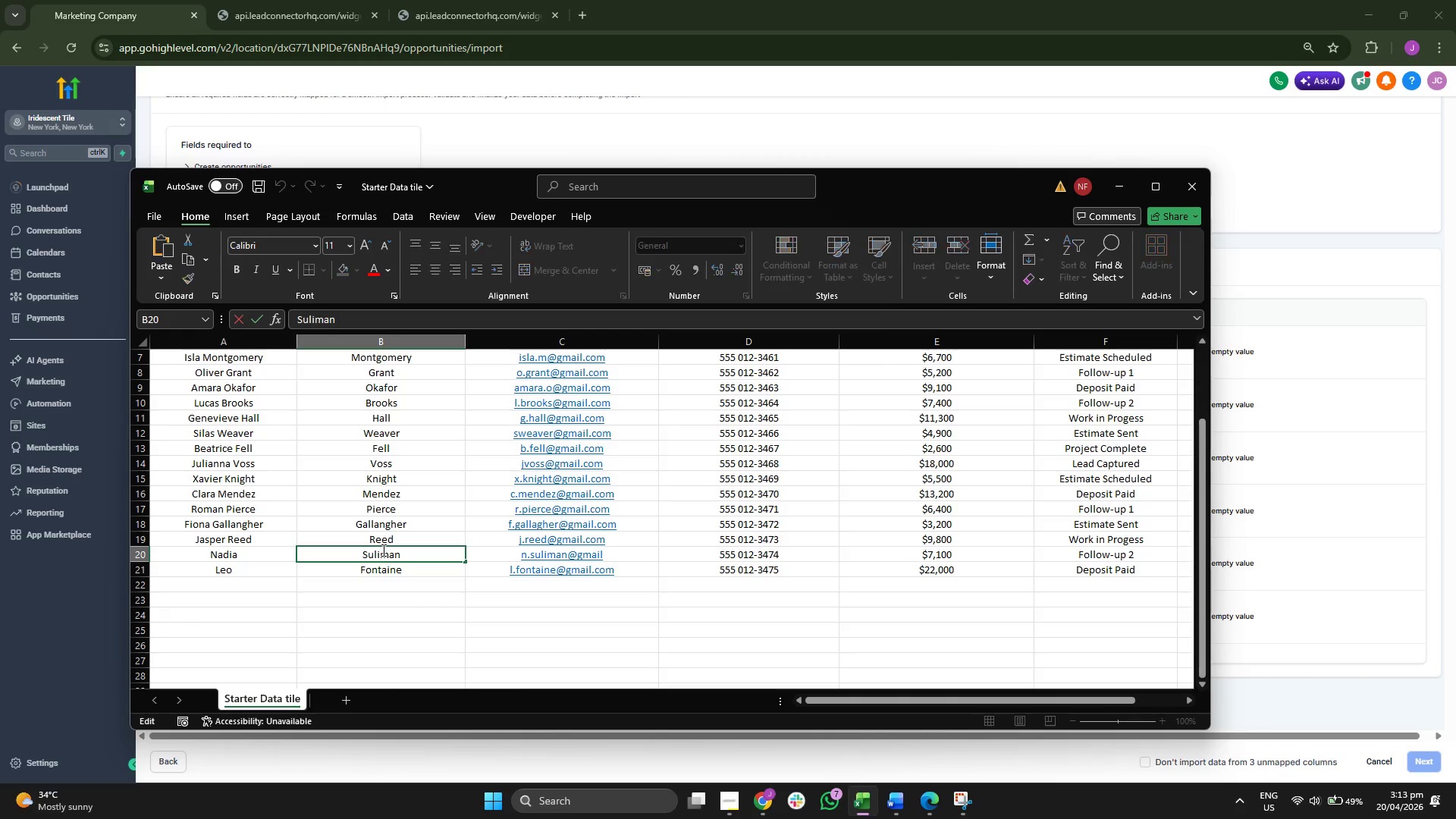 
triple_click([382, 550])
 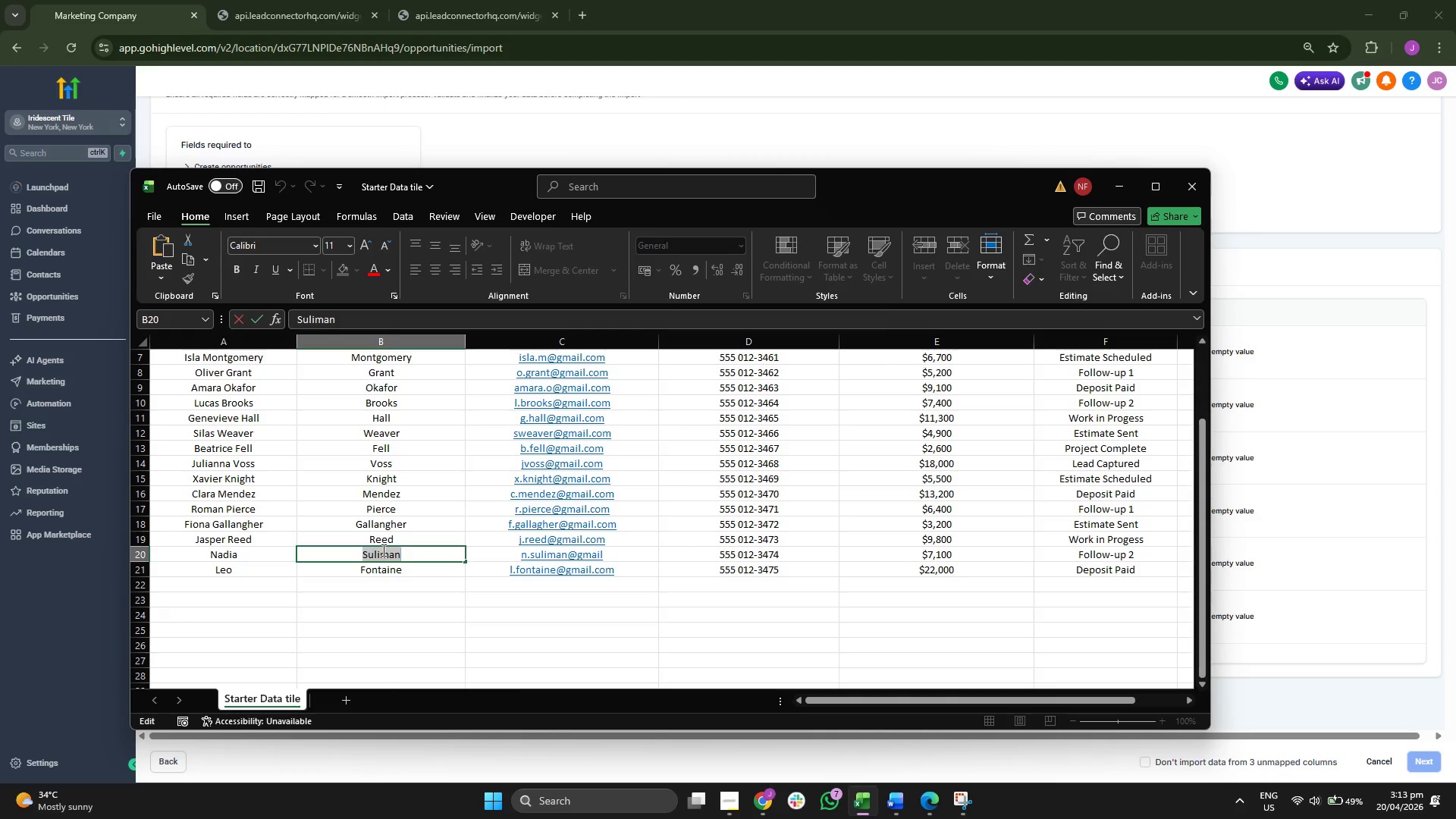 
key(Control+ControlLeft)
 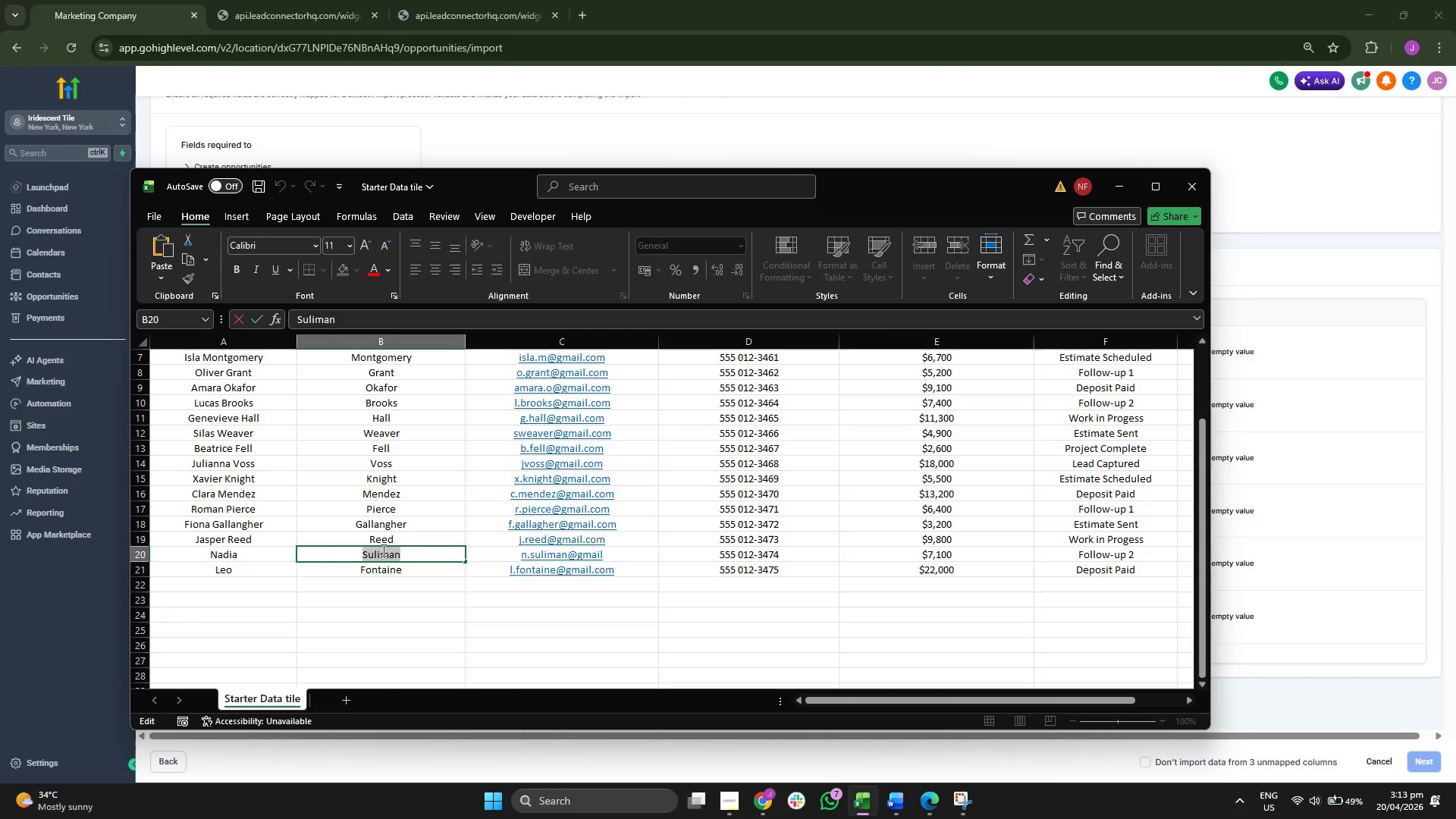 
key(Control+C)
 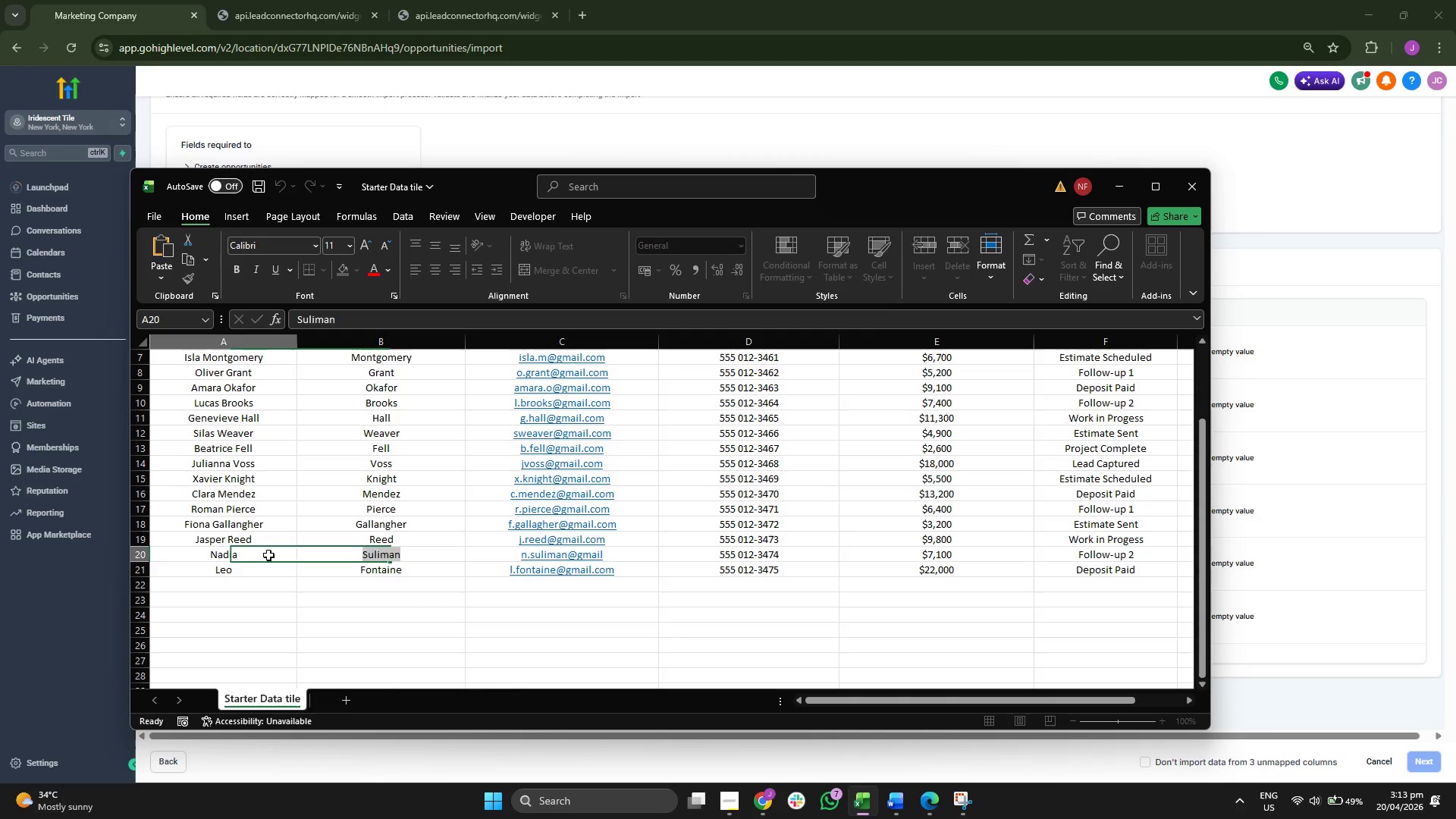 
double_click([268, 555])
 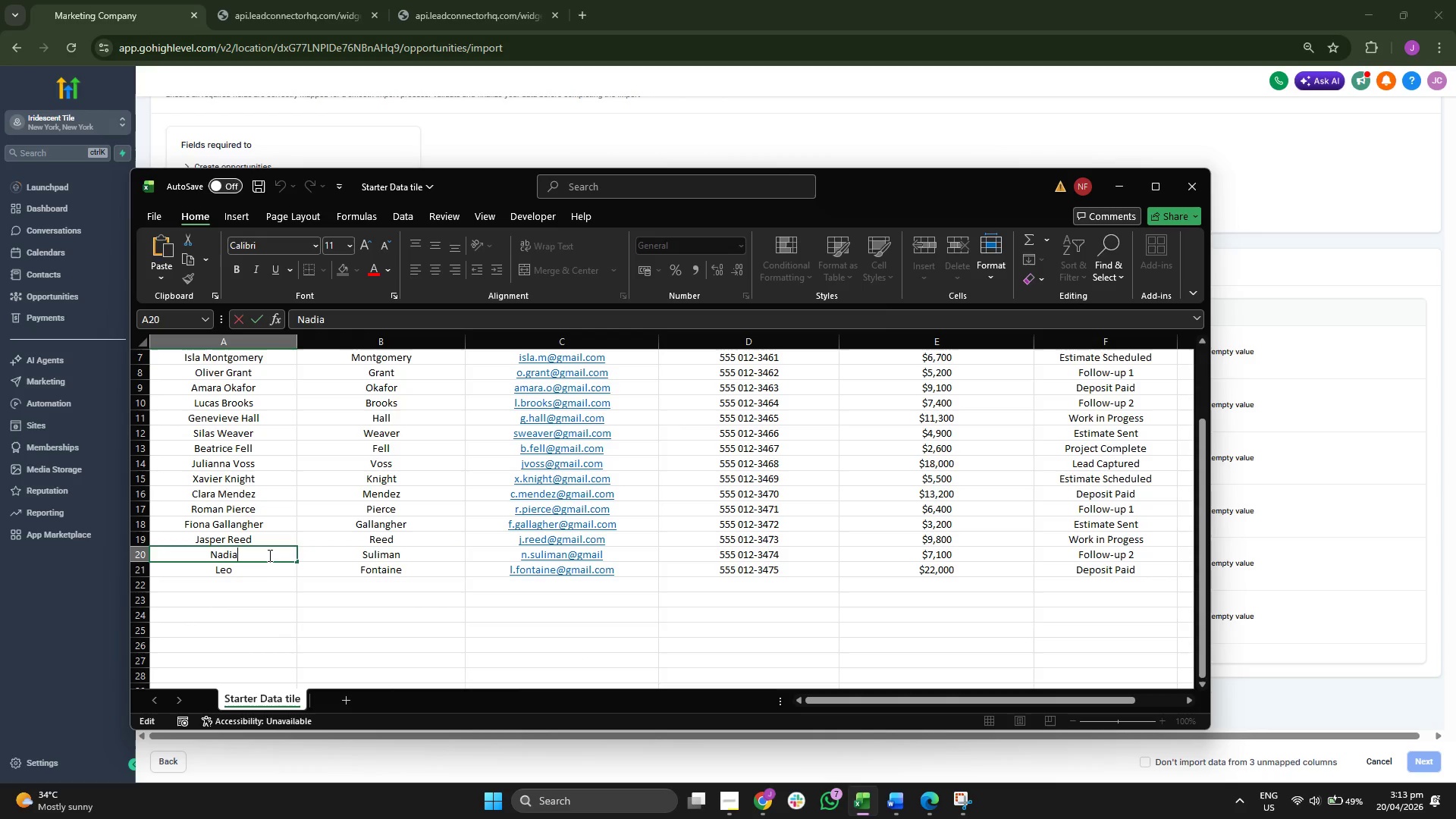 
key(Space)
 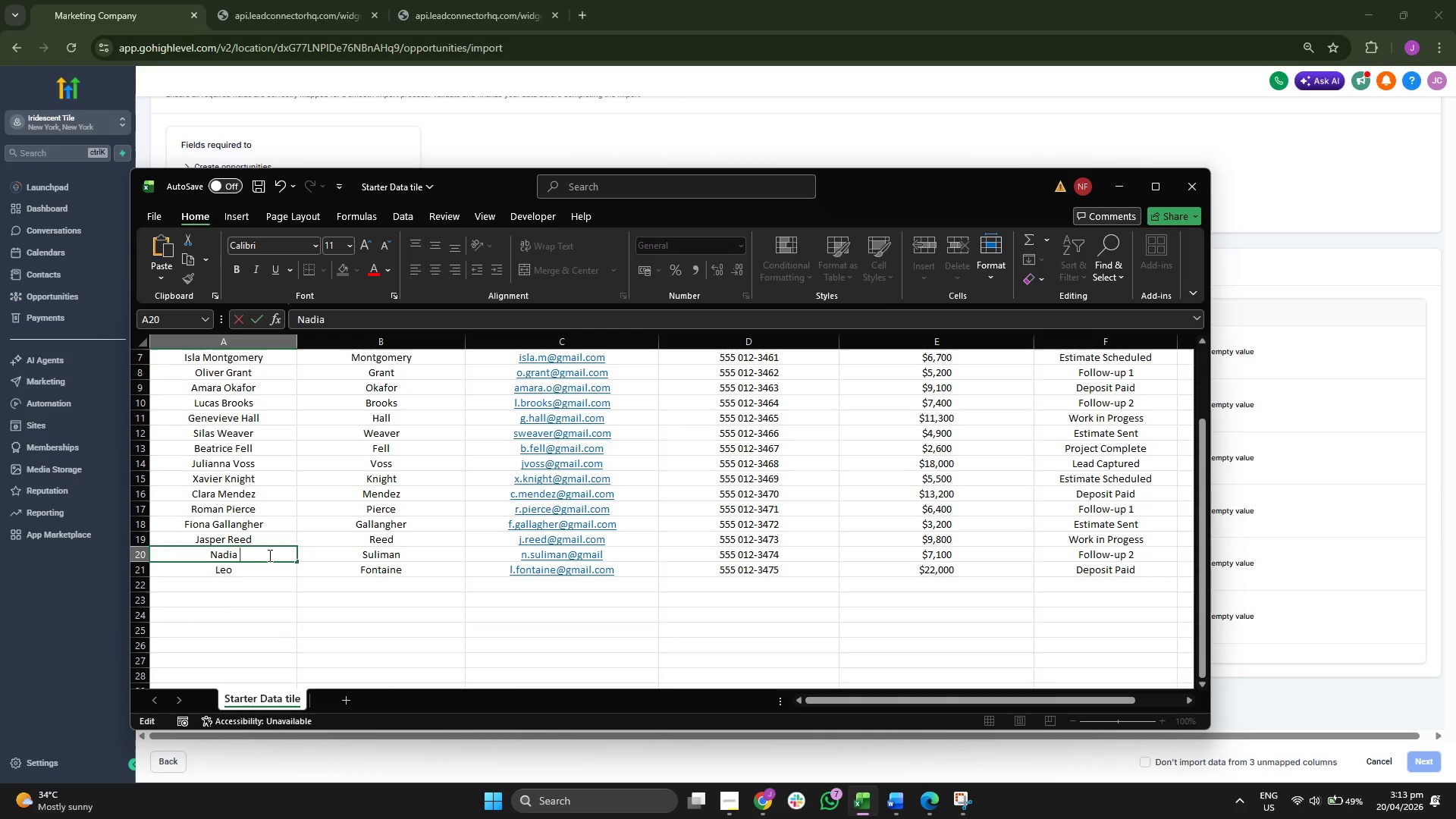 
key(Control+ControlLeft)
 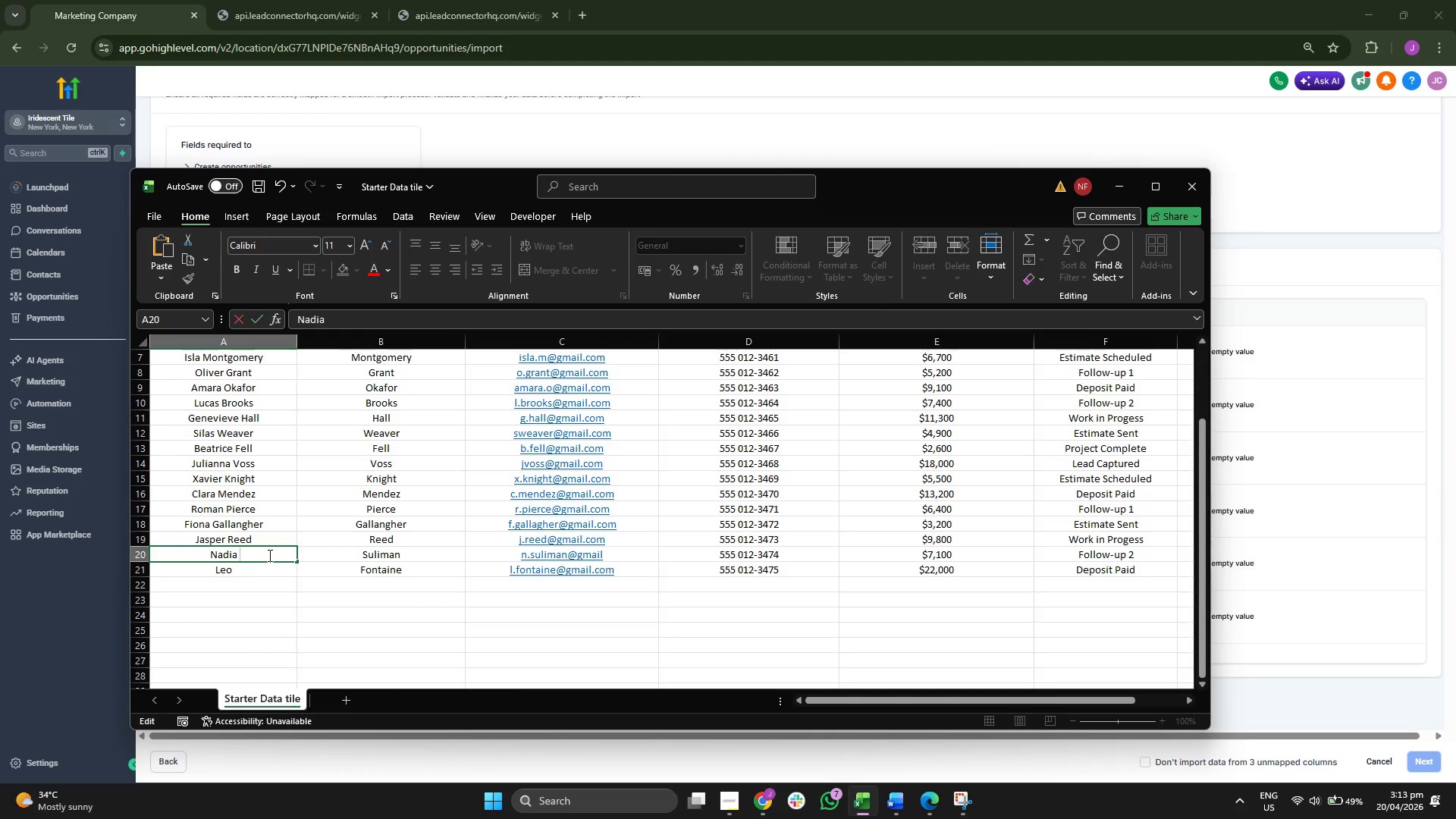 
key(Control+V)
 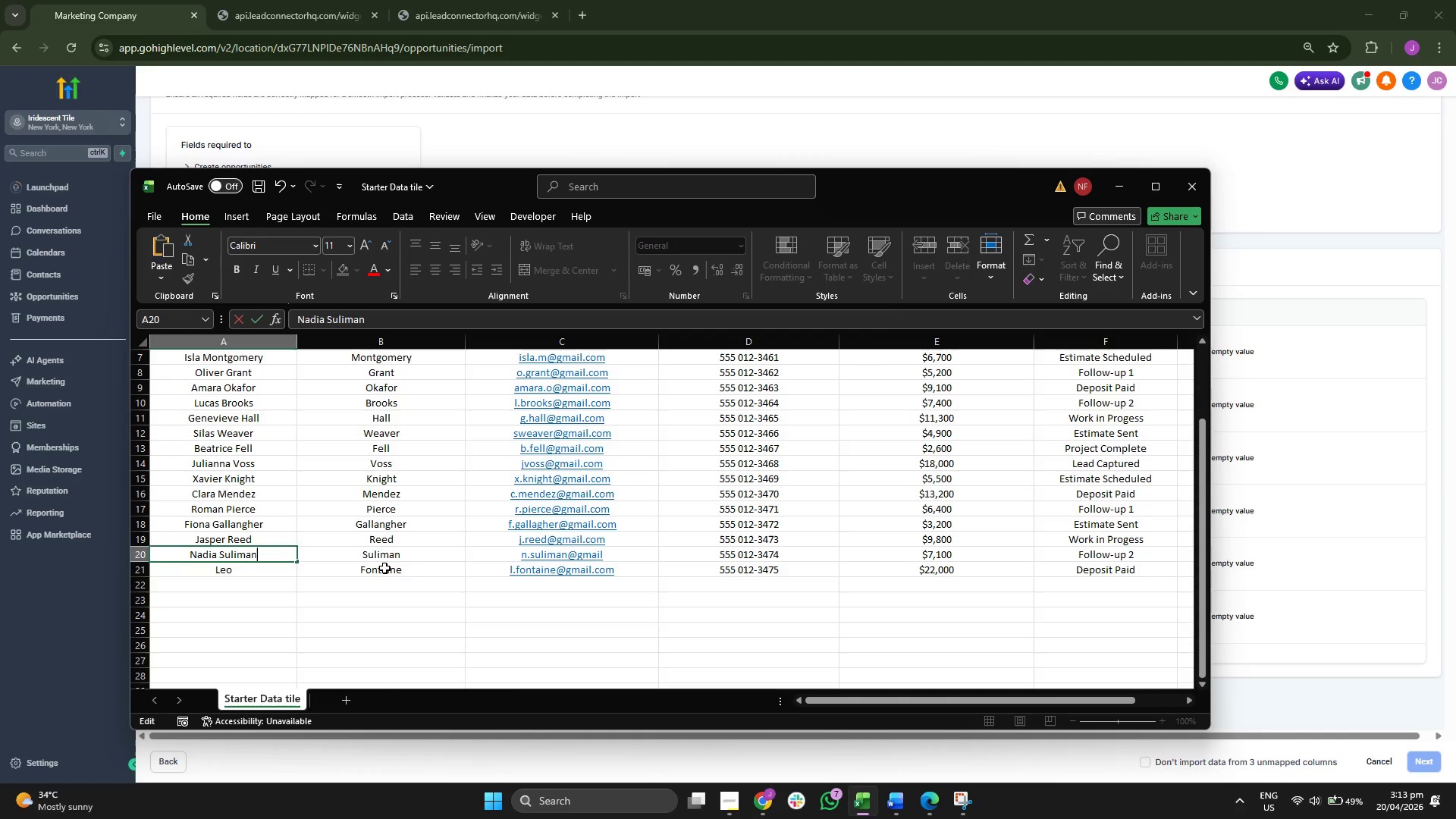 
double_click([384, 568])
 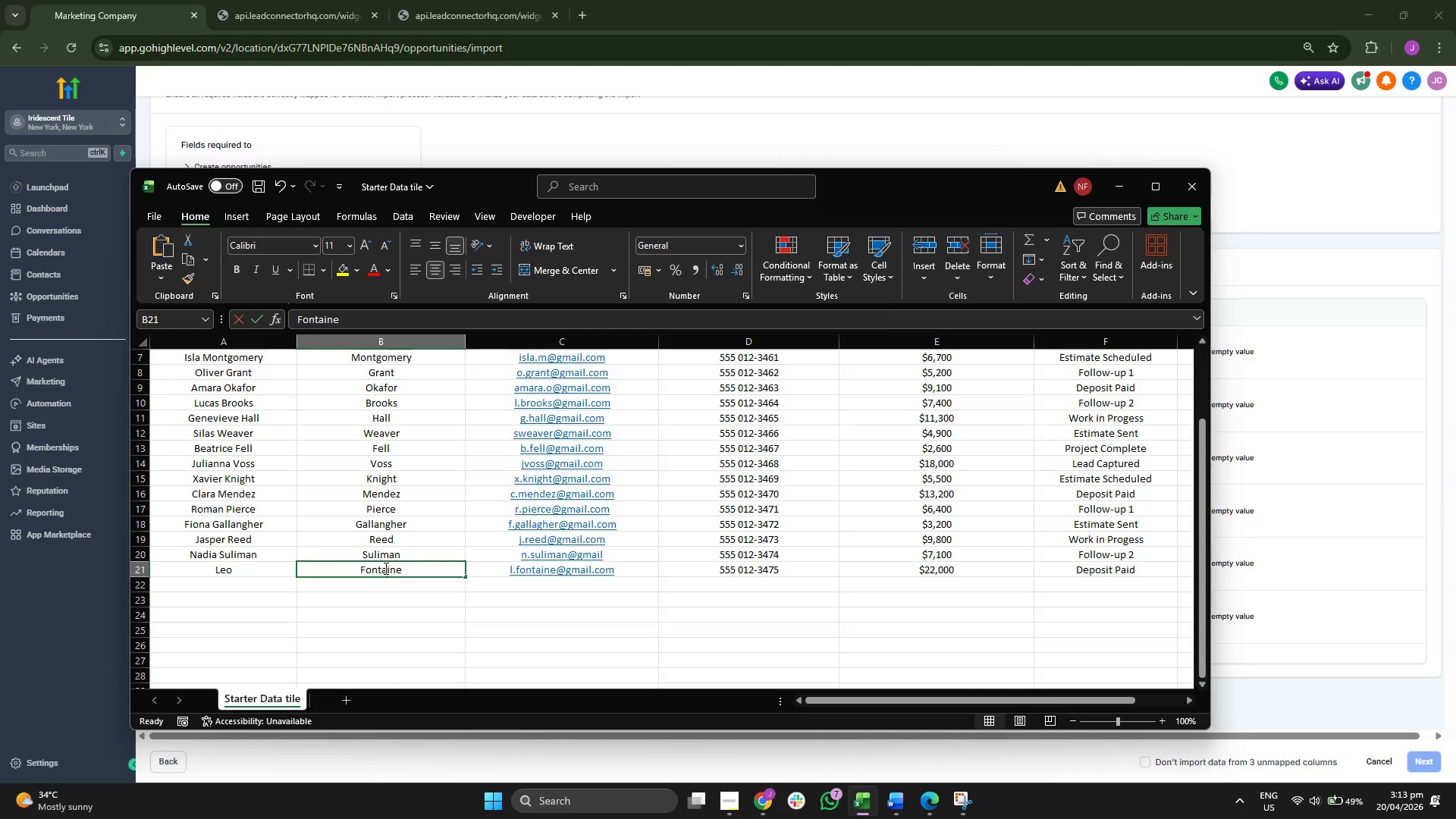 
triple_click([384, 568])
 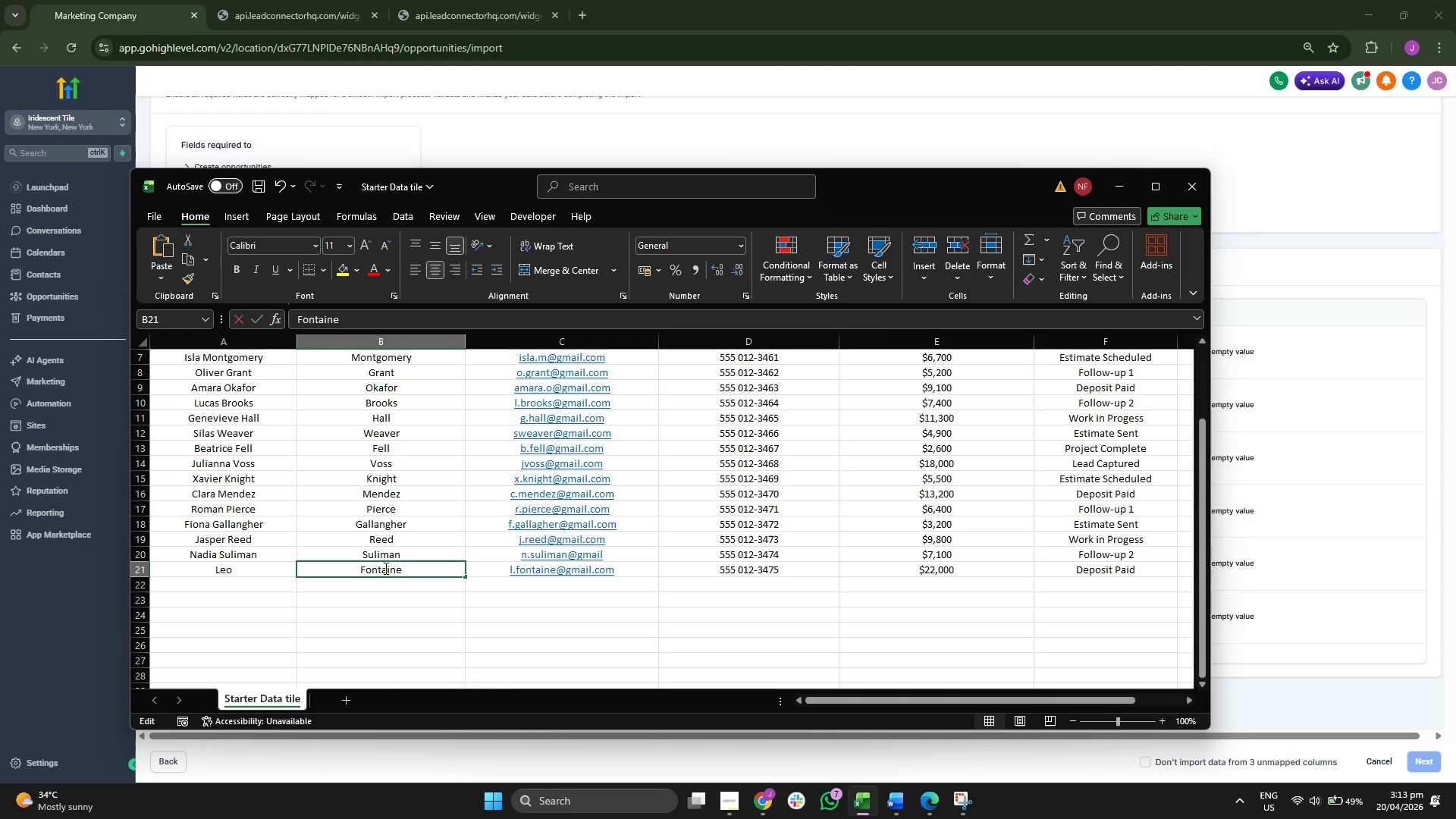 
triple_click([384, 568])
 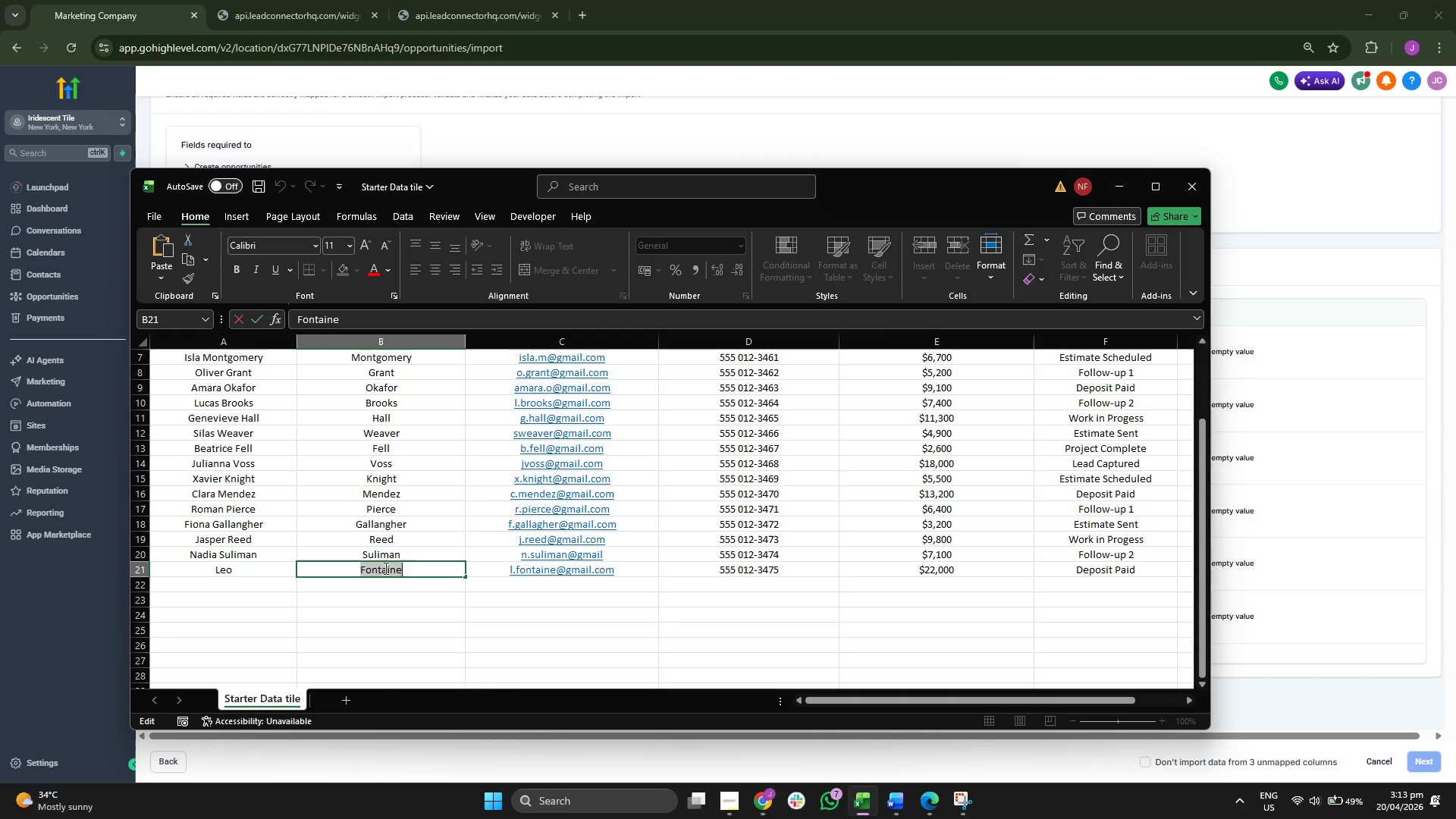 
key(Control+ControlLeft)
 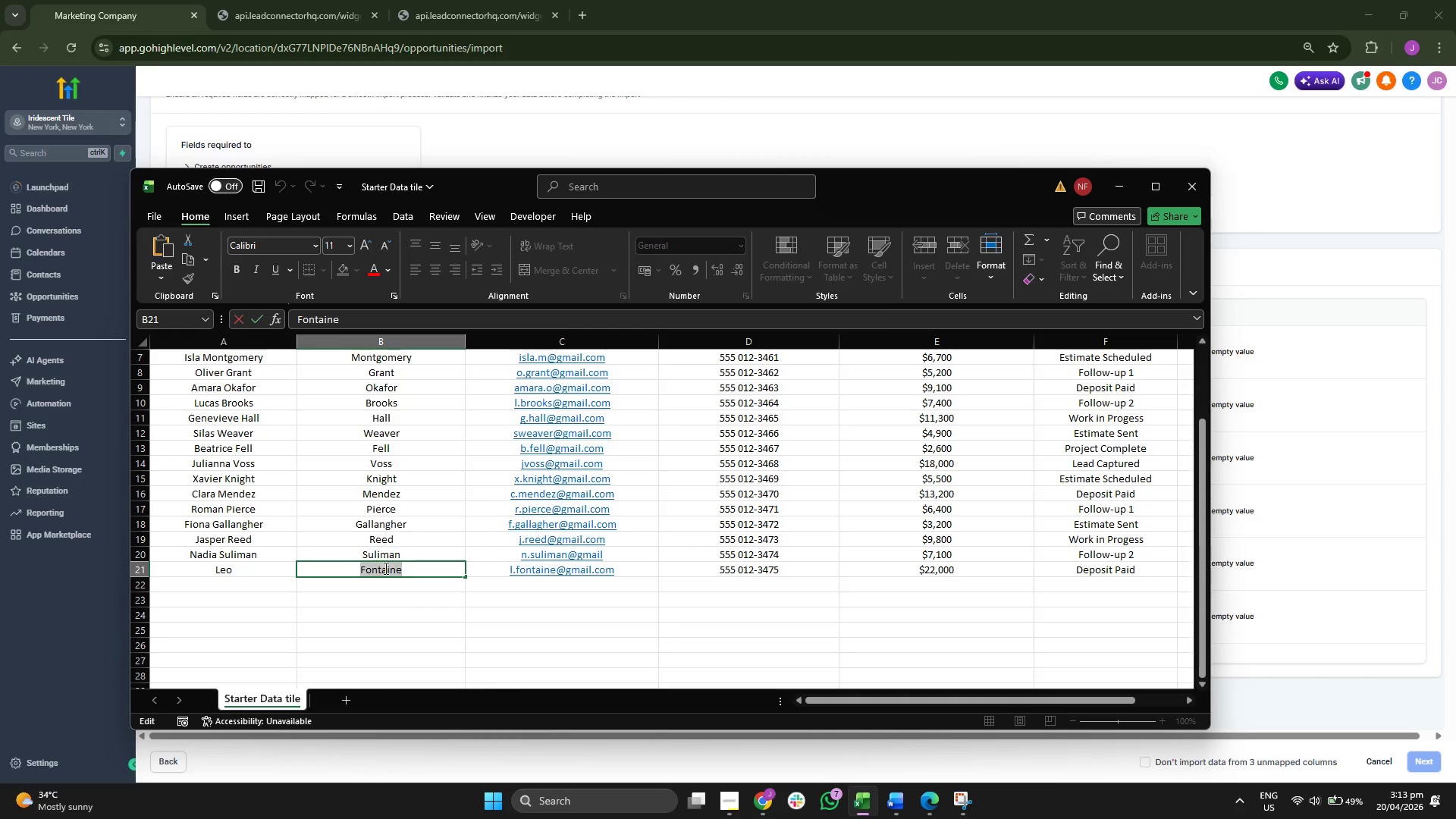 
key(Control+C)
 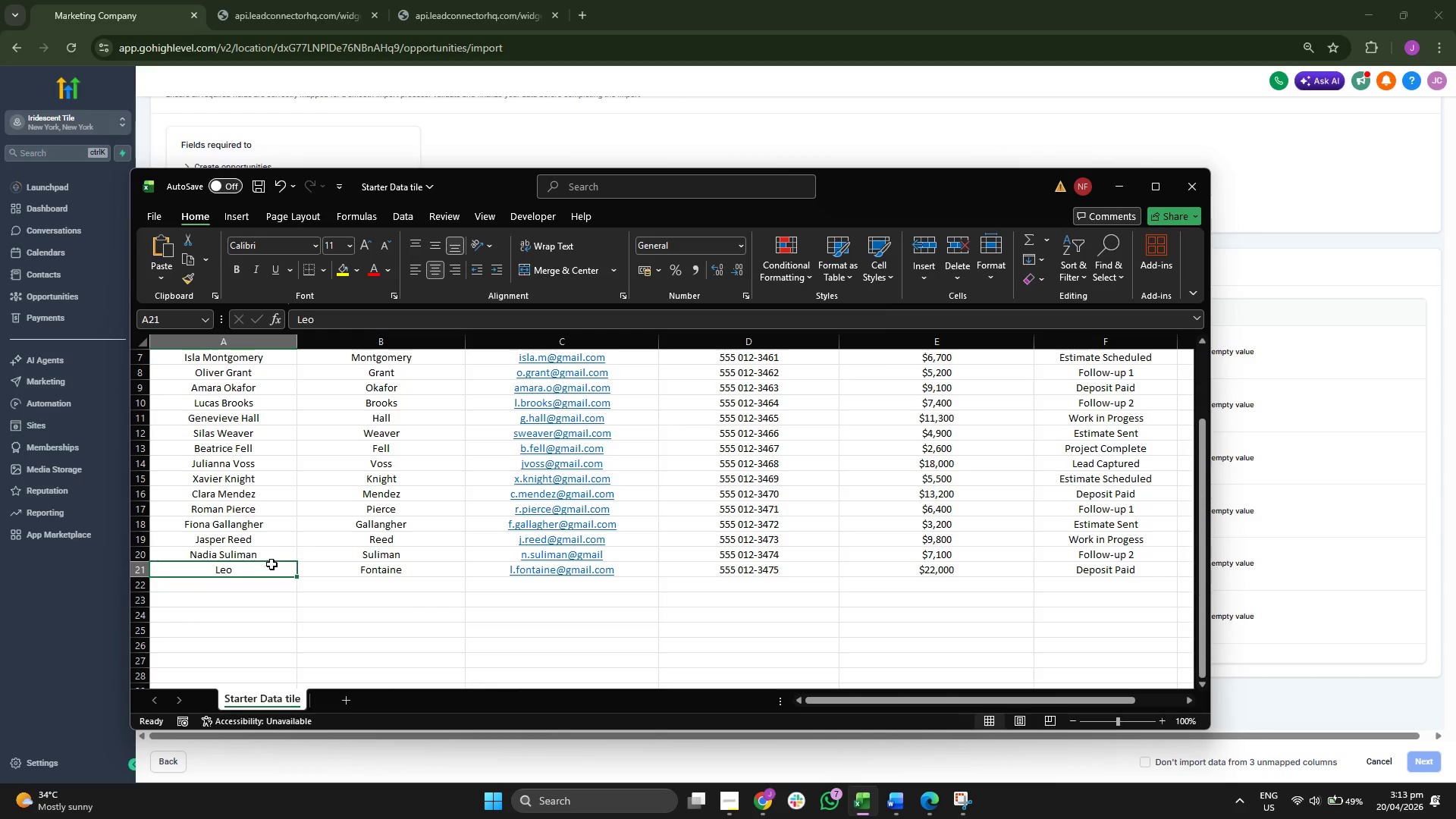 
triple_click([271, 566])
 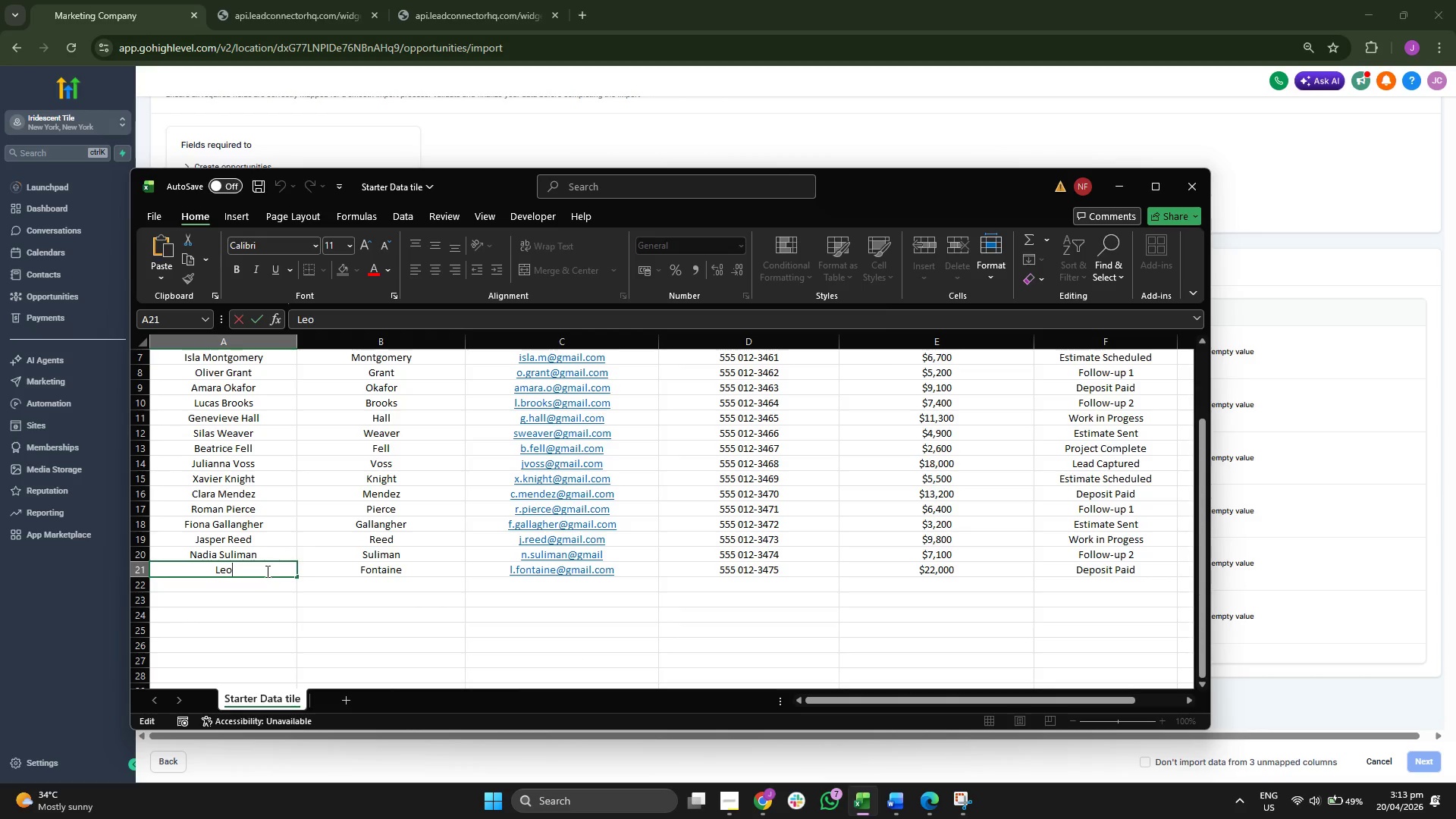 
key(Space)
 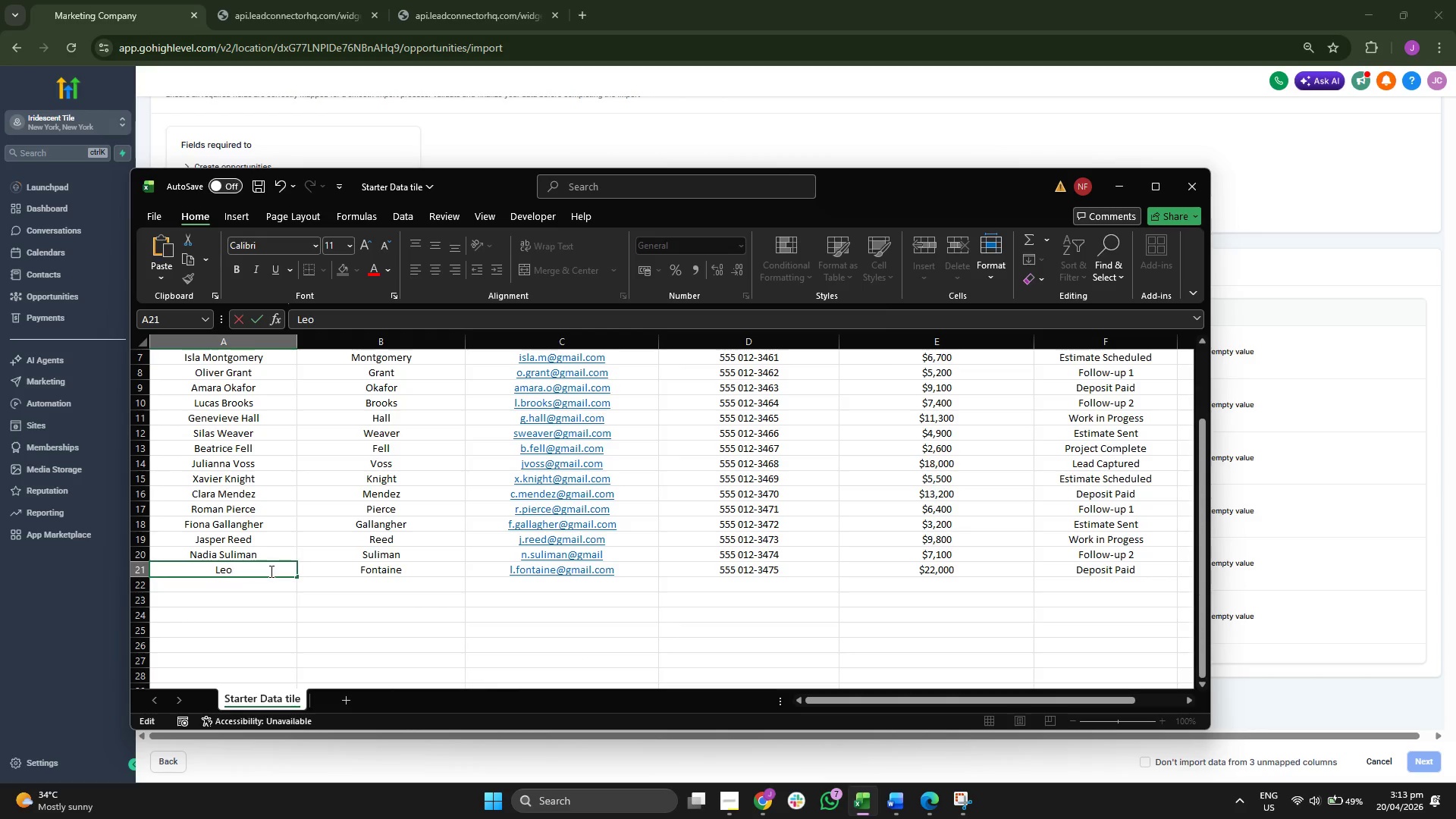 
key(Control+ControlLeft)
 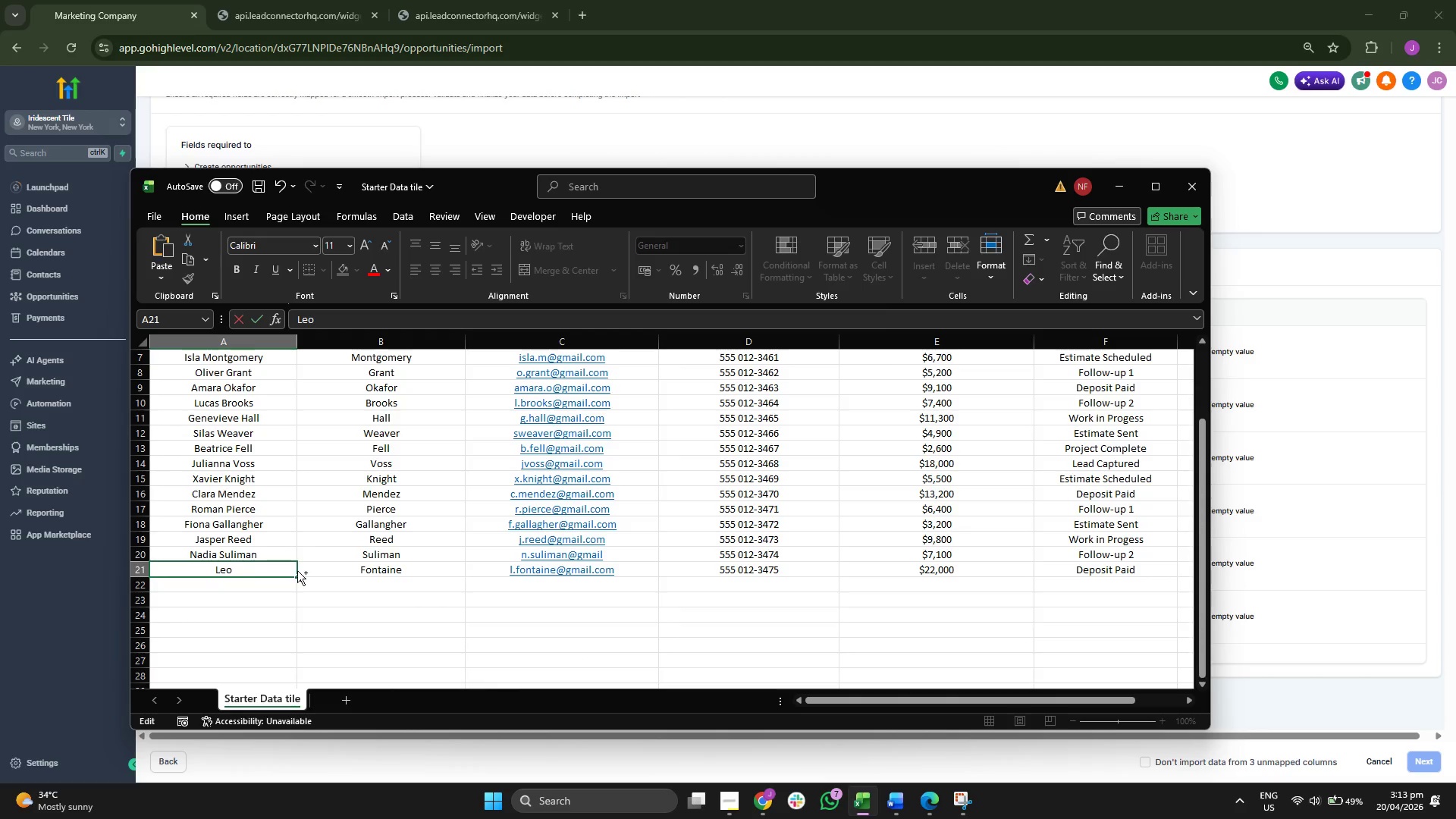 
key(Control+V)
 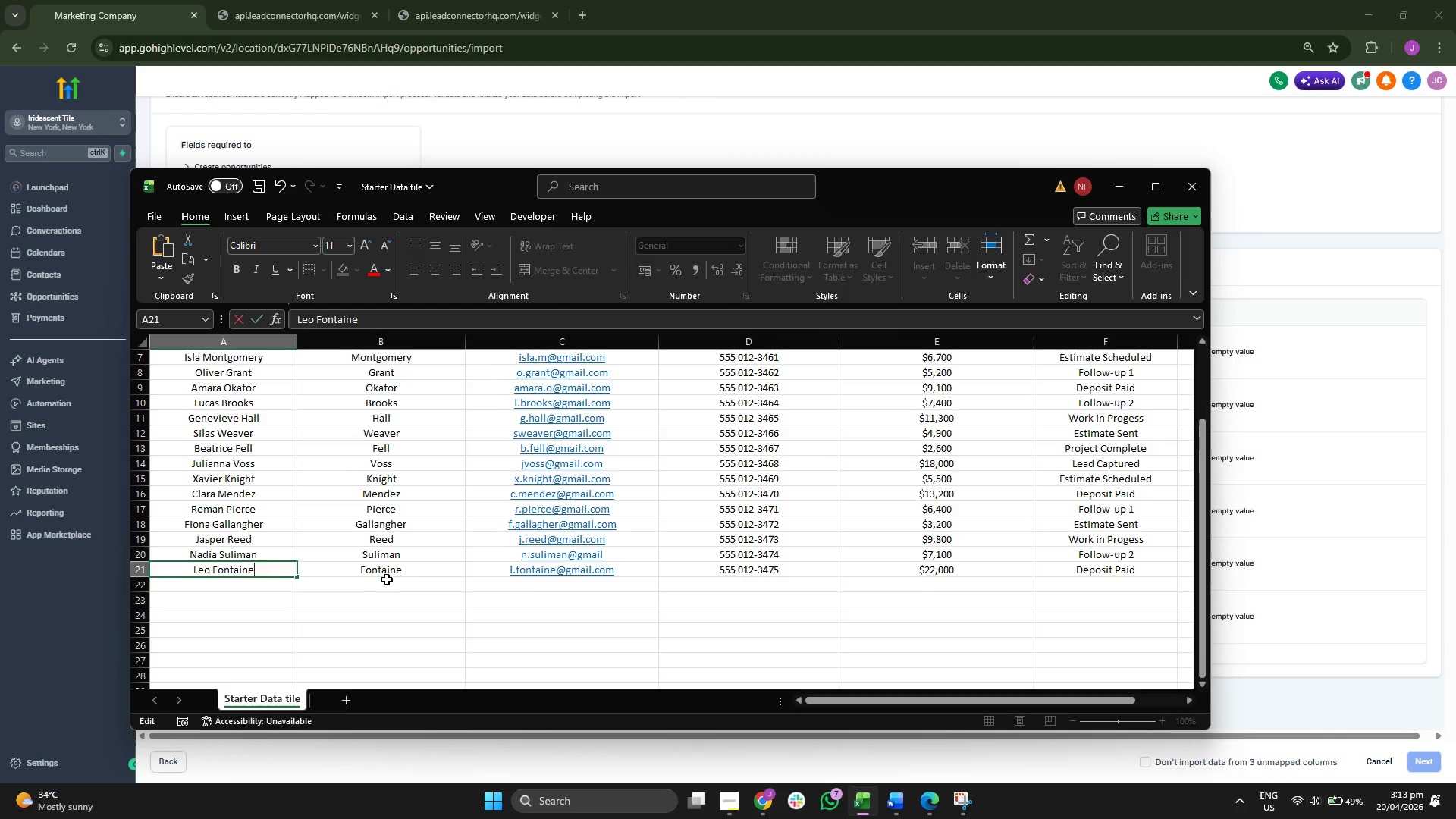 
scroll: coordinate [388, 579], scroll_direction: up, amount: 5.0
 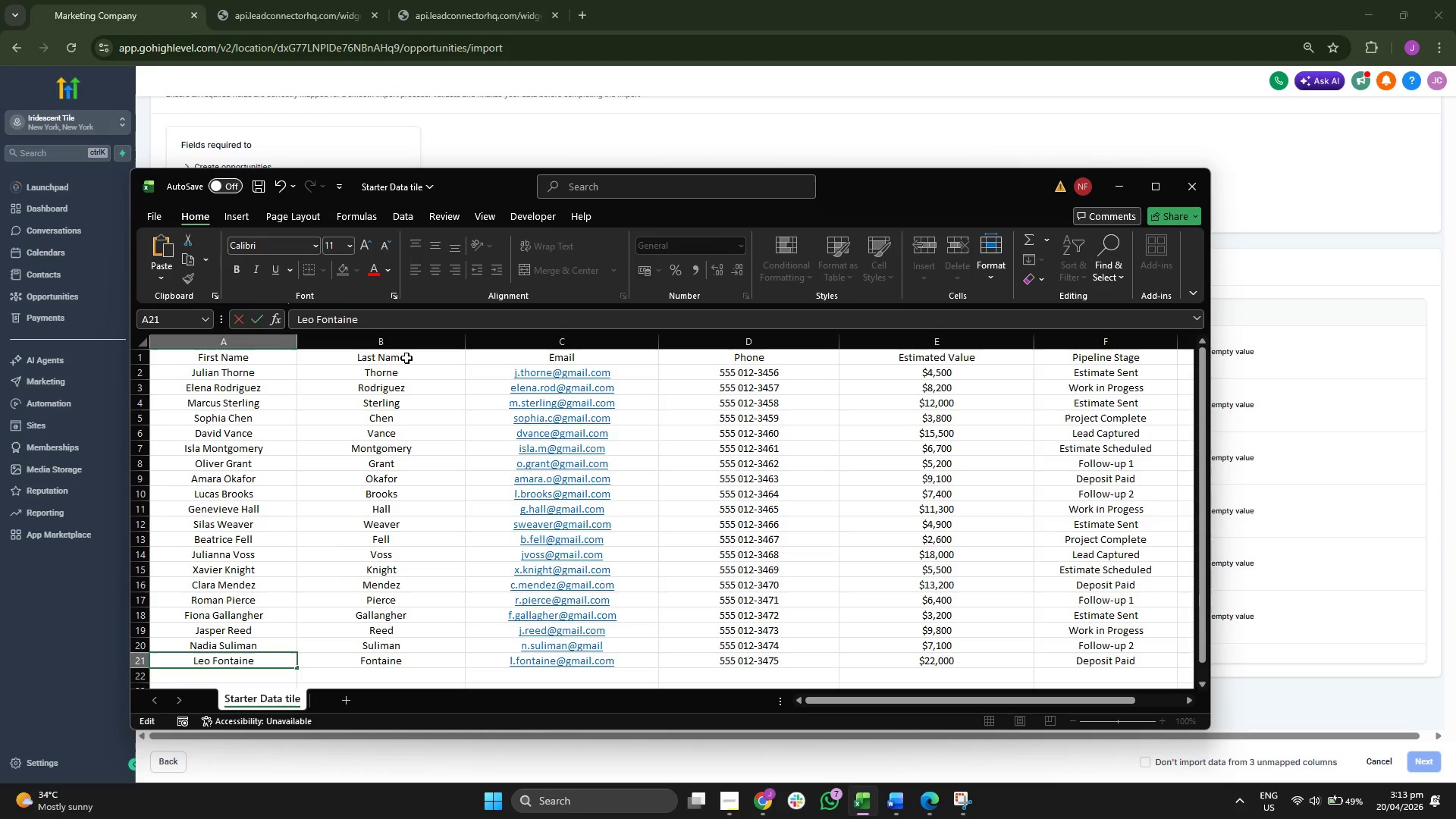 
left_click_drag(start_coordinate=[406, 356], to_coordinate=[403, 659])
 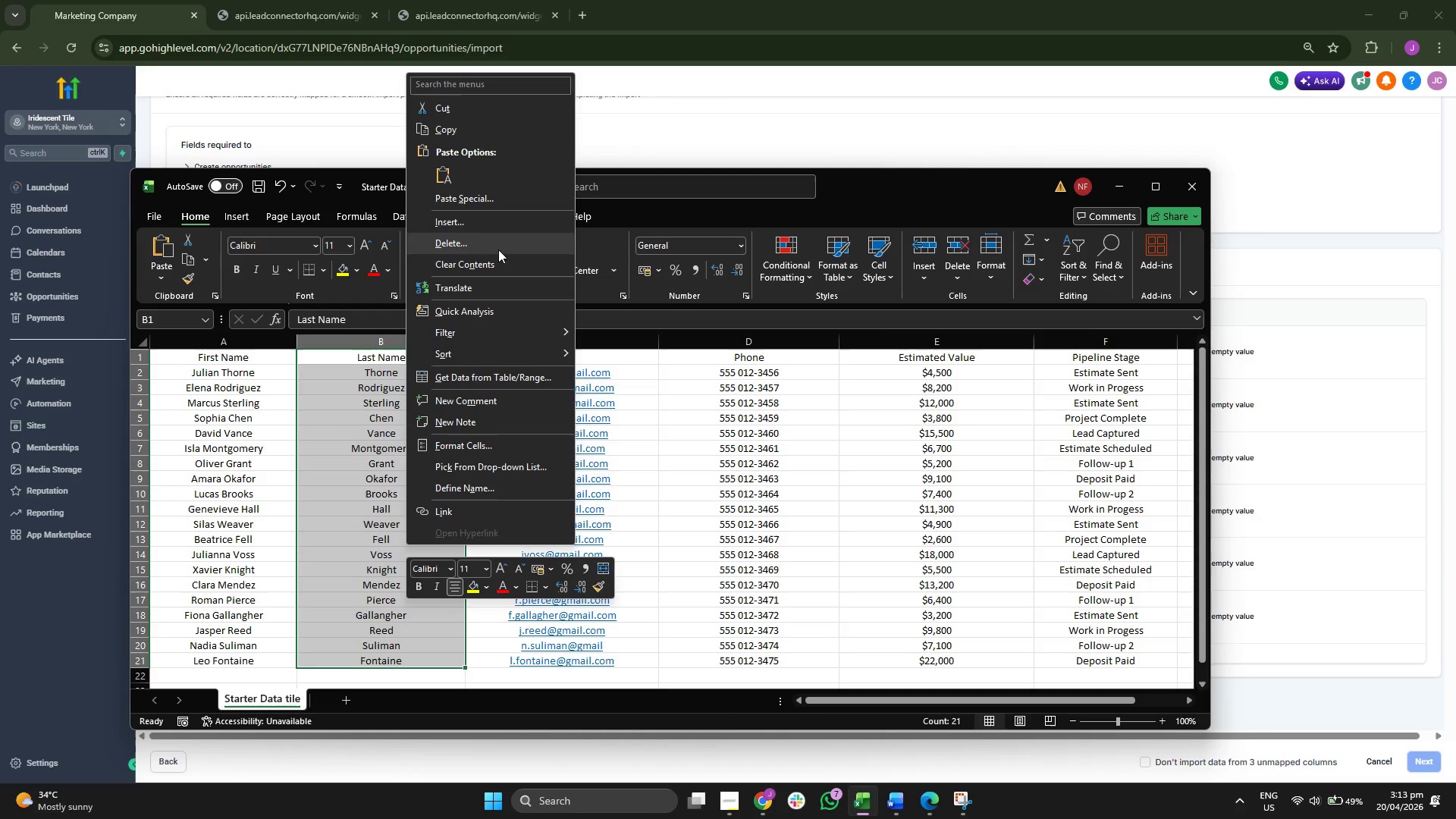 
left_click([497, 238])
 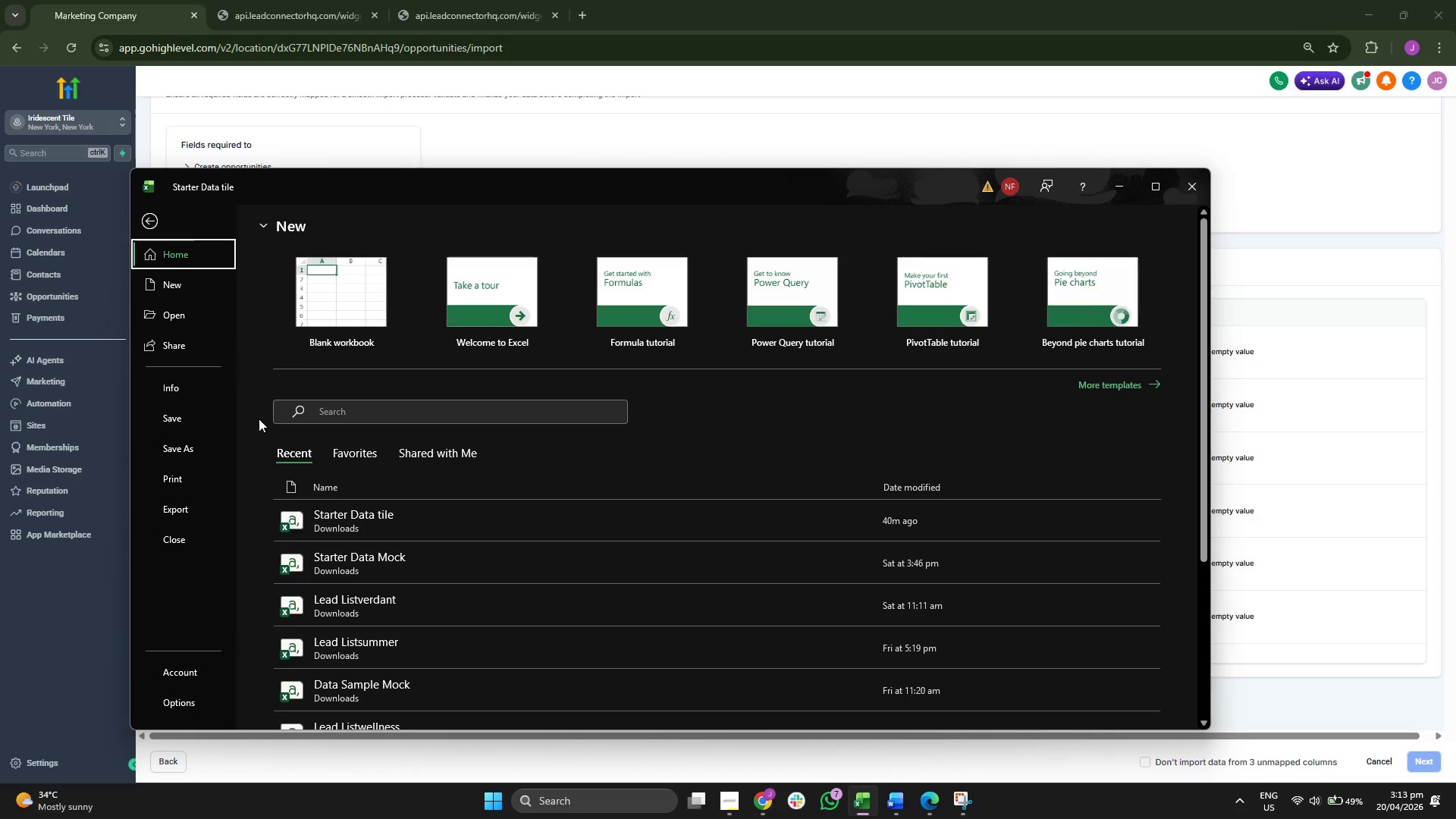 
wait(6.55)
 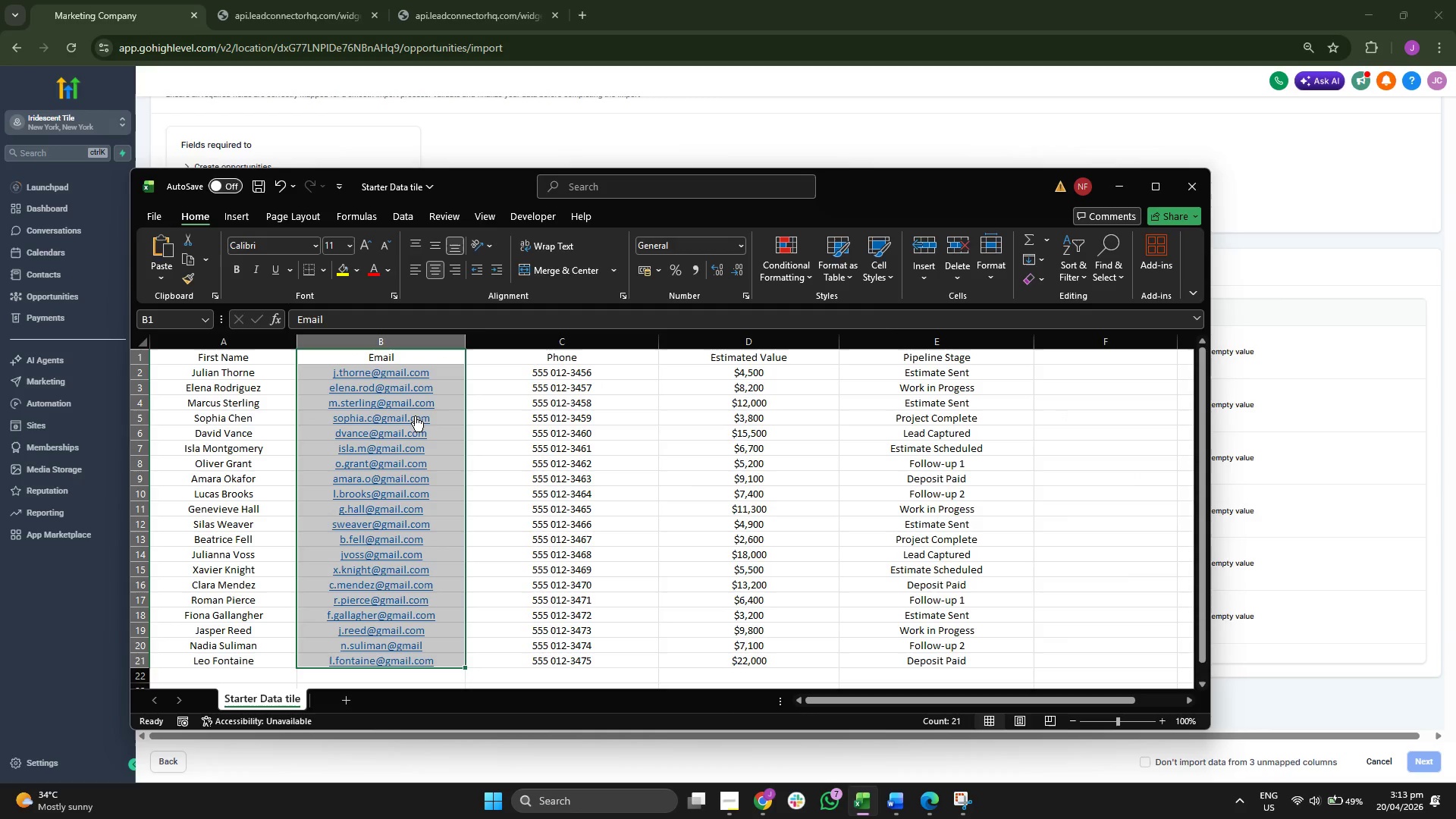 
left_click([581, 340])
 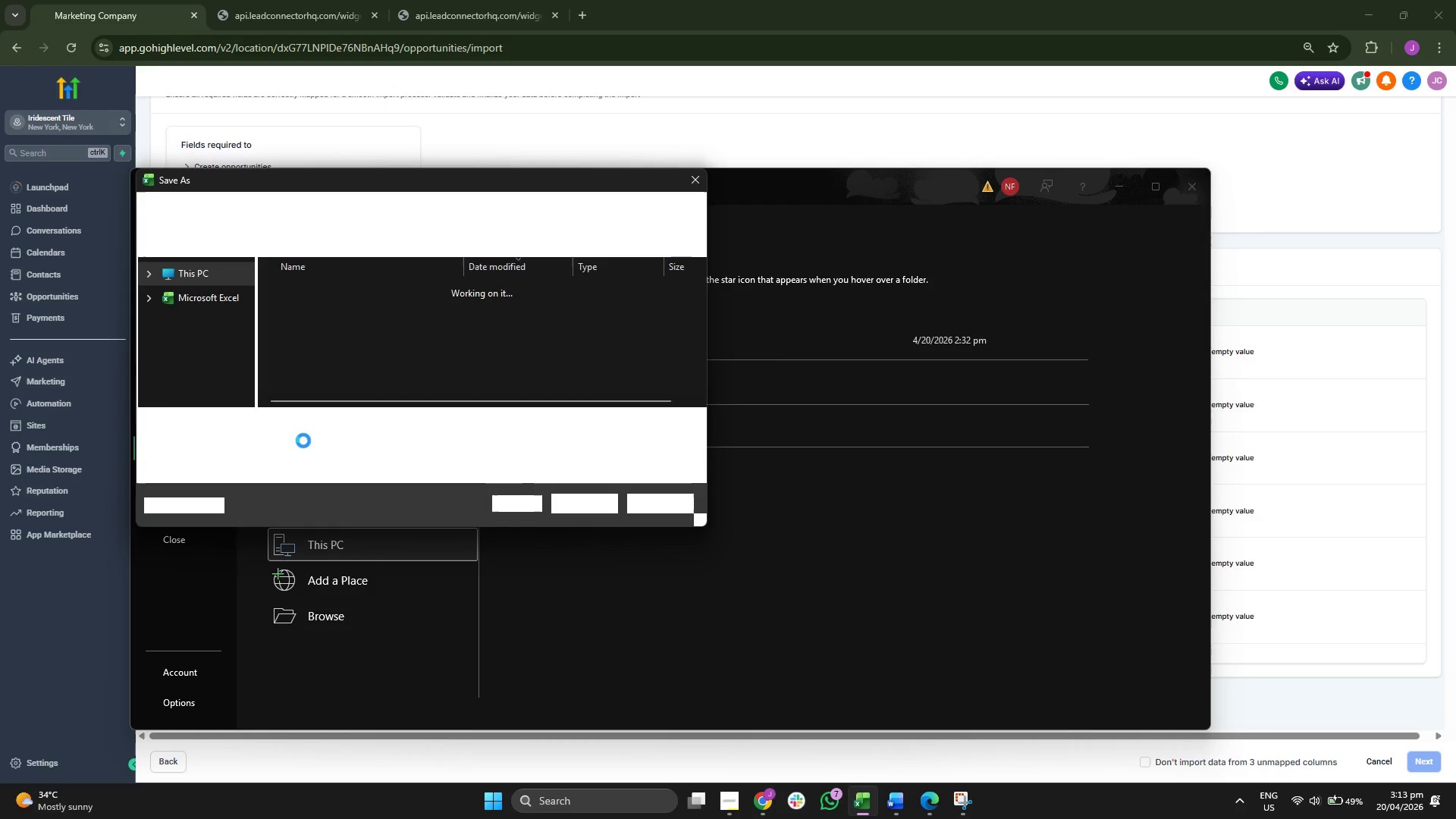 
left_click([346, 425])
 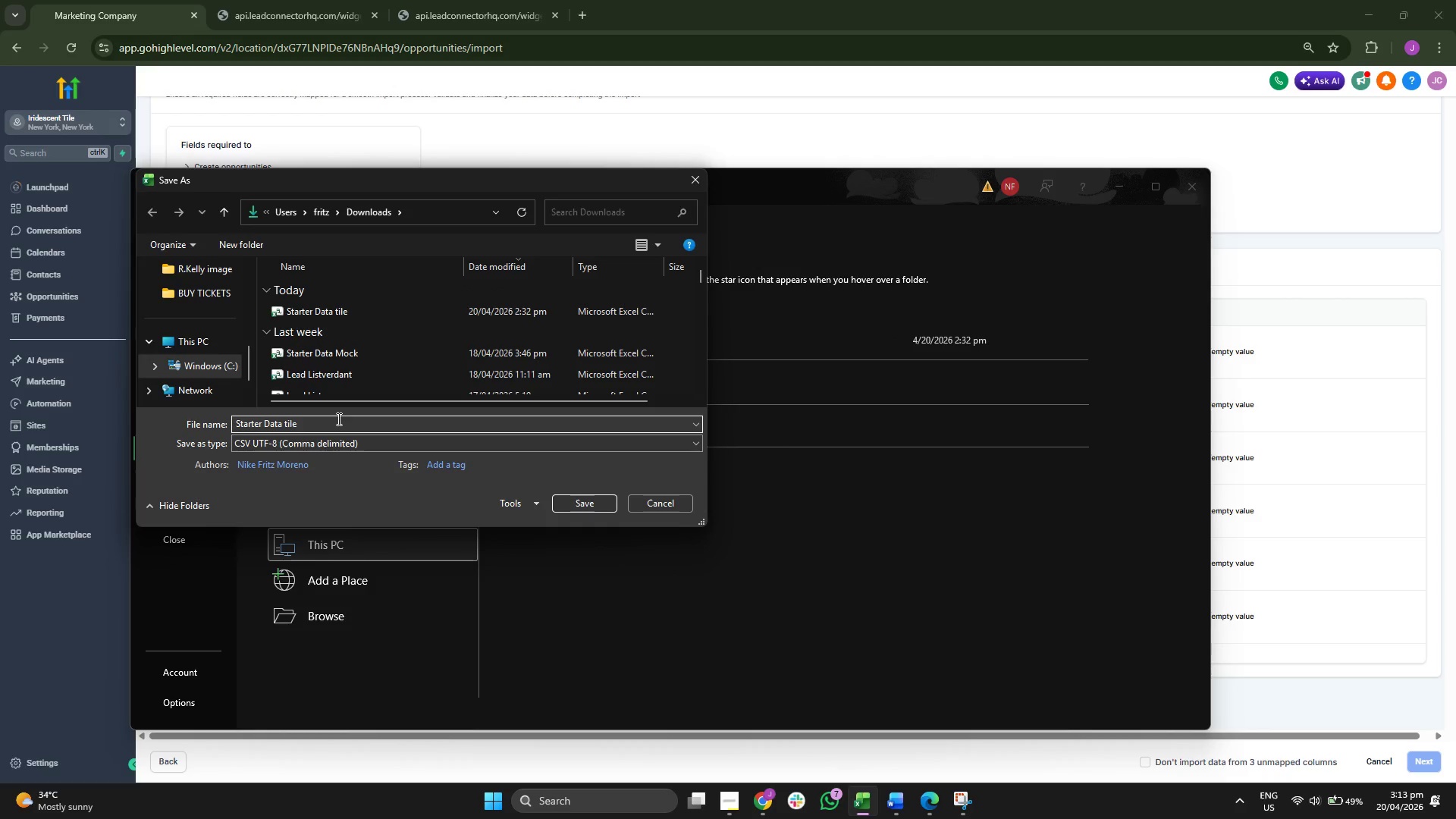 
type(ops)
 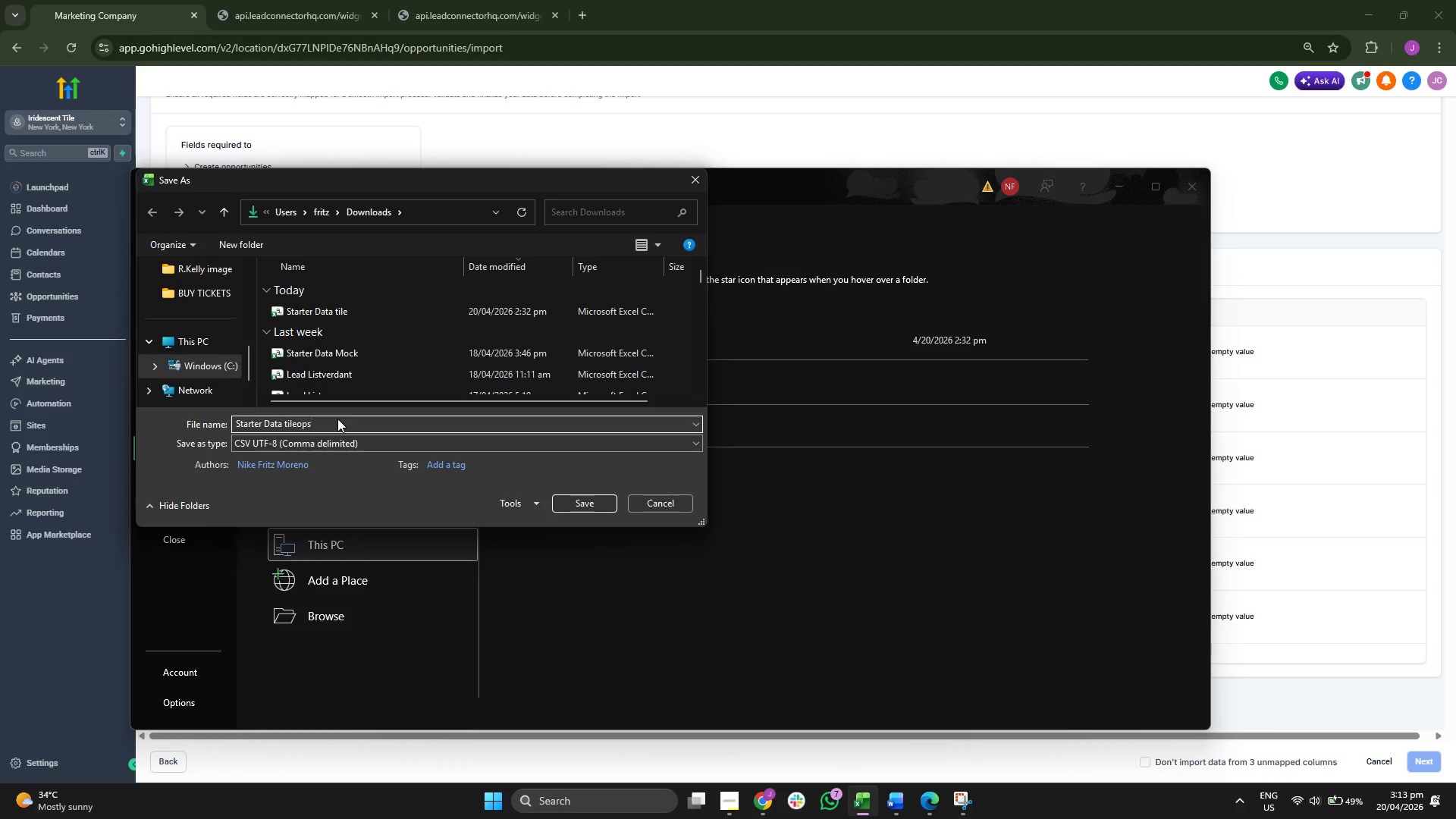 
key(Enter)
 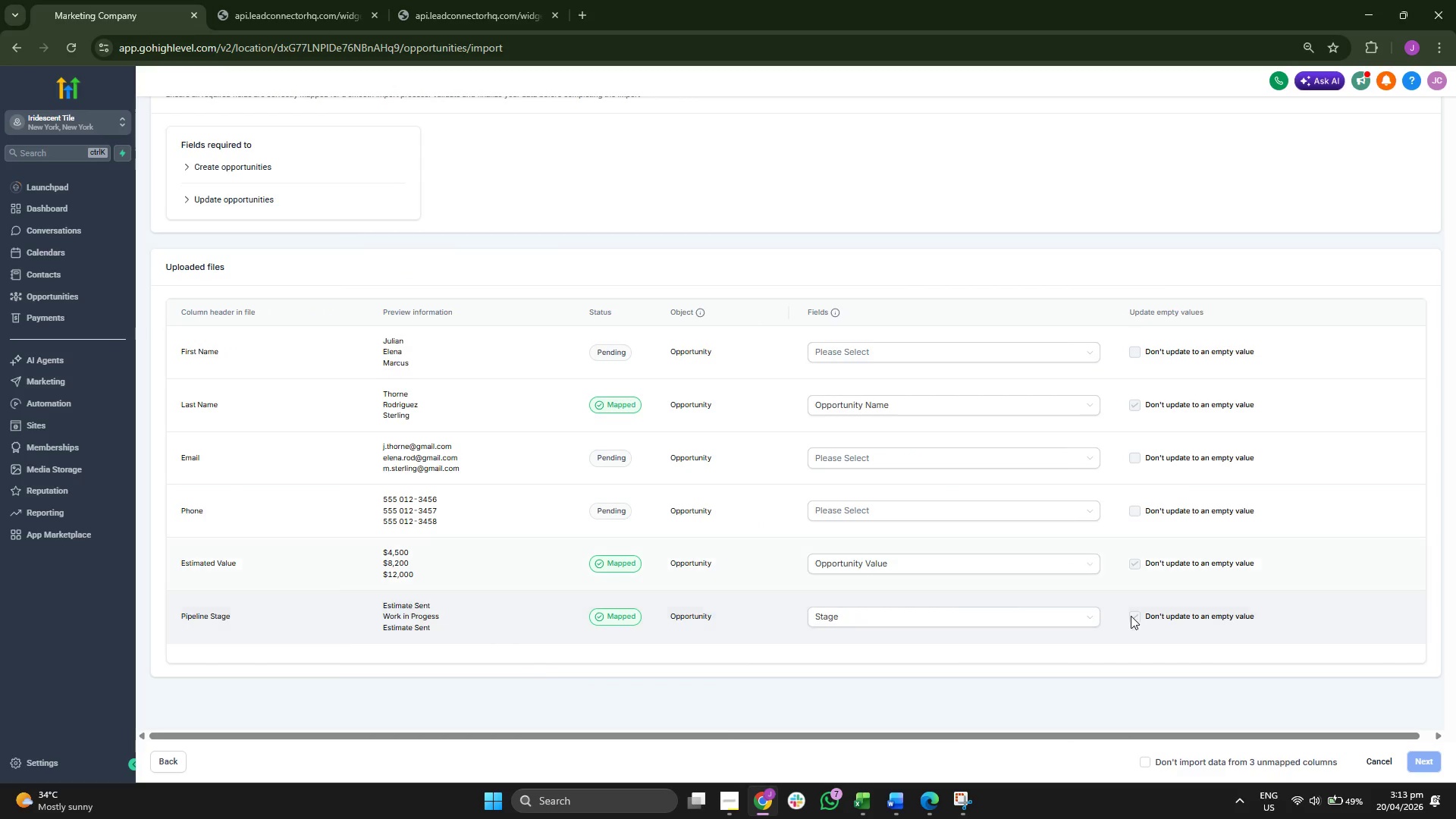 
wait(9.39)
 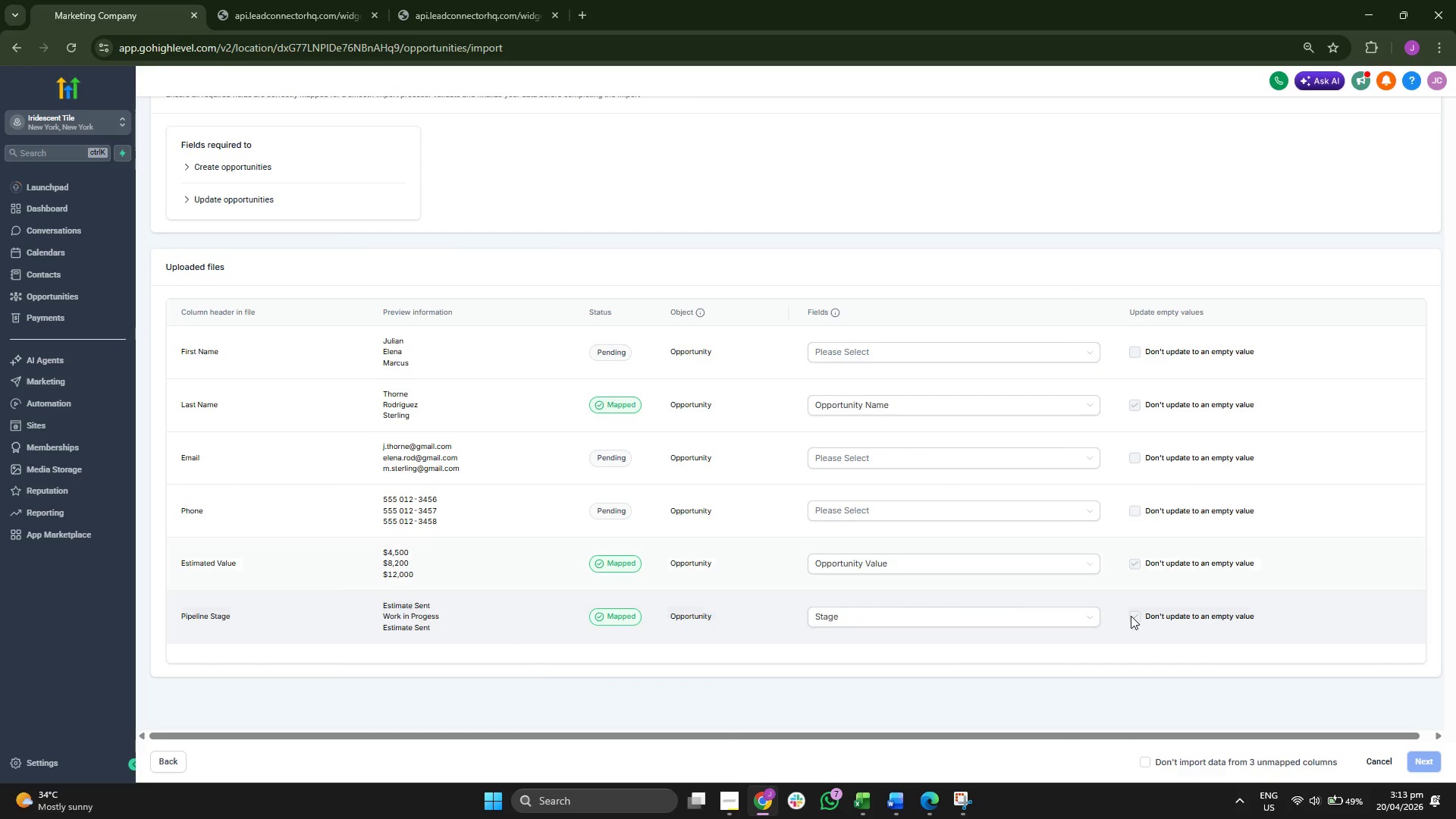 
left_click([1373, 757])
 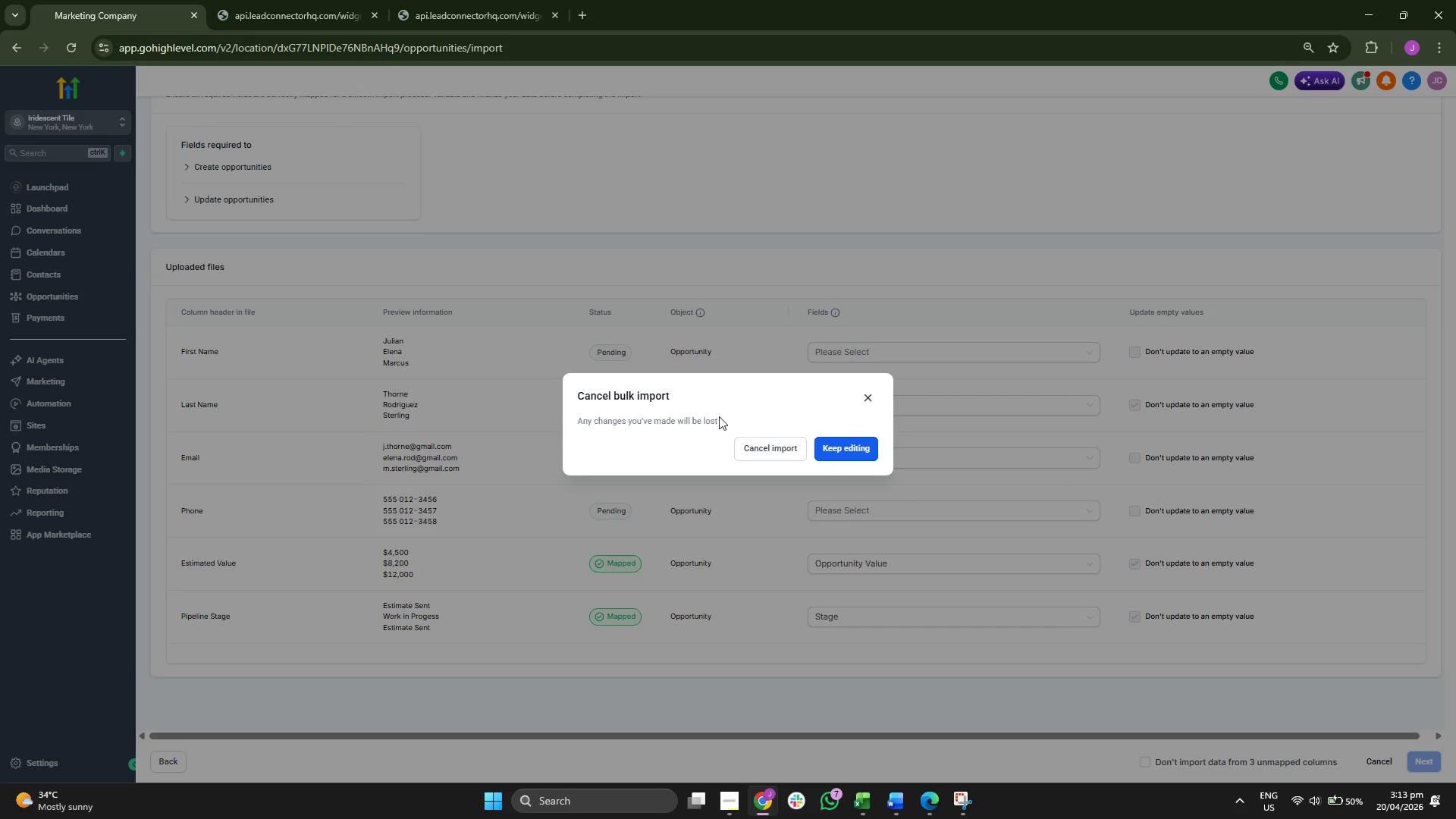 
left_click([750, 439])
 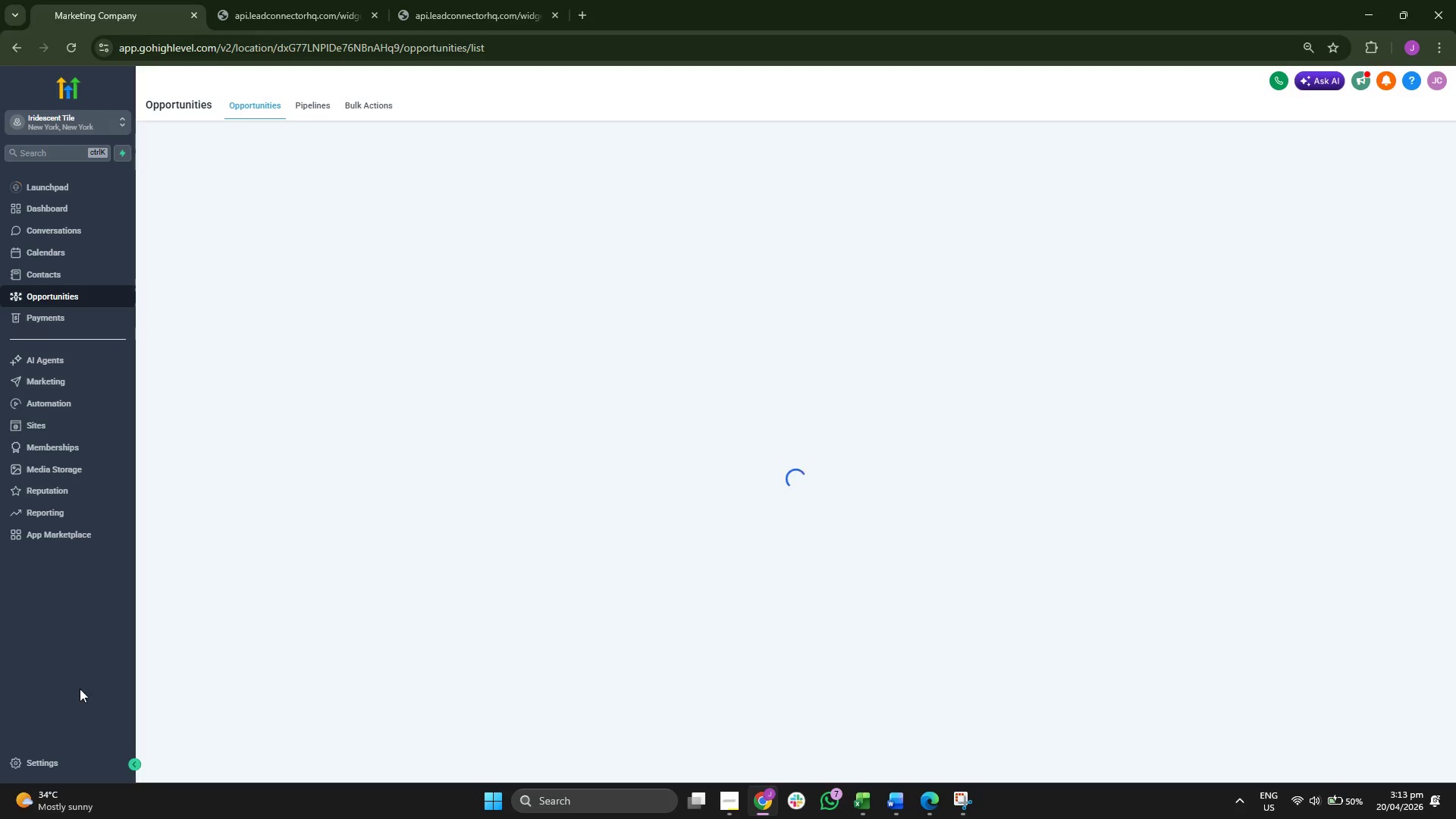 
left_click([58, 757])
 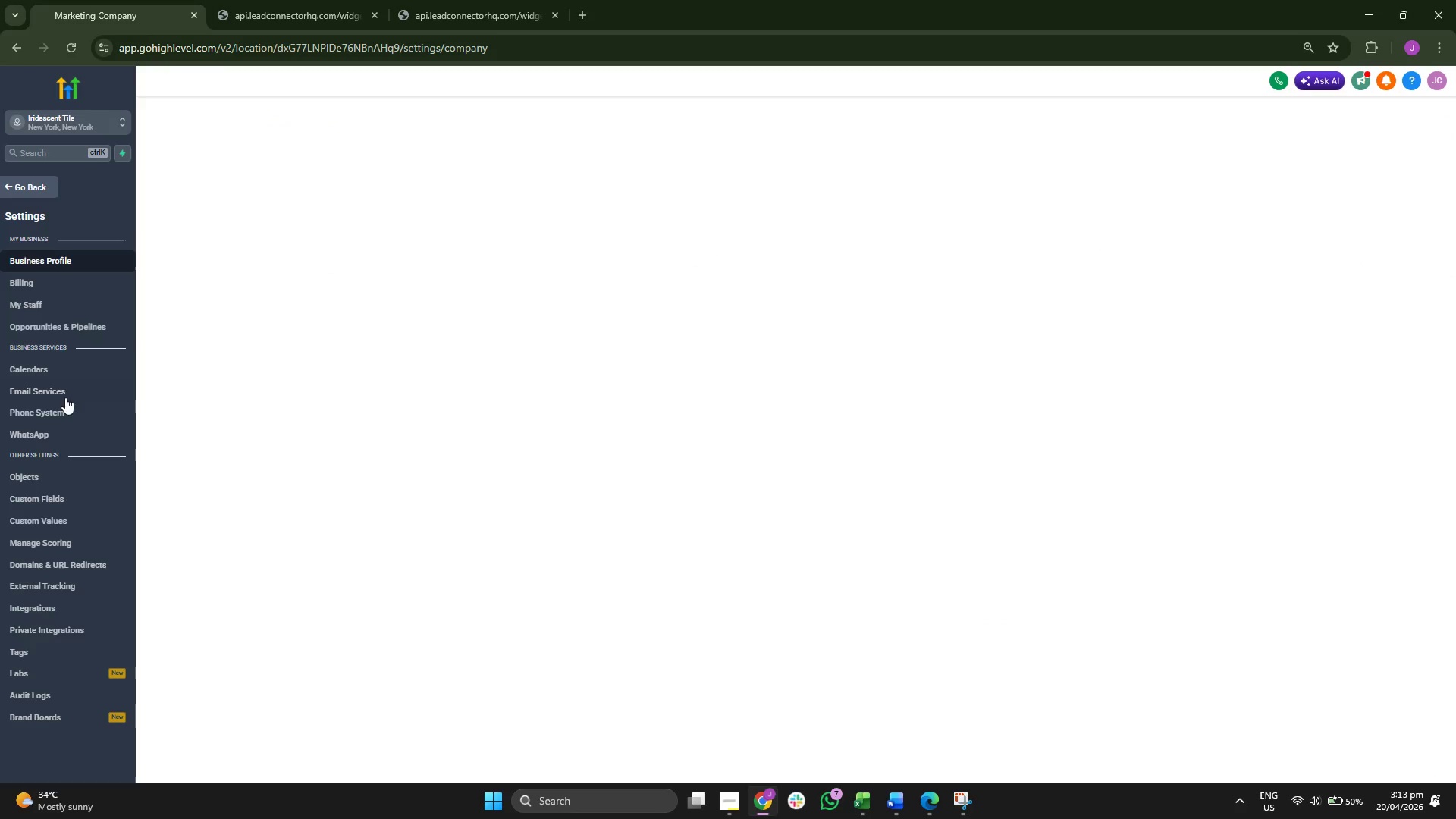 
left_click([89, 499])
 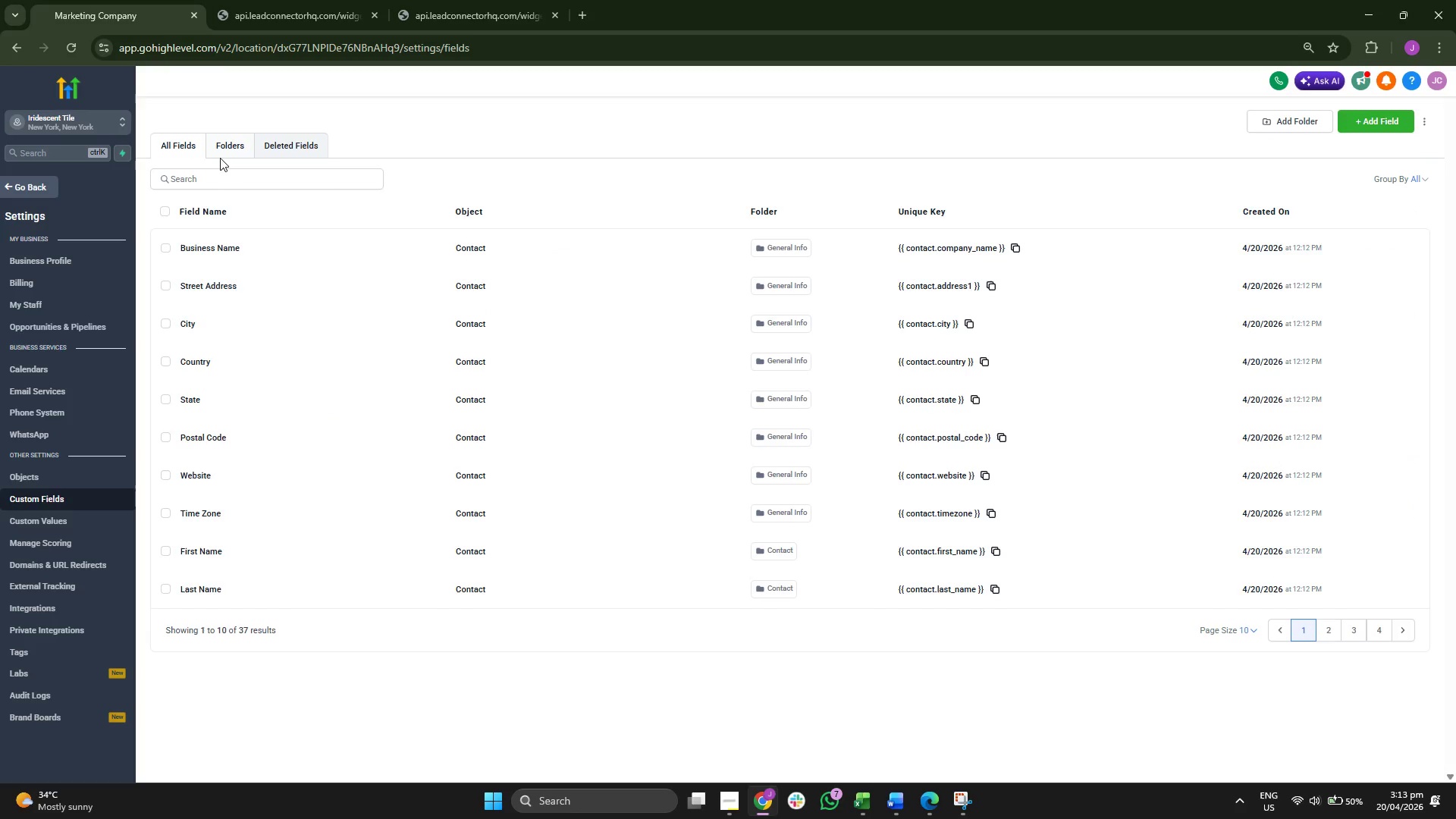 
left_click([221, 152])
 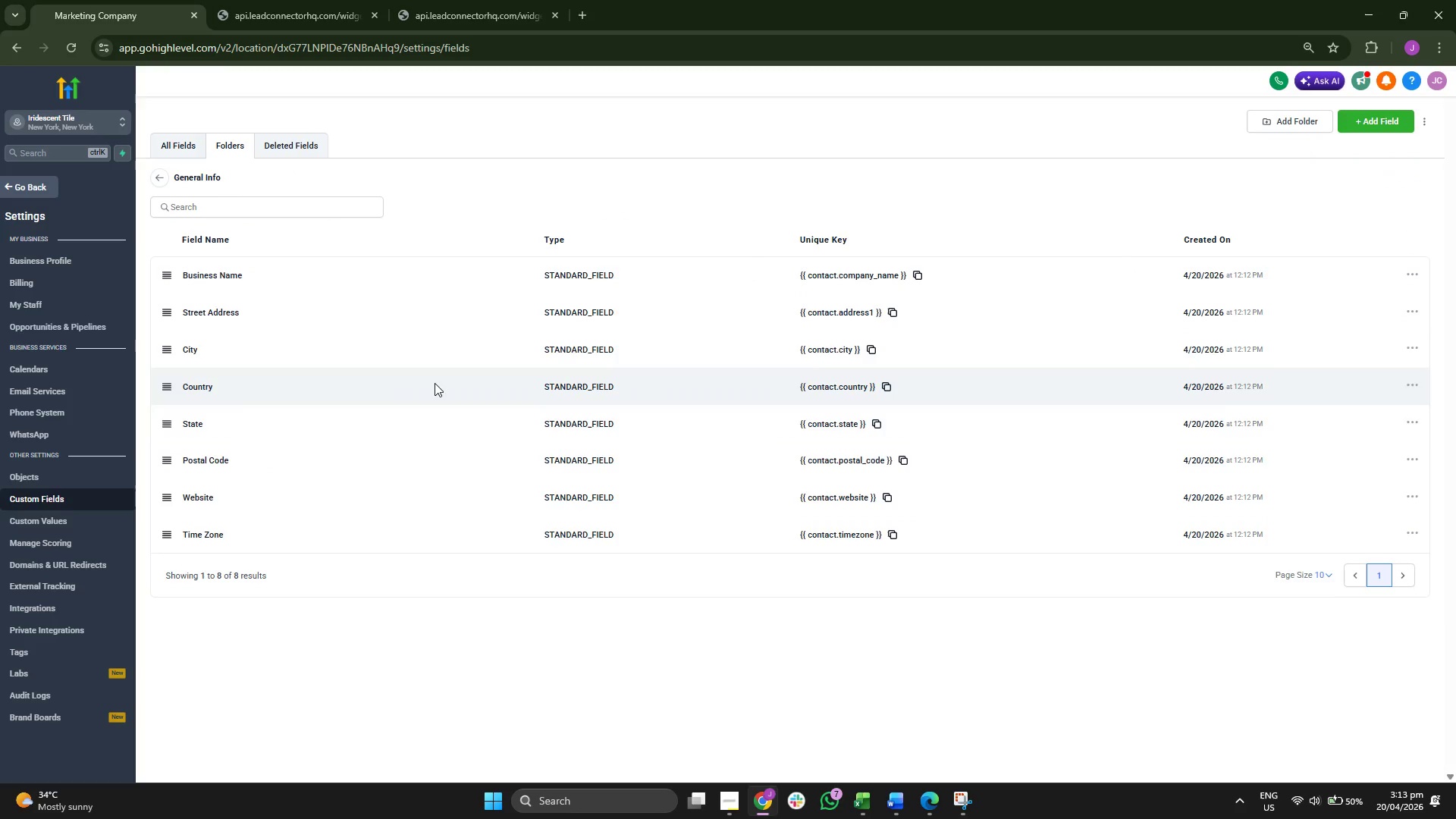 
wait(9.14)
 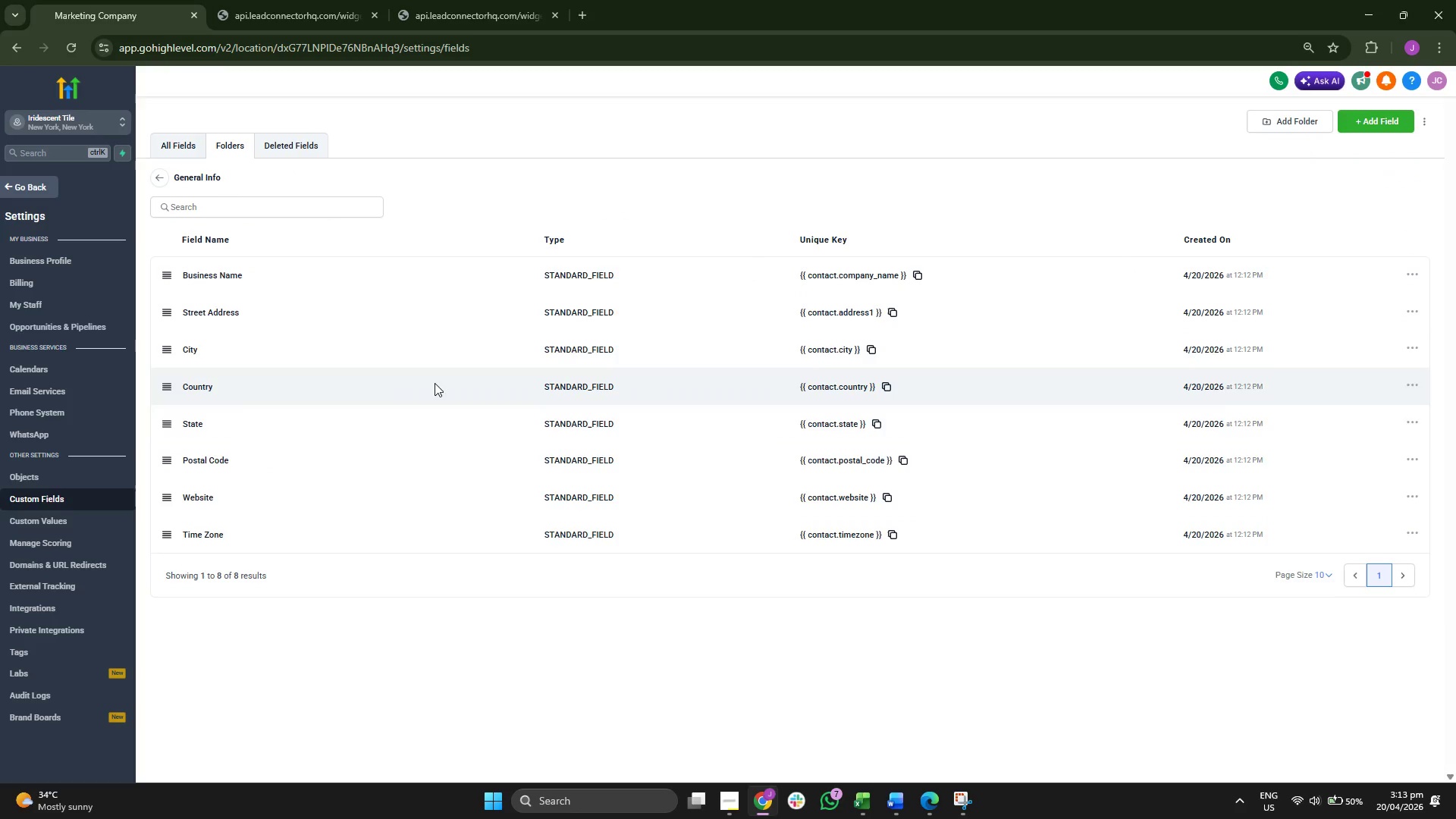 
left_click([167, 148])
 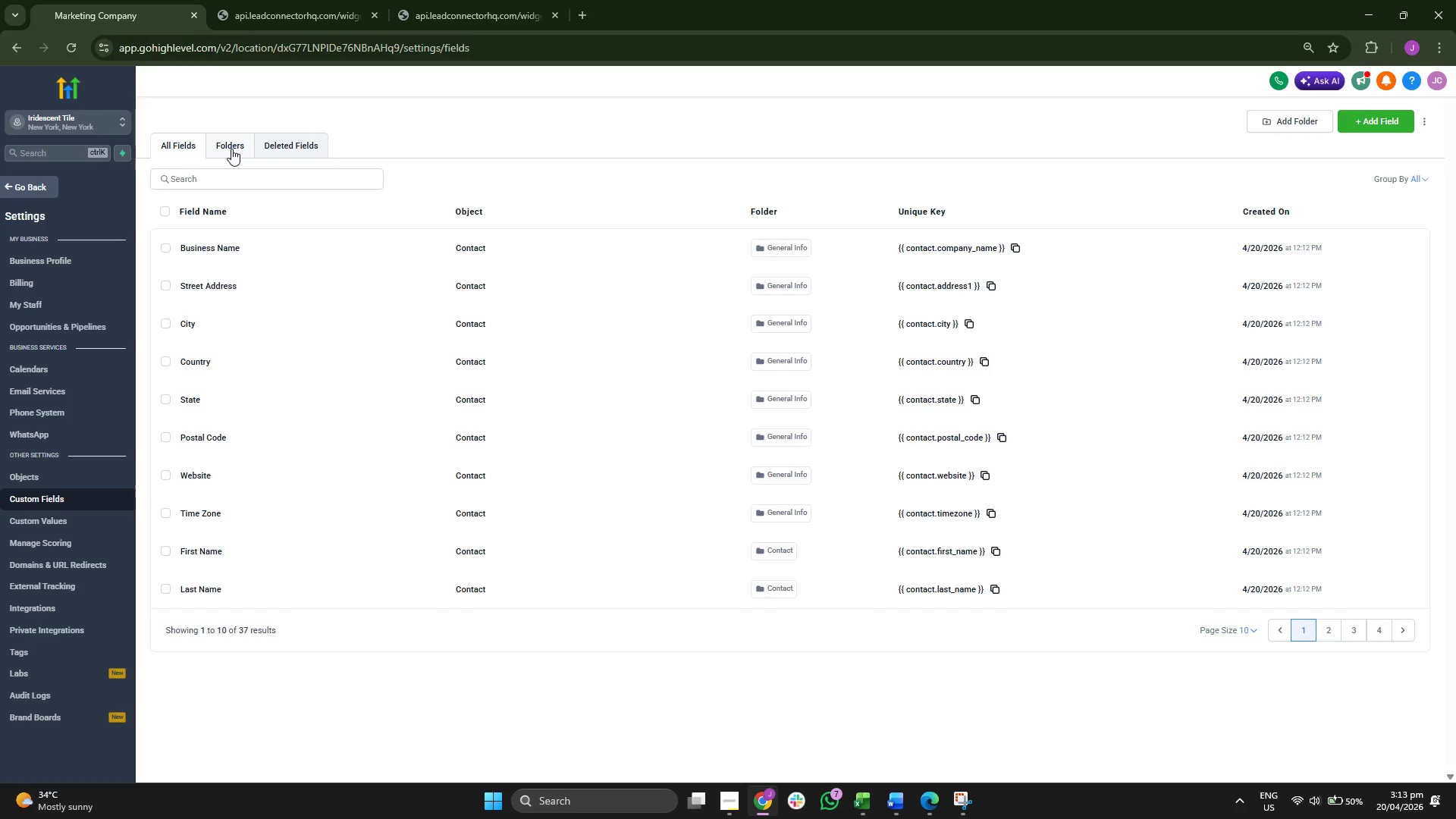 
left_click([229, 139])
 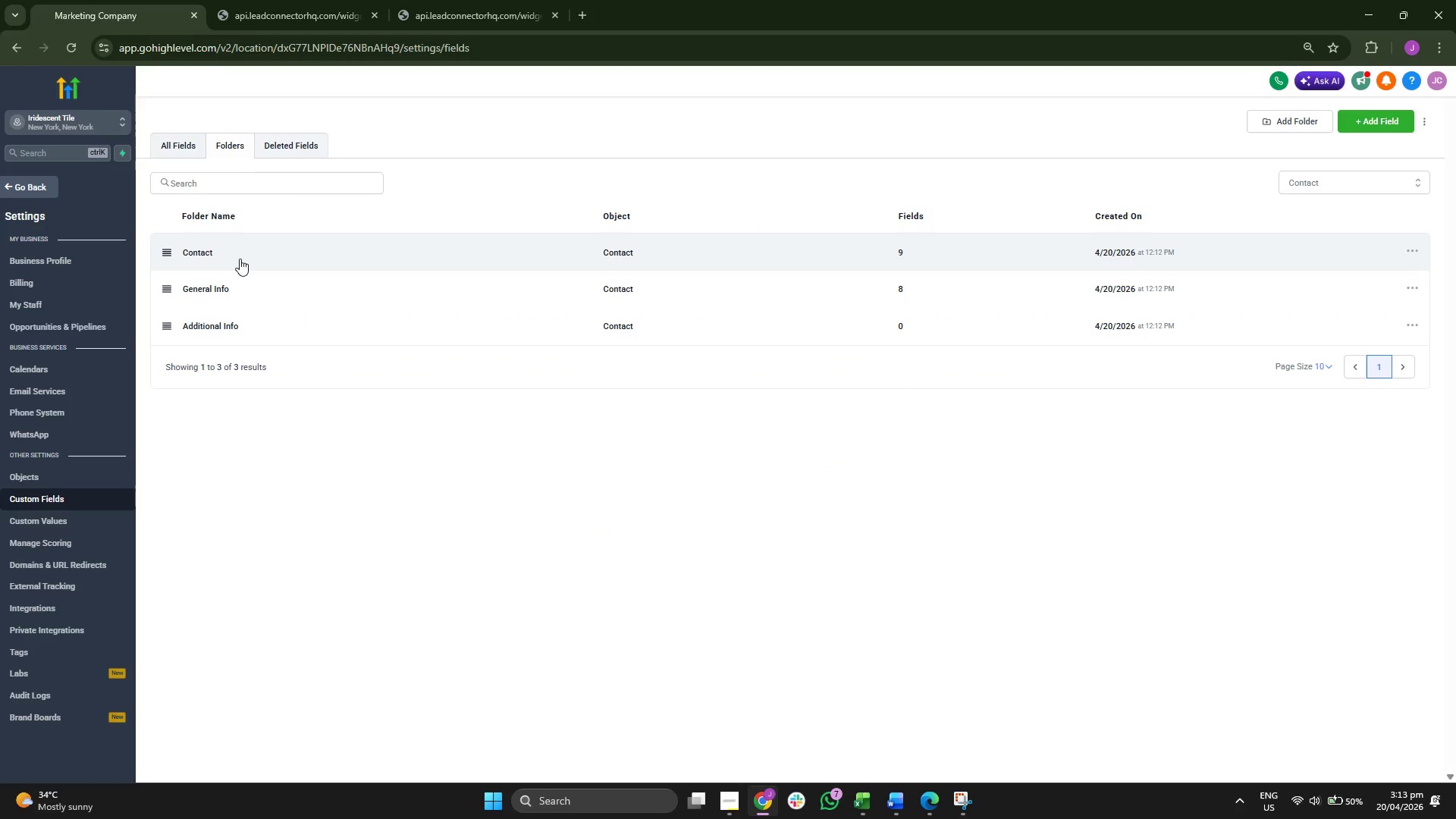 
left_click([240, 254])
 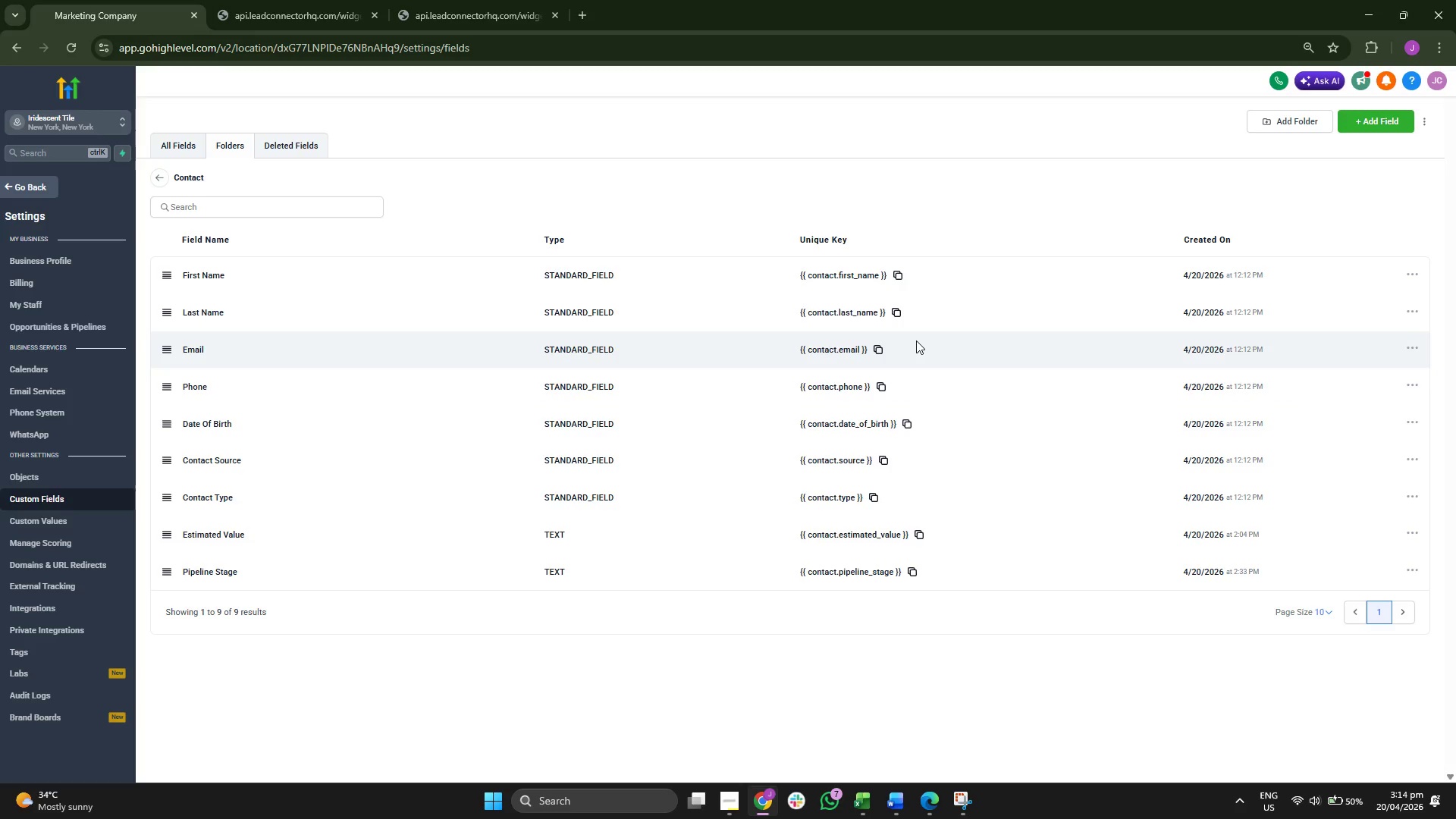 
wait(7.69)
 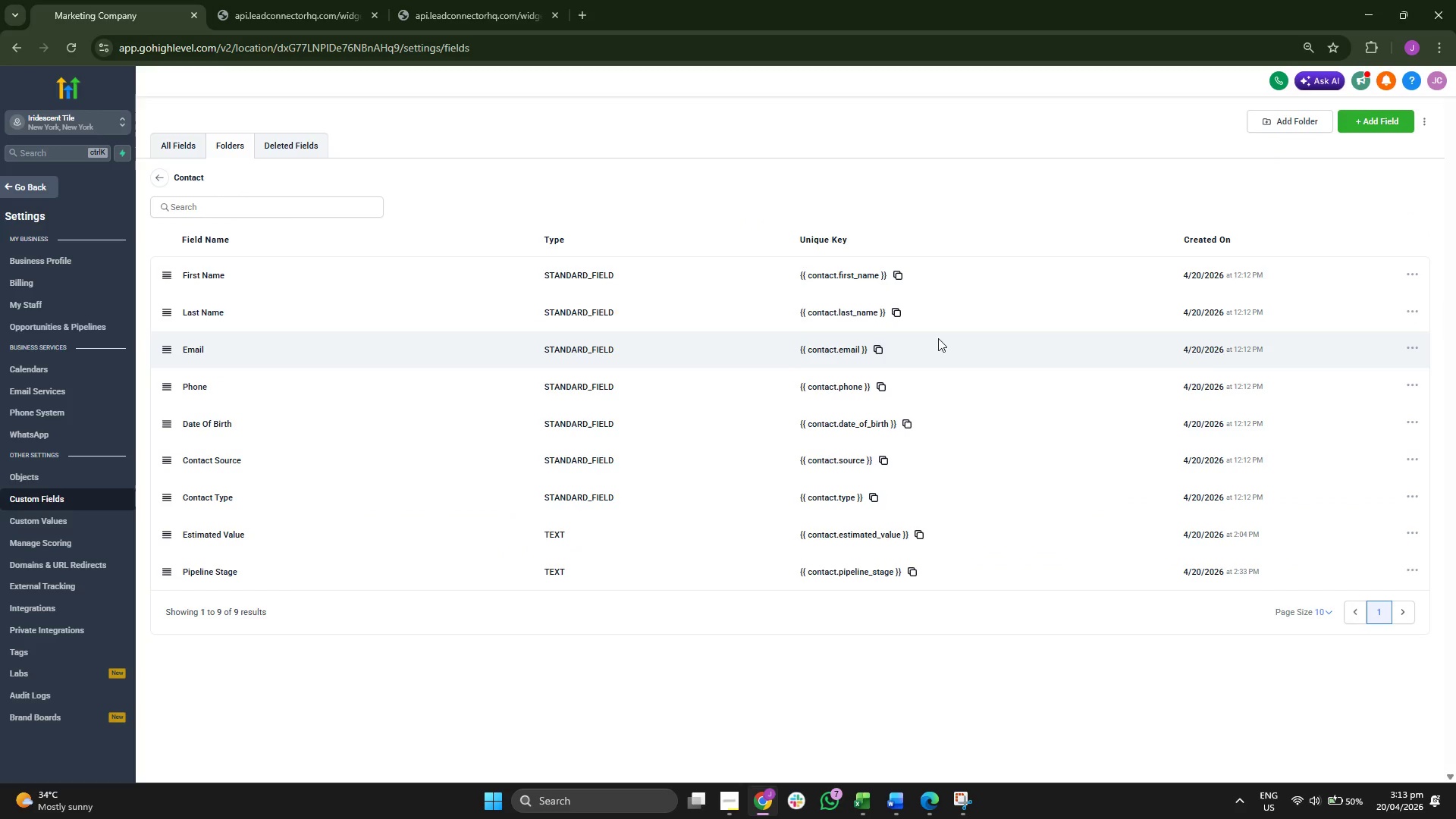 
left_click_drag(start_coordinate=[162, 172], to_coordinate=[158, 173])
 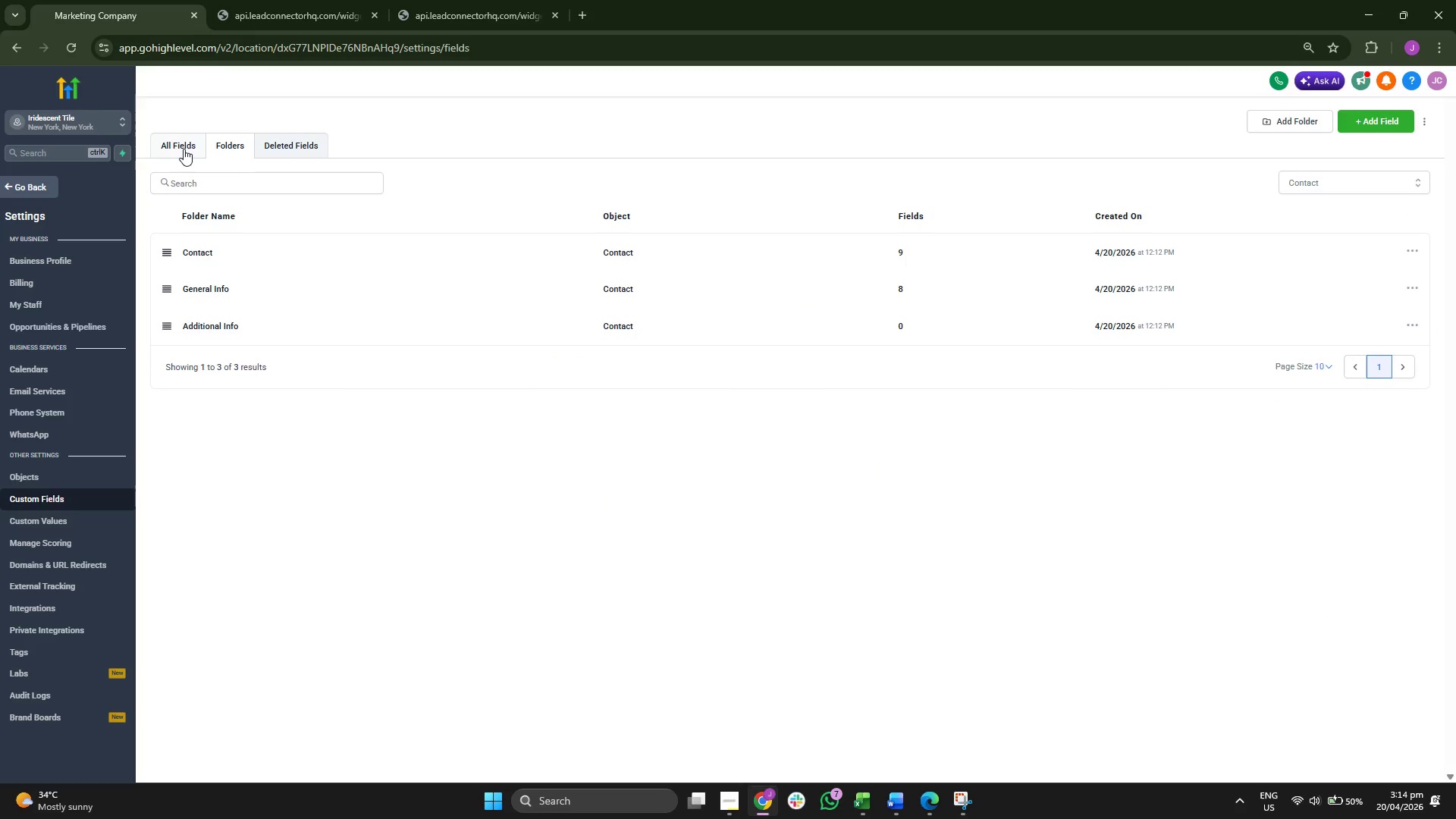 
left_click([183, 146])
 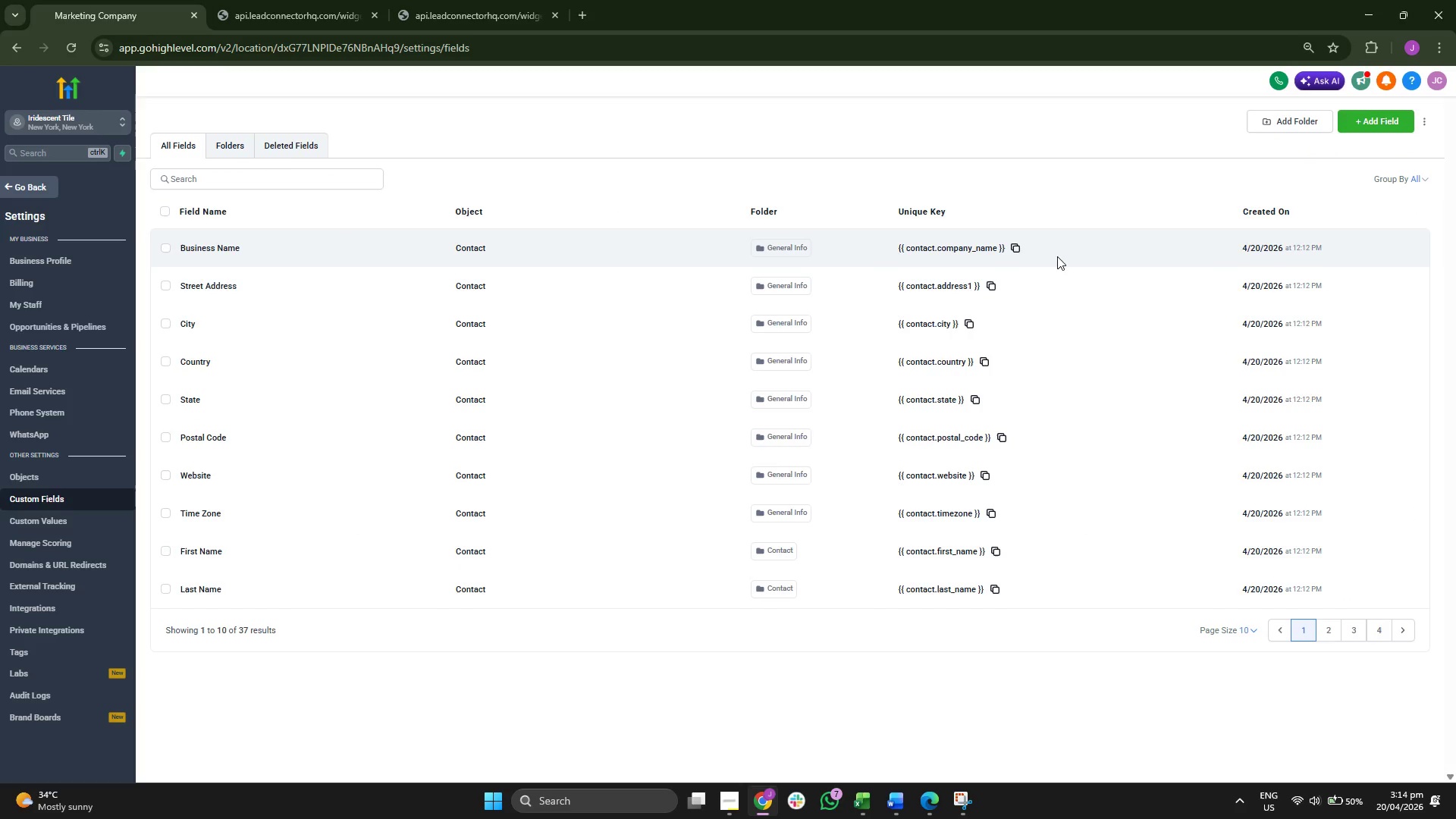 
wait(6.98)
 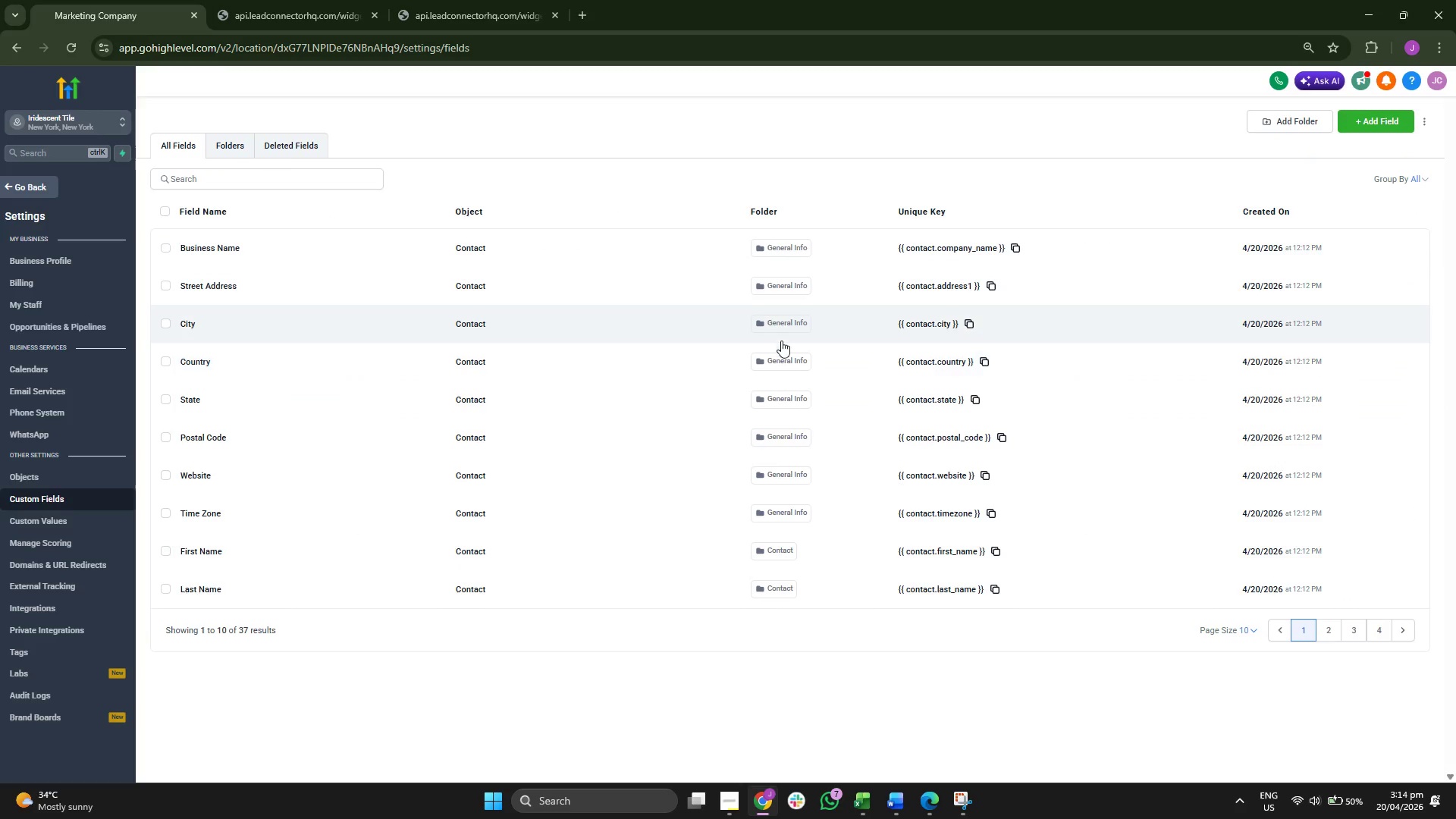 
left_click([1326, 635])
 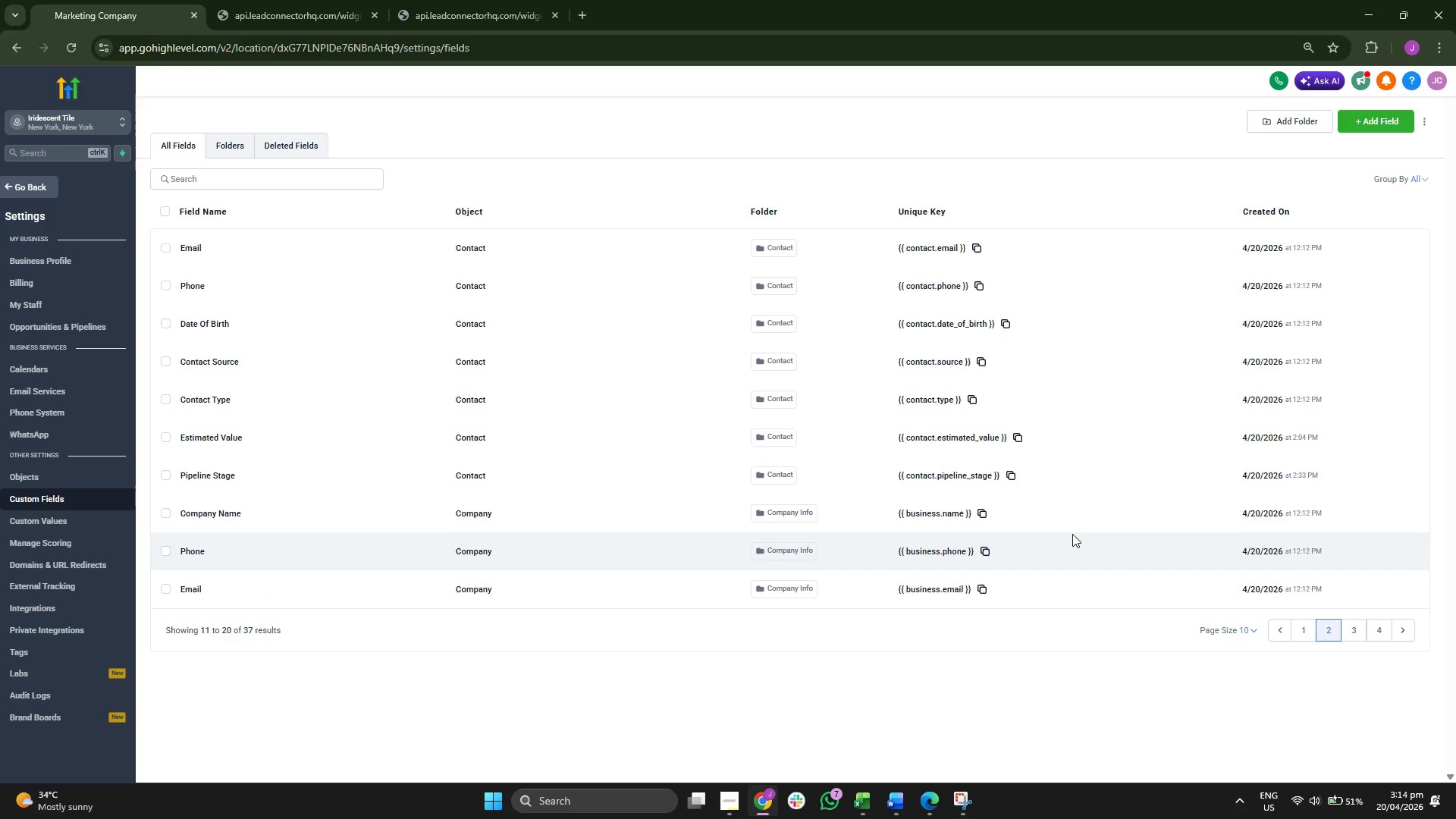 
left_click([1343, 623])
 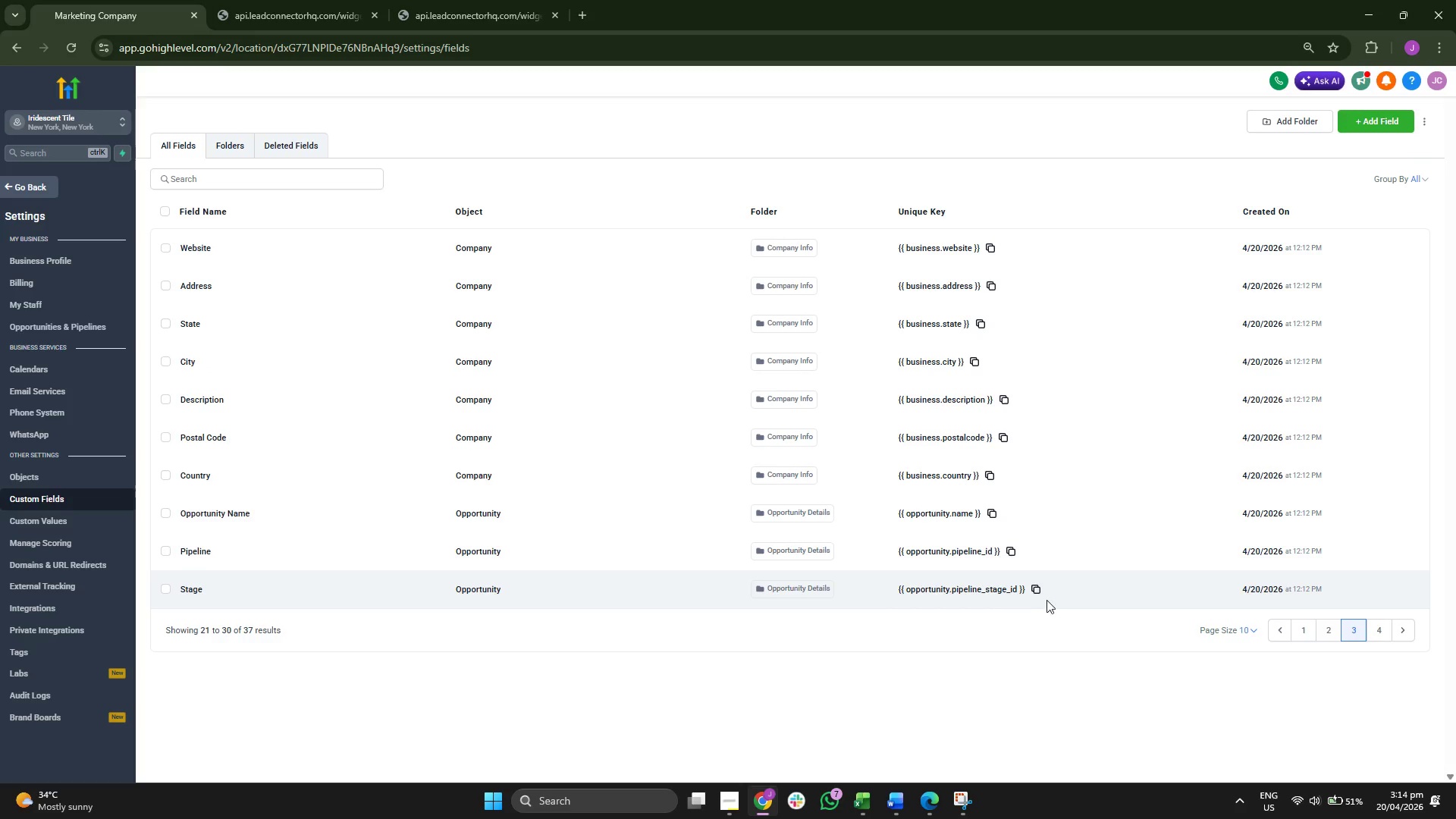 
wait(10.92)
 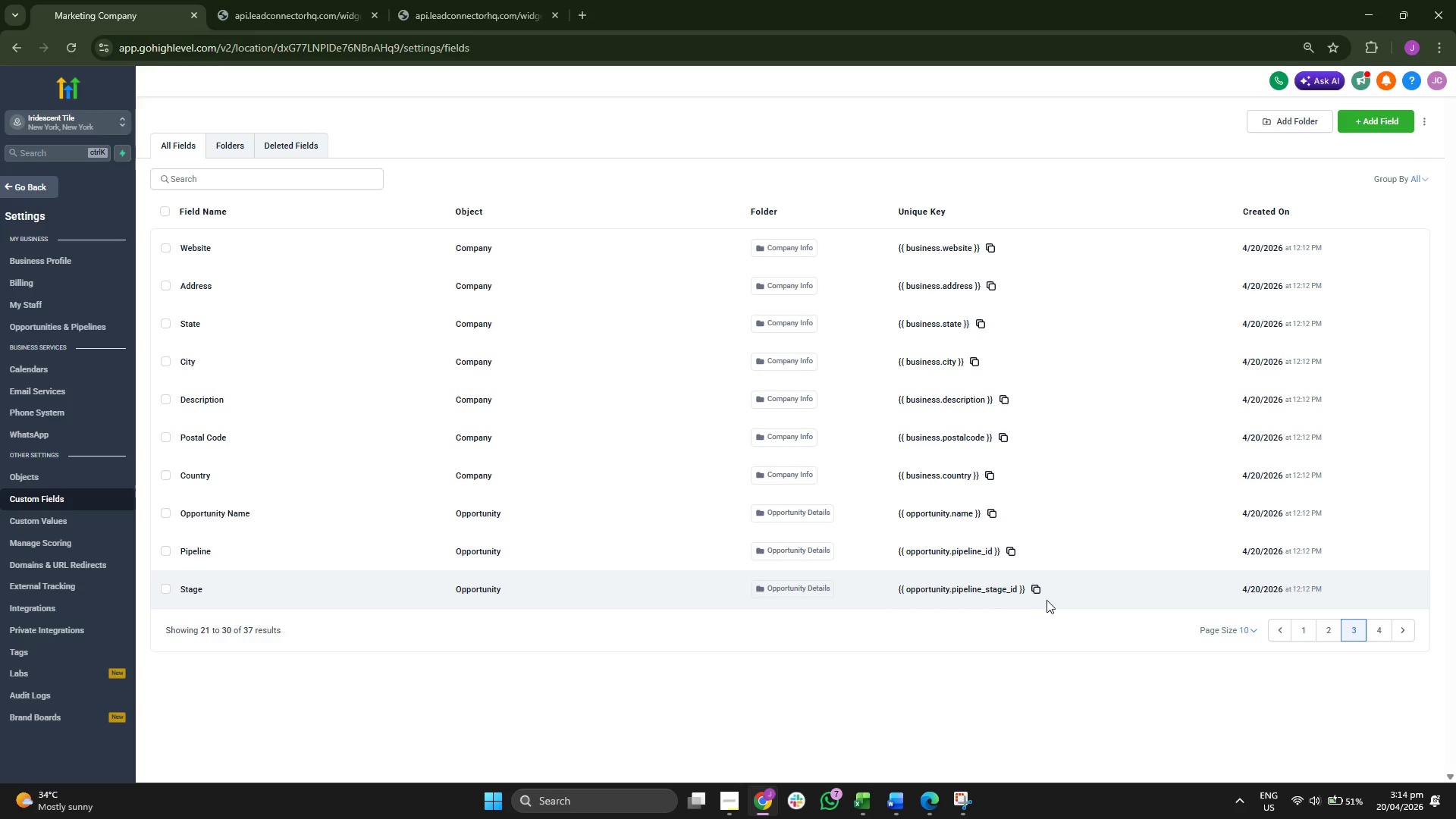 
left_click([1369, 627])
 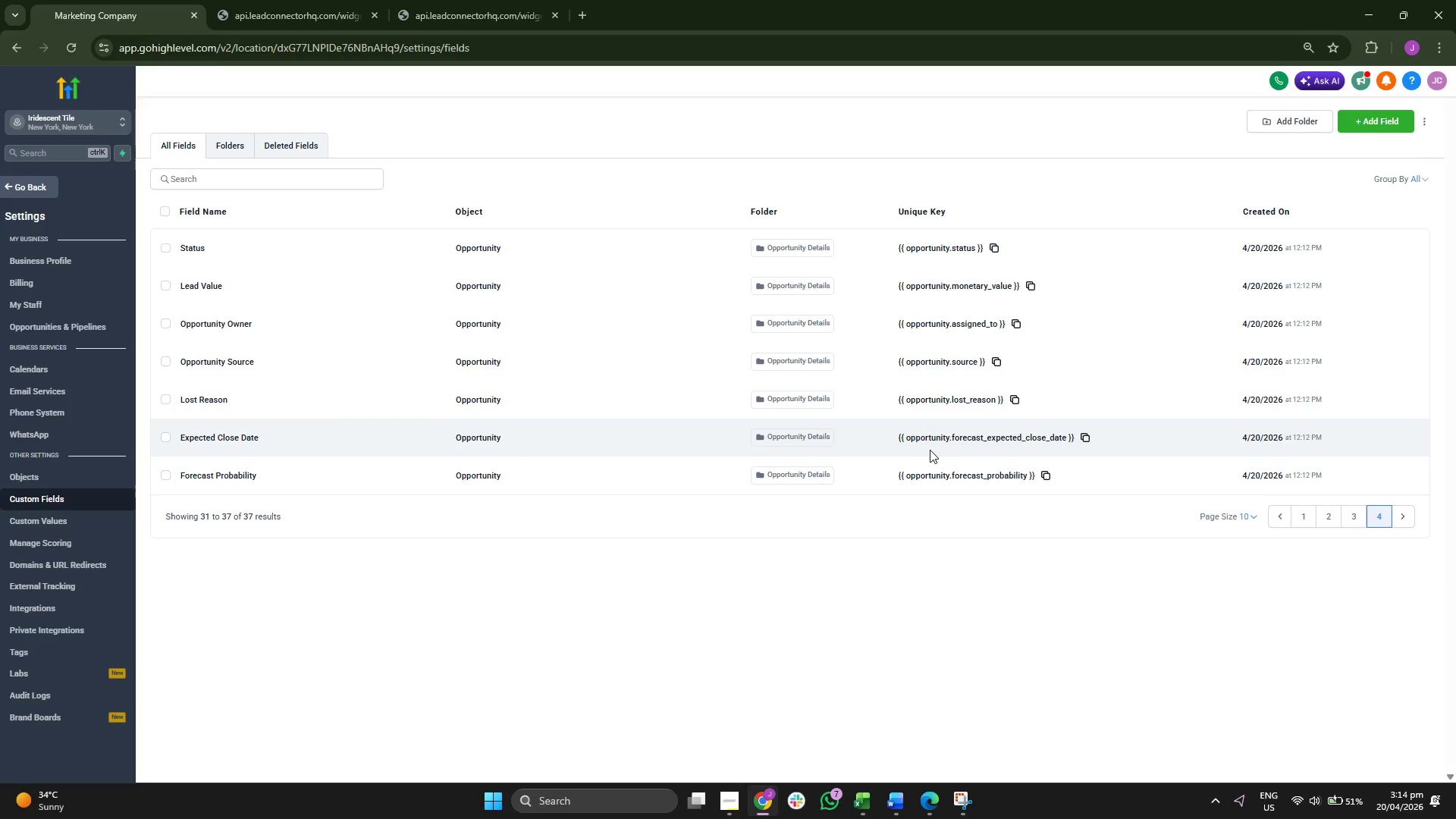 
wait(8.42)
 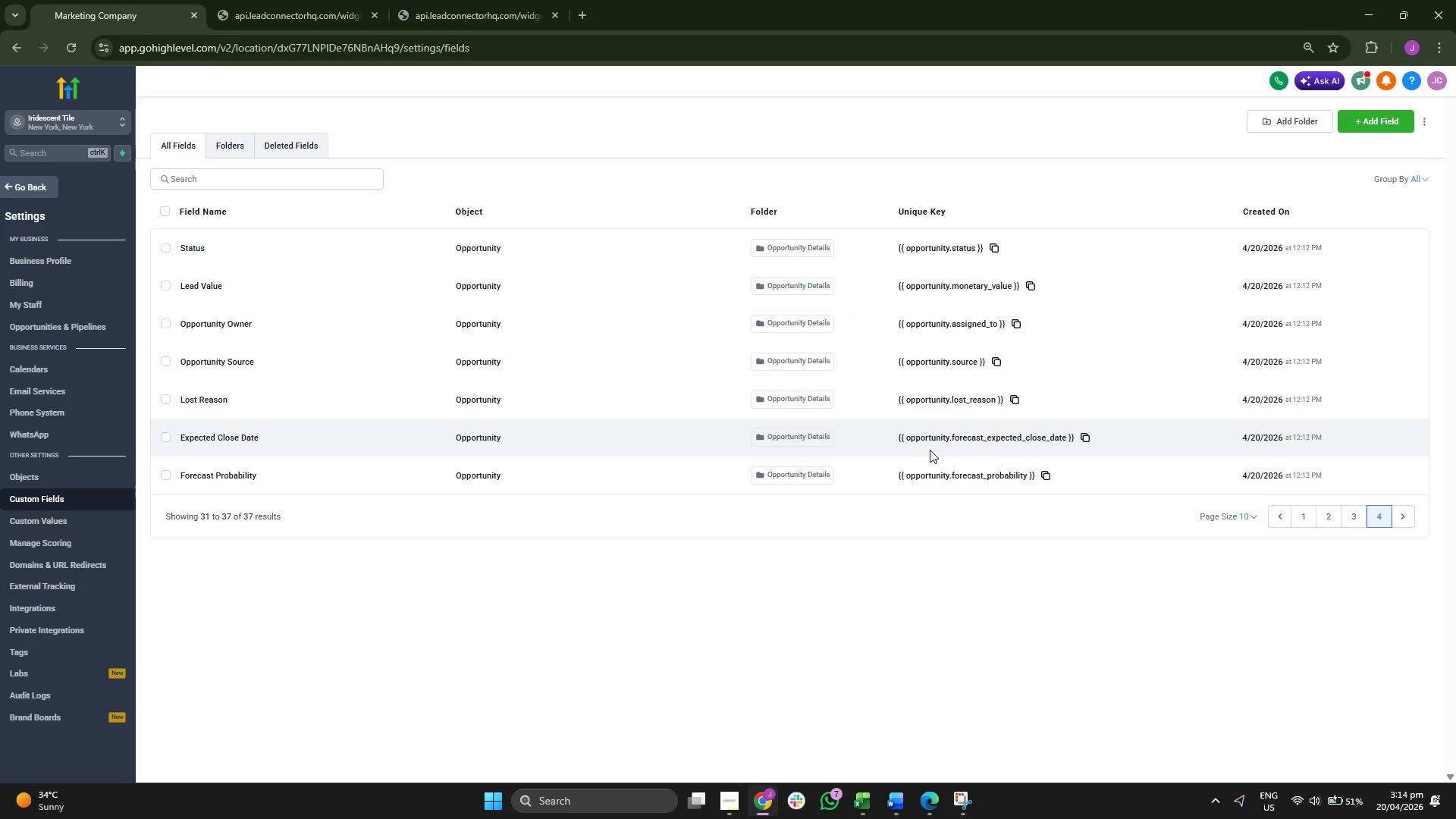 
left_click([235, 146])
 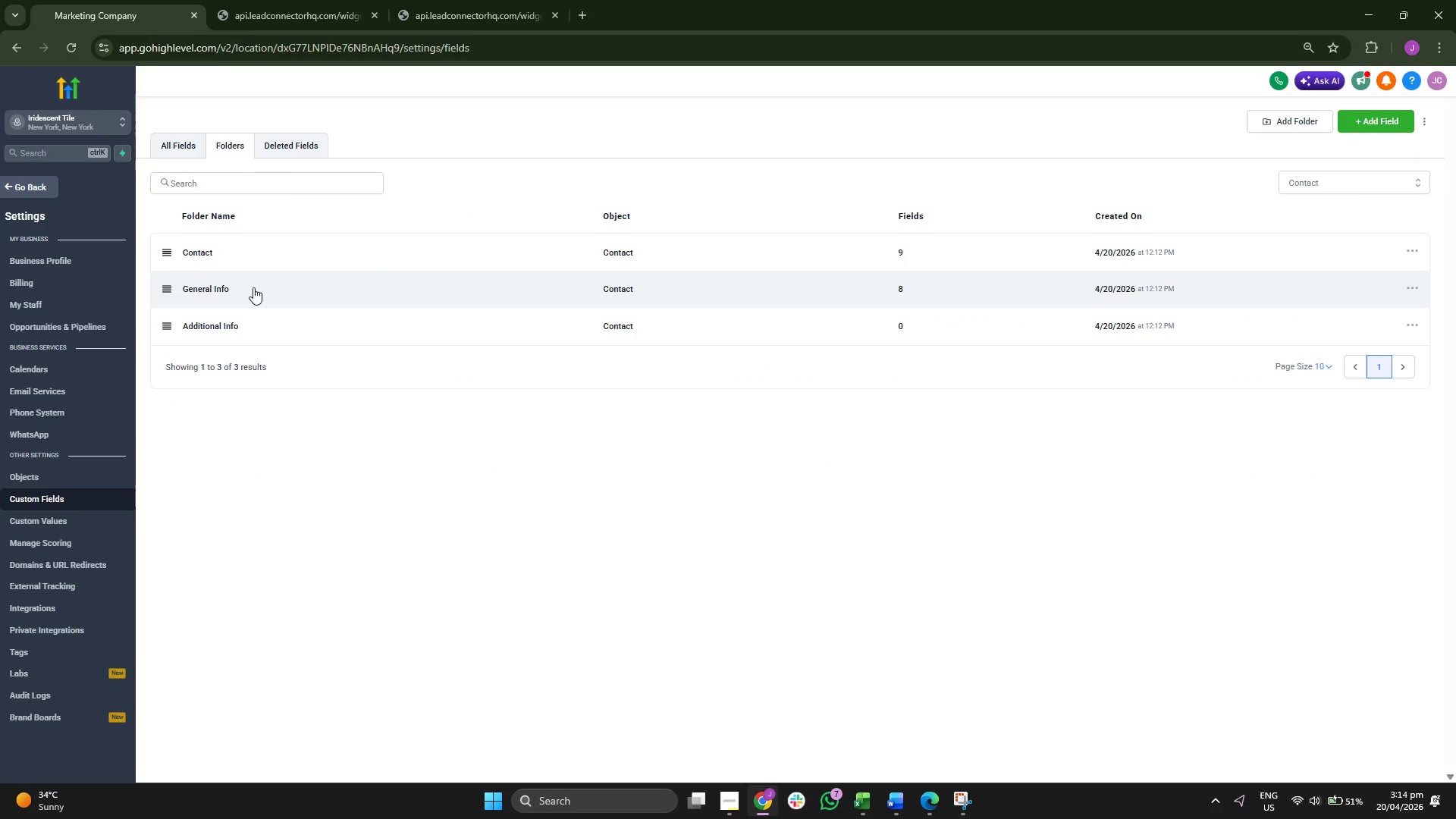 
left_click([254, 327])
 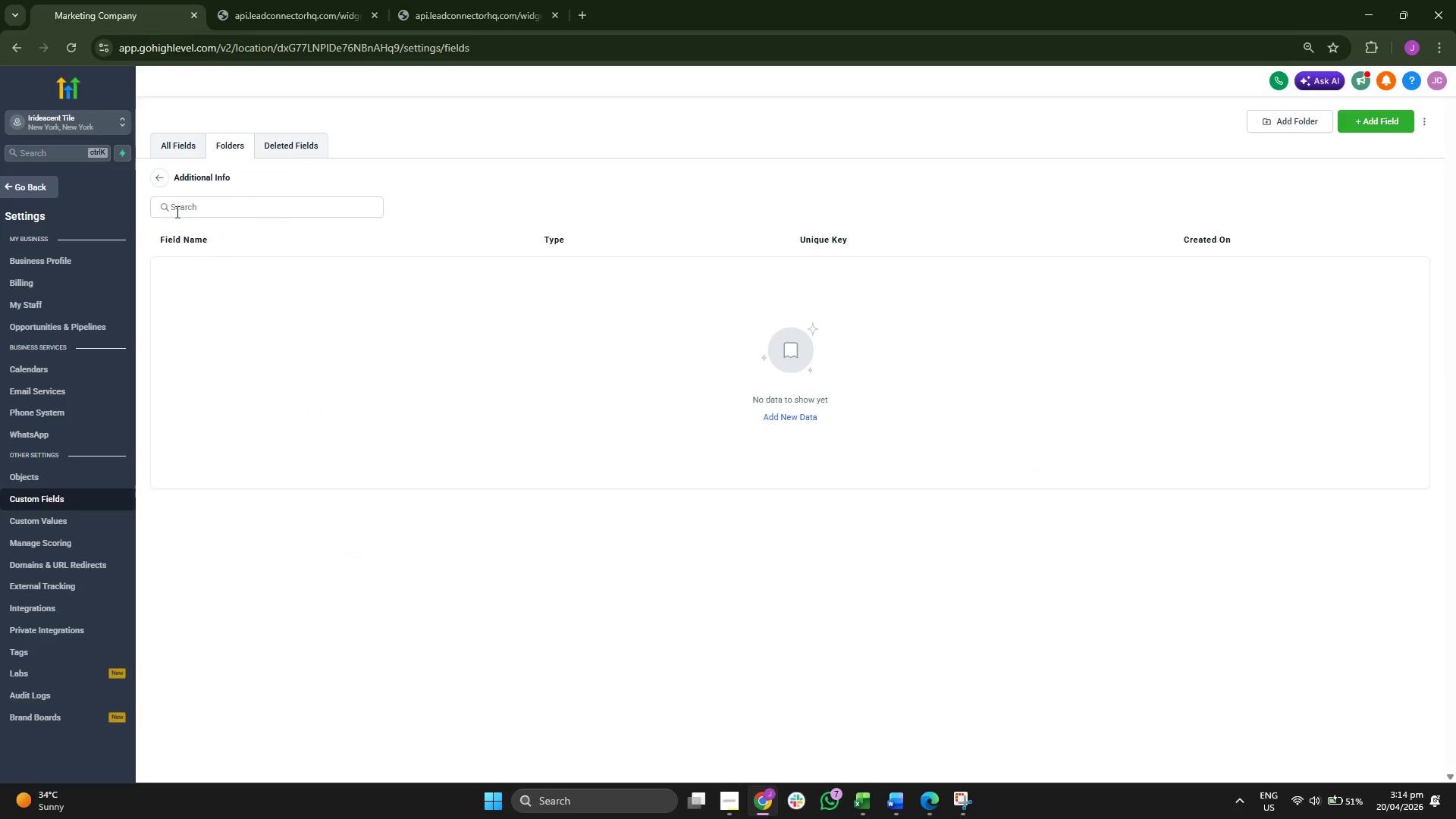 
left_click([158, 174])
 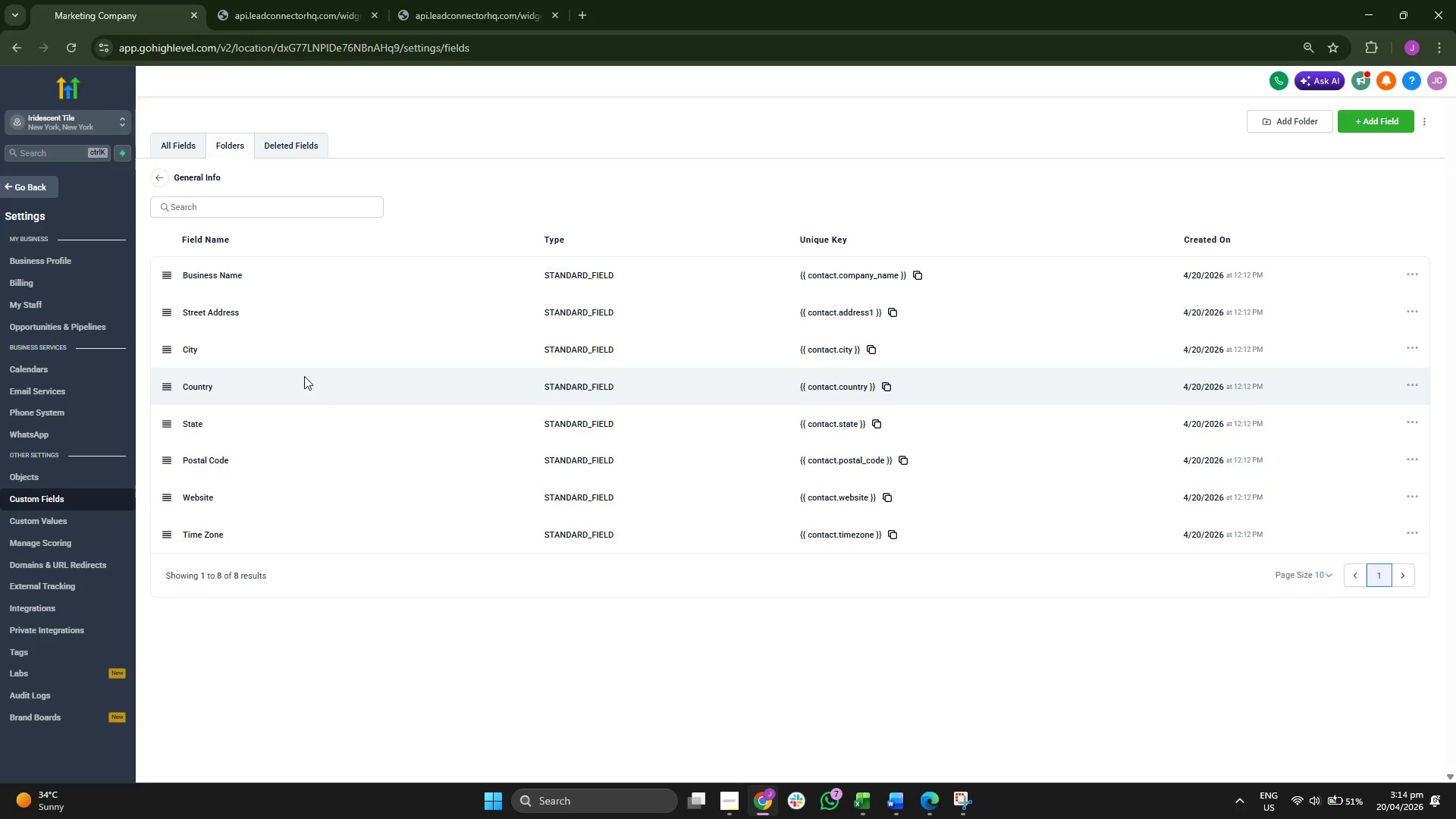 
wait(9.66)
 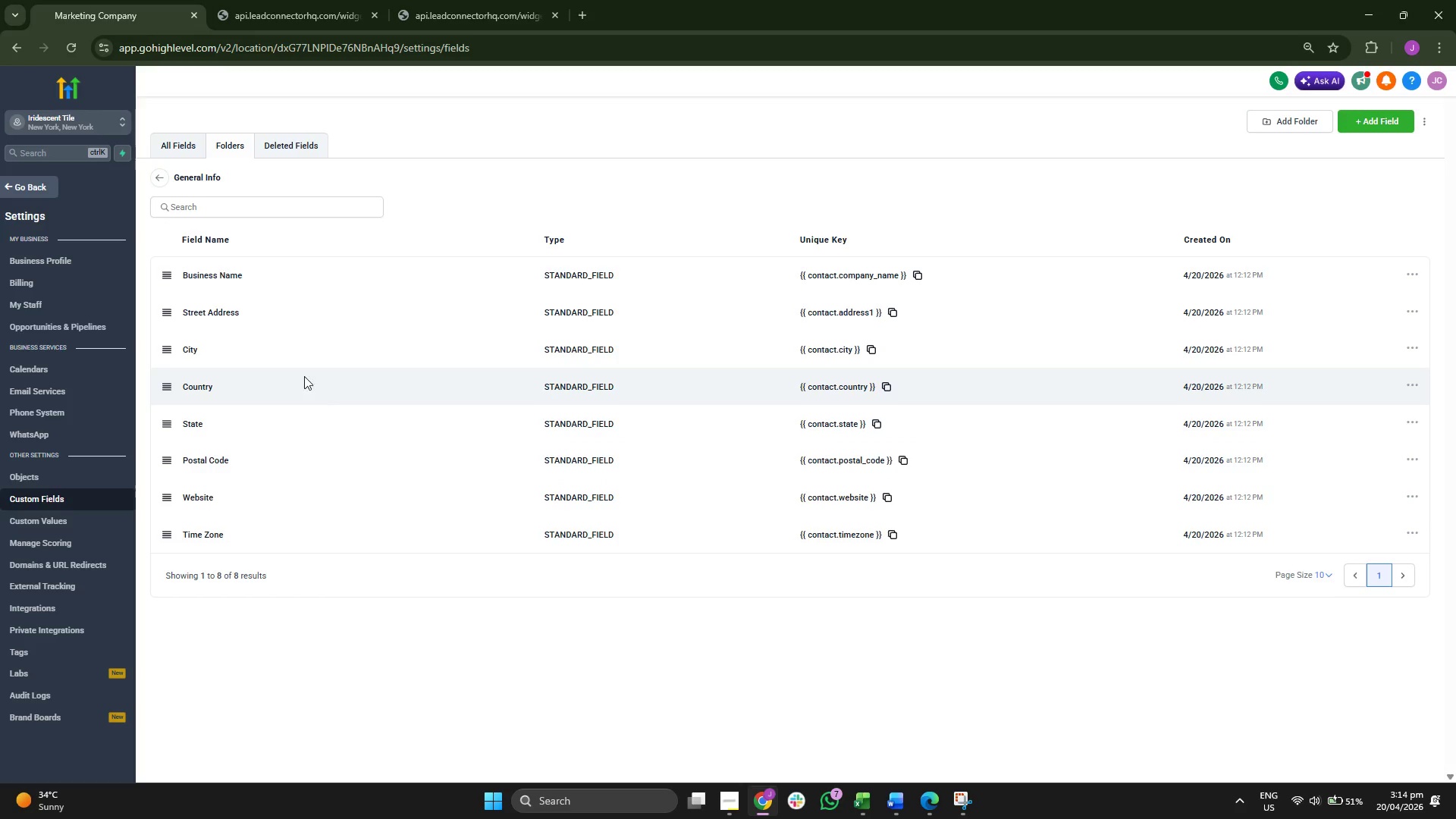 
left_click([154, 175])
 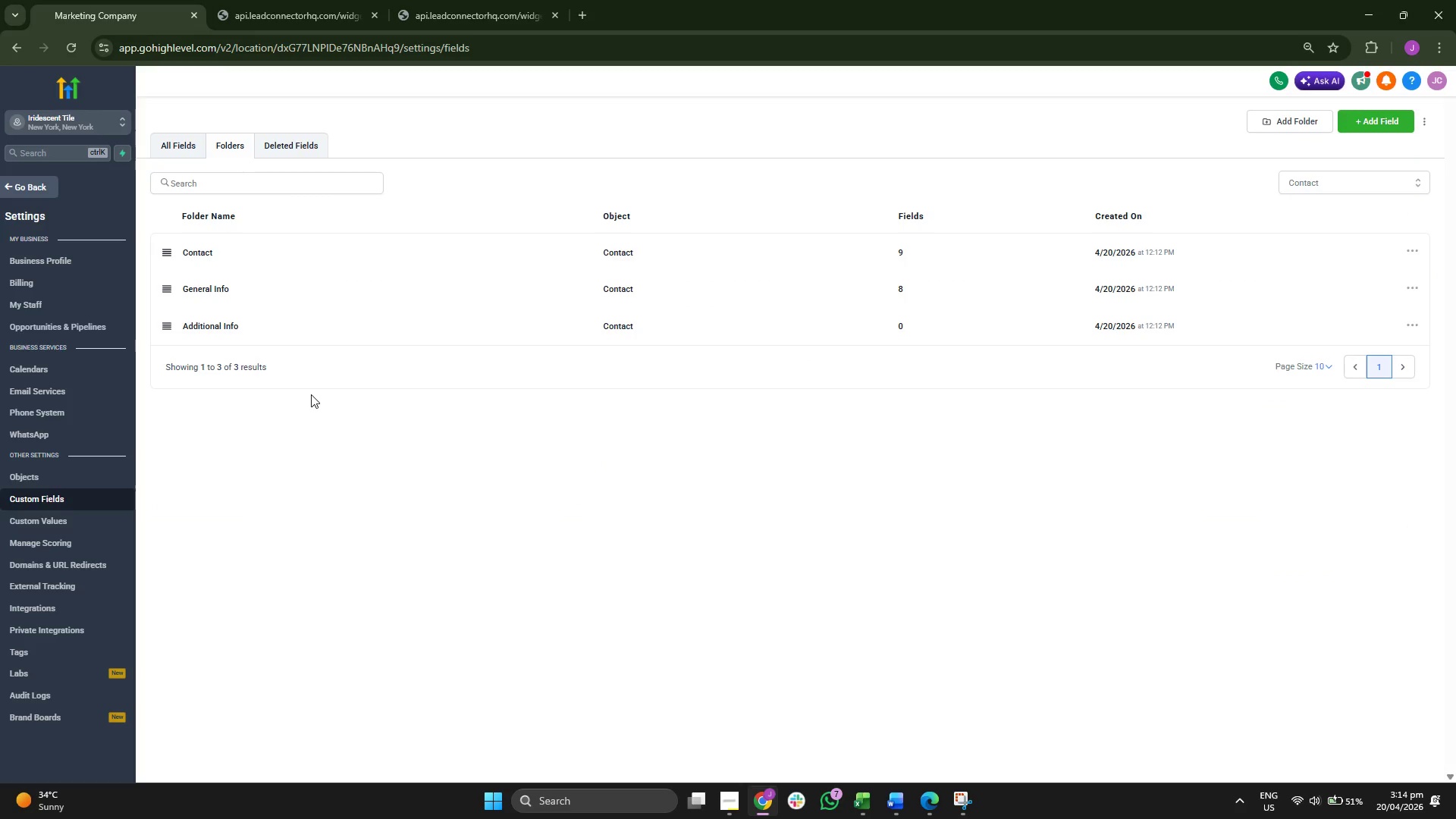 
left_click([23, 178])
 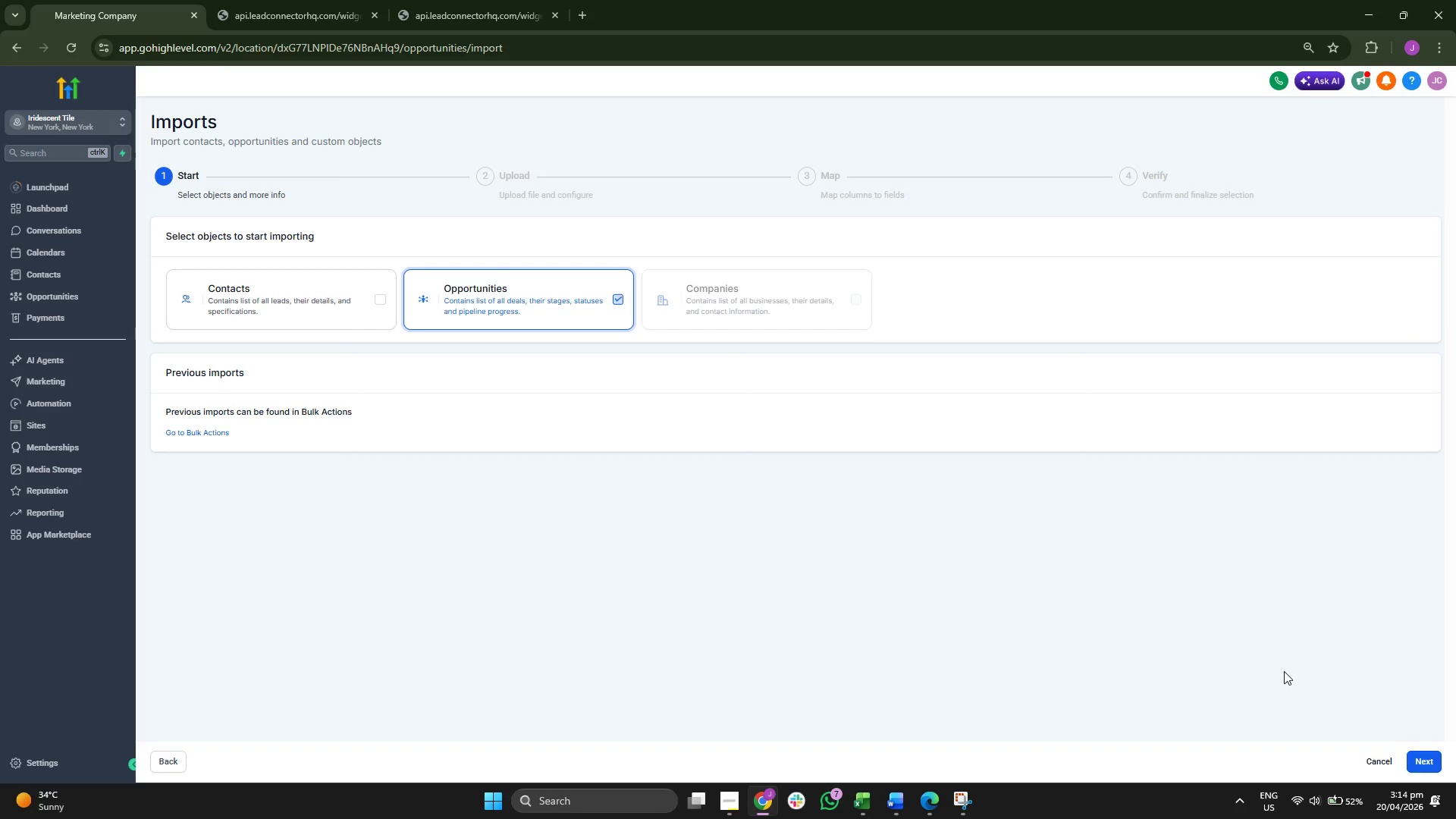 
wait(6.77)
 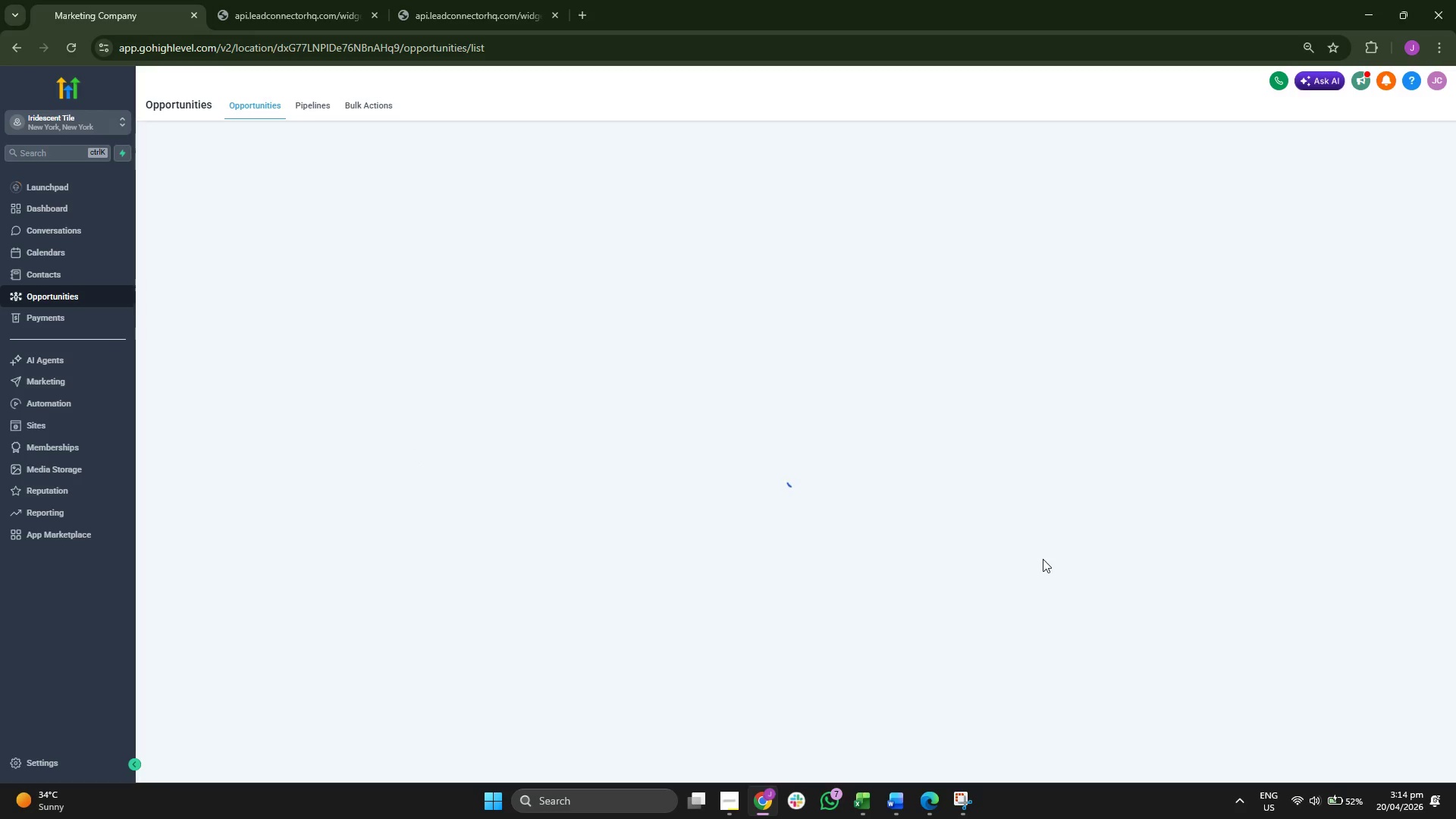 
left_click([717, 335])
 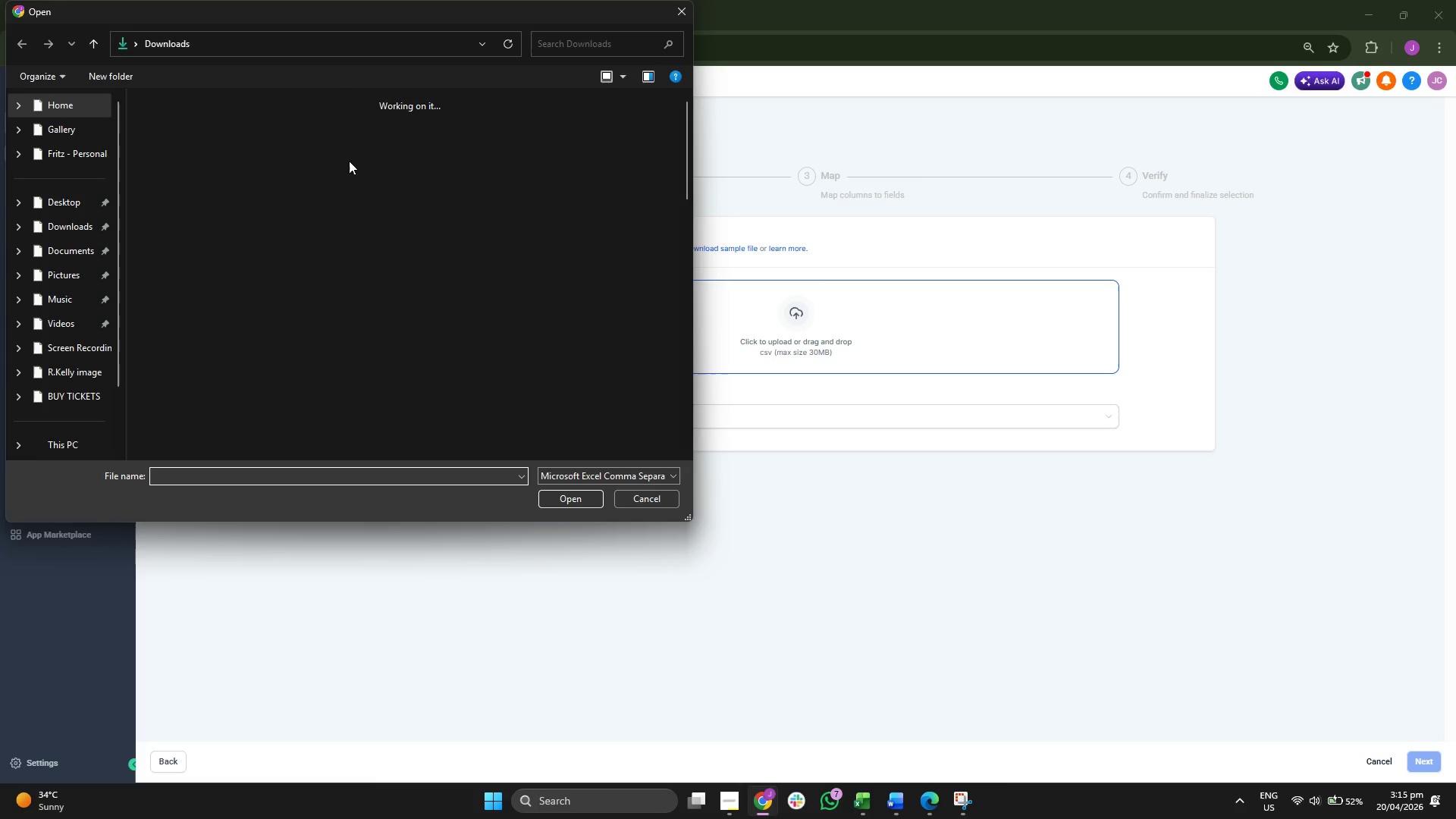 
double_click([286, 161])
 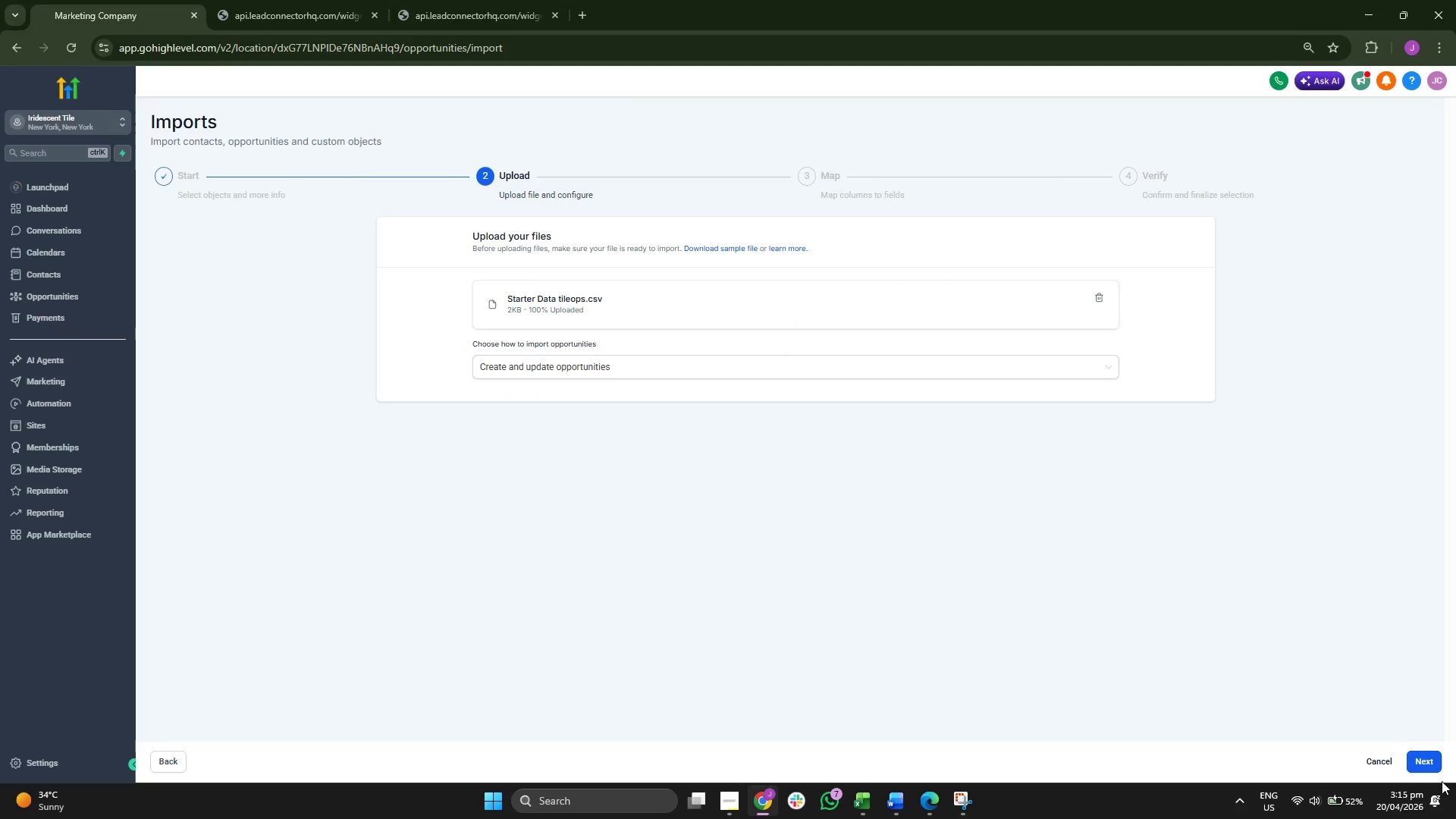 
left_click([1433, 770])
 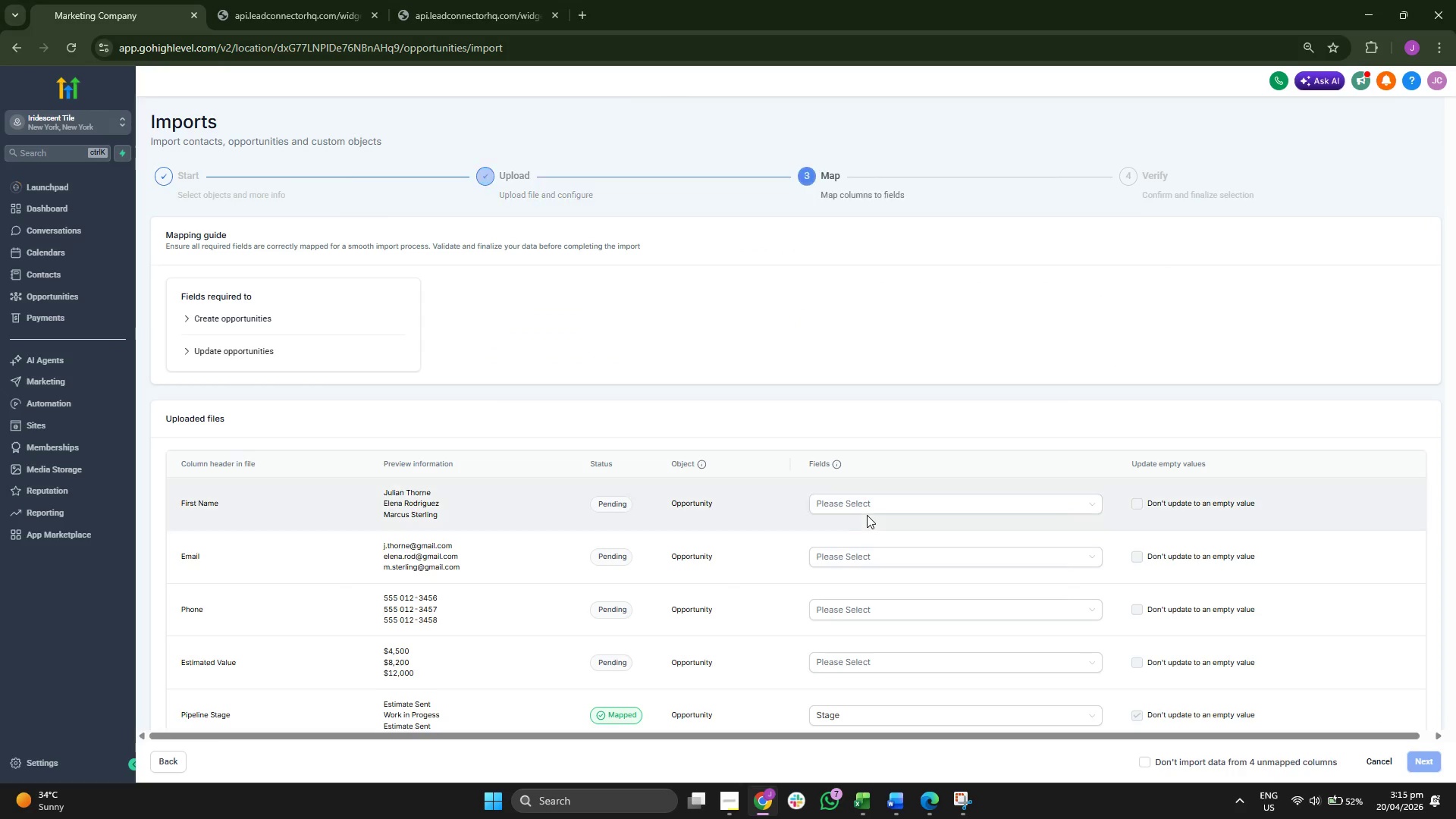 
scroll: coordinate [592, 465], scroll_direction: down, amount: 4.0
 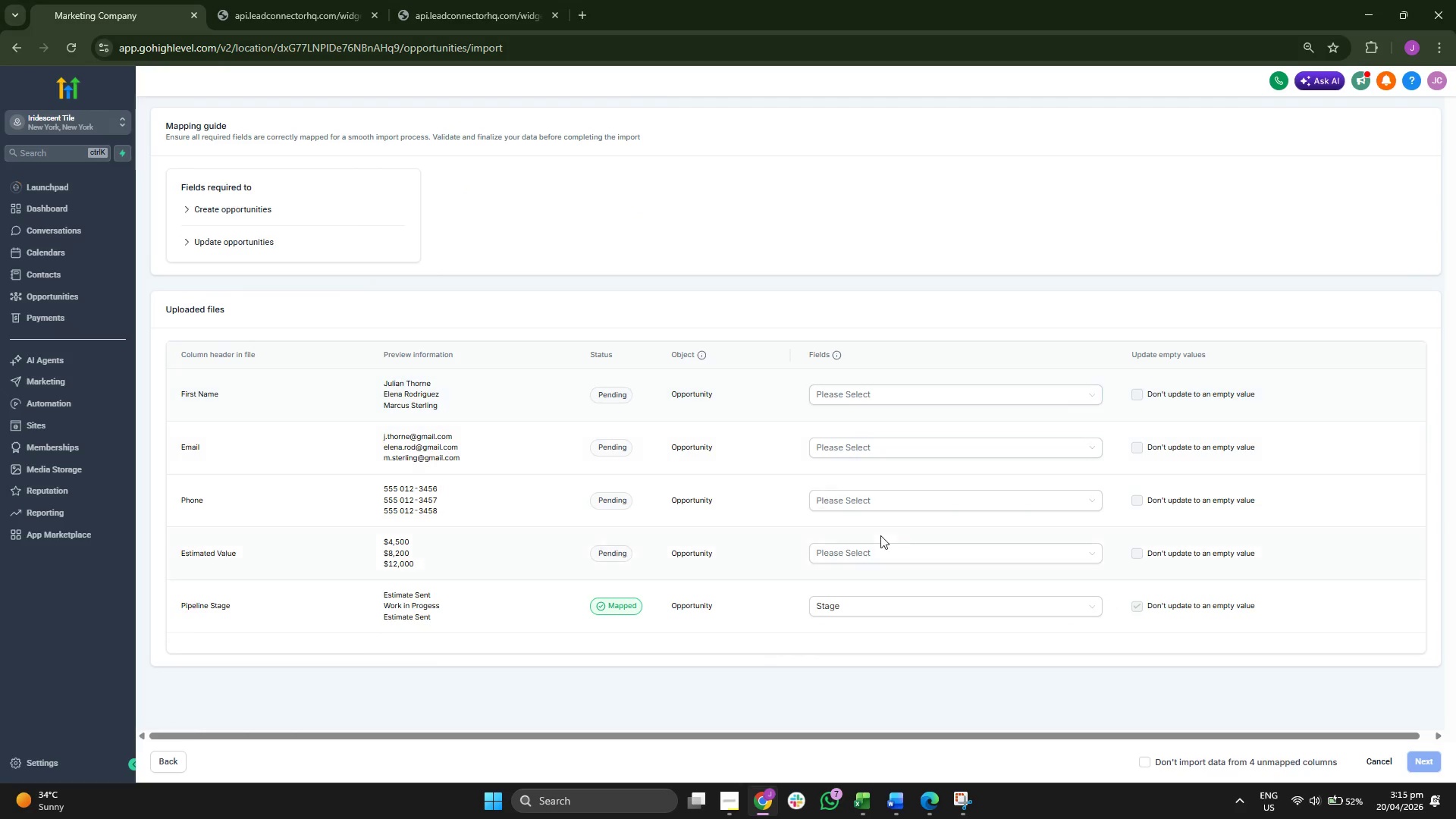 
left_click([868, 804])
 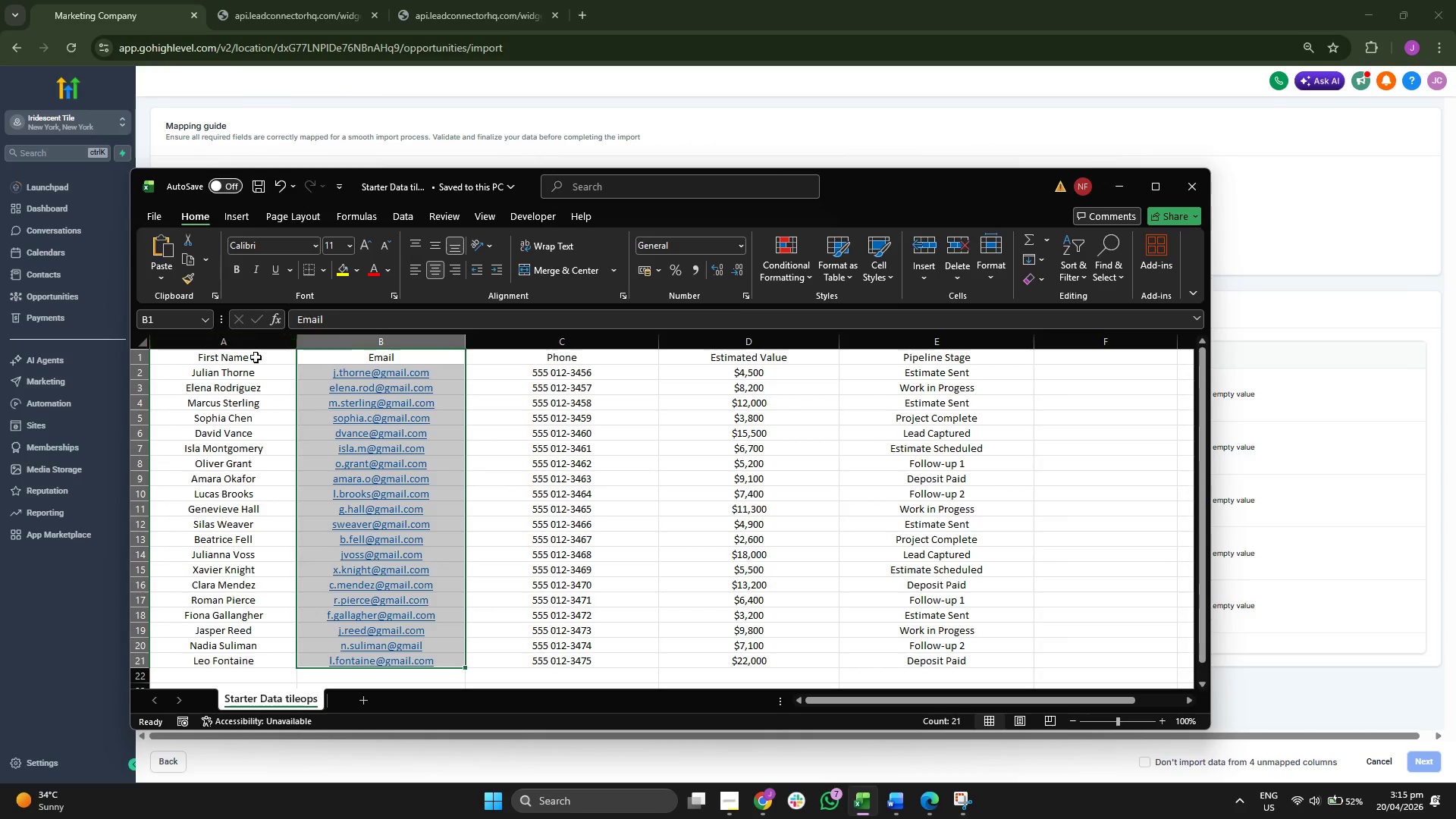 
double_click([253, 361])
 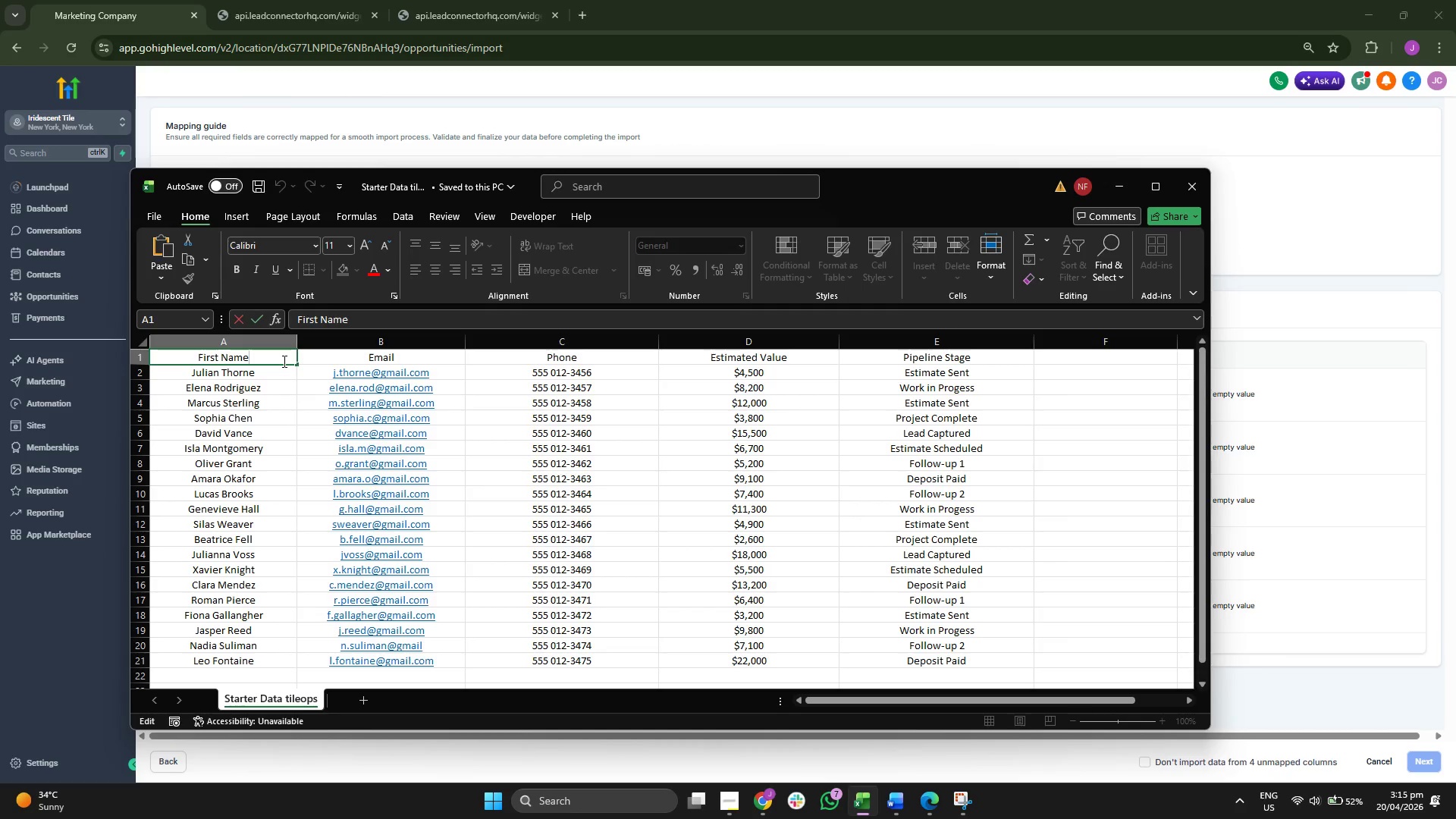 
type(=)
key(Backspace)
key(Backspace)
key(Backspace)
key(Backspace)
key(Backspace)
key(Backspace)
key(Backspace)
key(Backspace)
key(Backspace)
key(Backspace)
type(ull Name)
 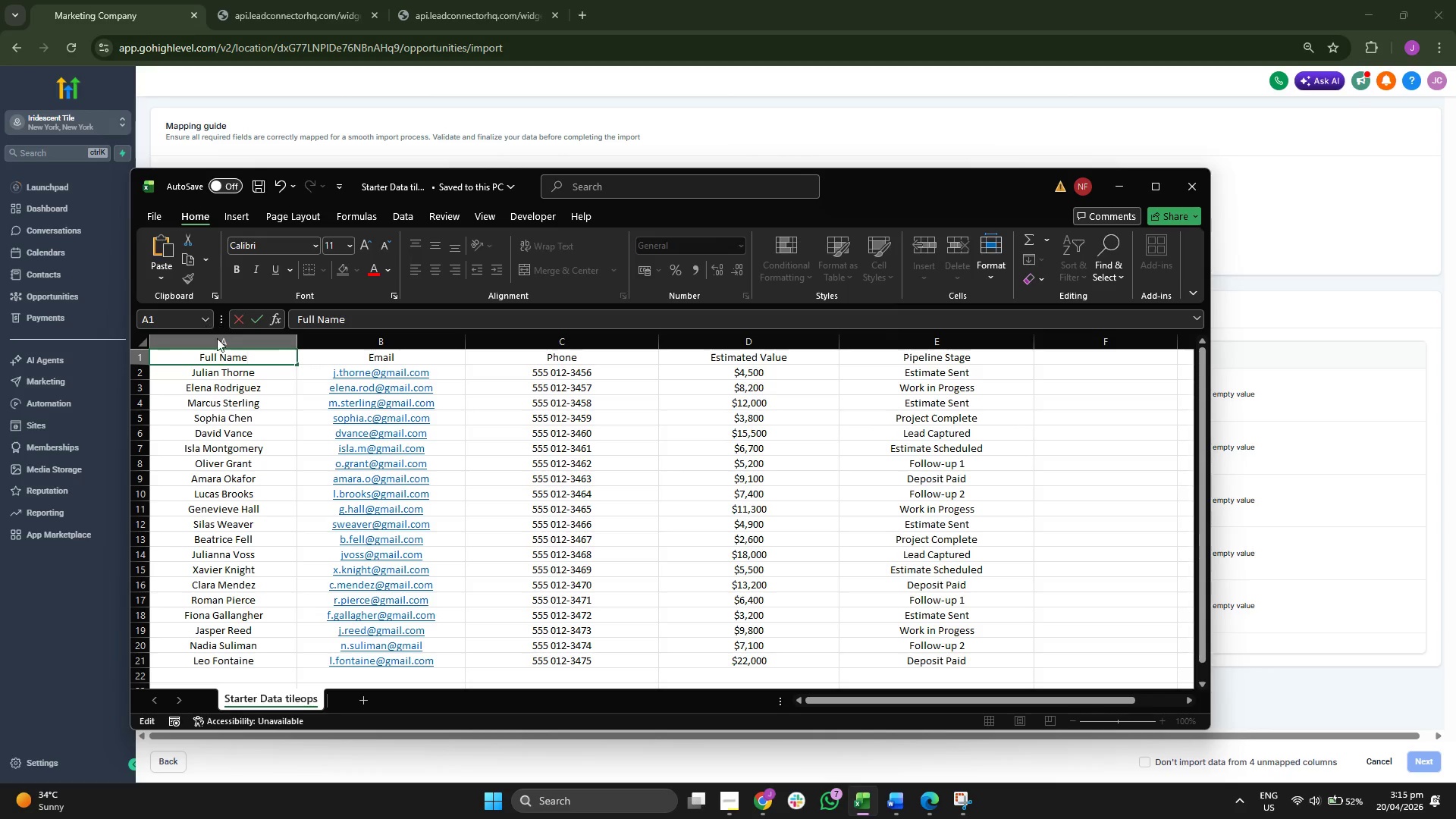 
left_click([215, 358])
 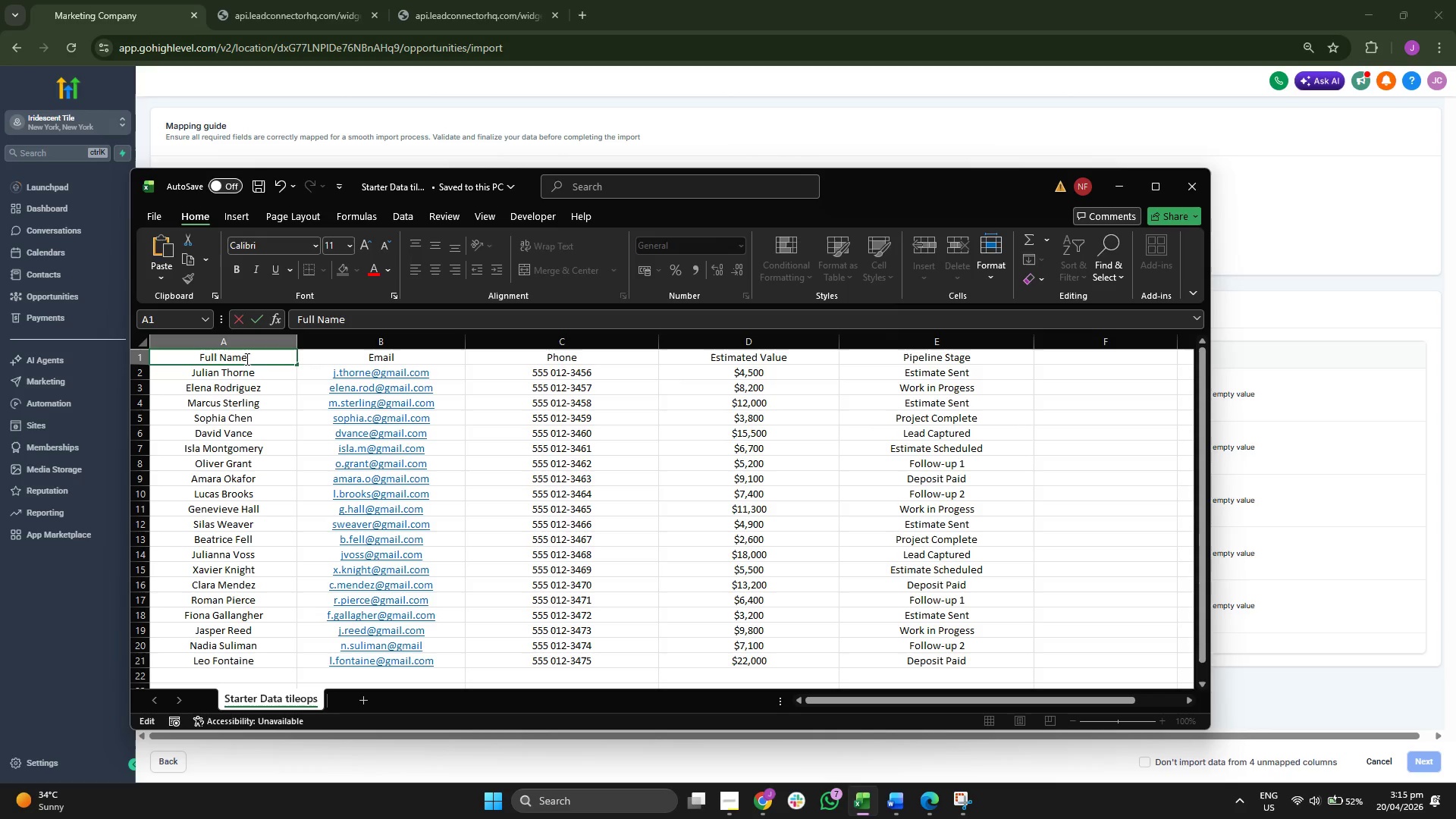 
key(ArrowRight)
 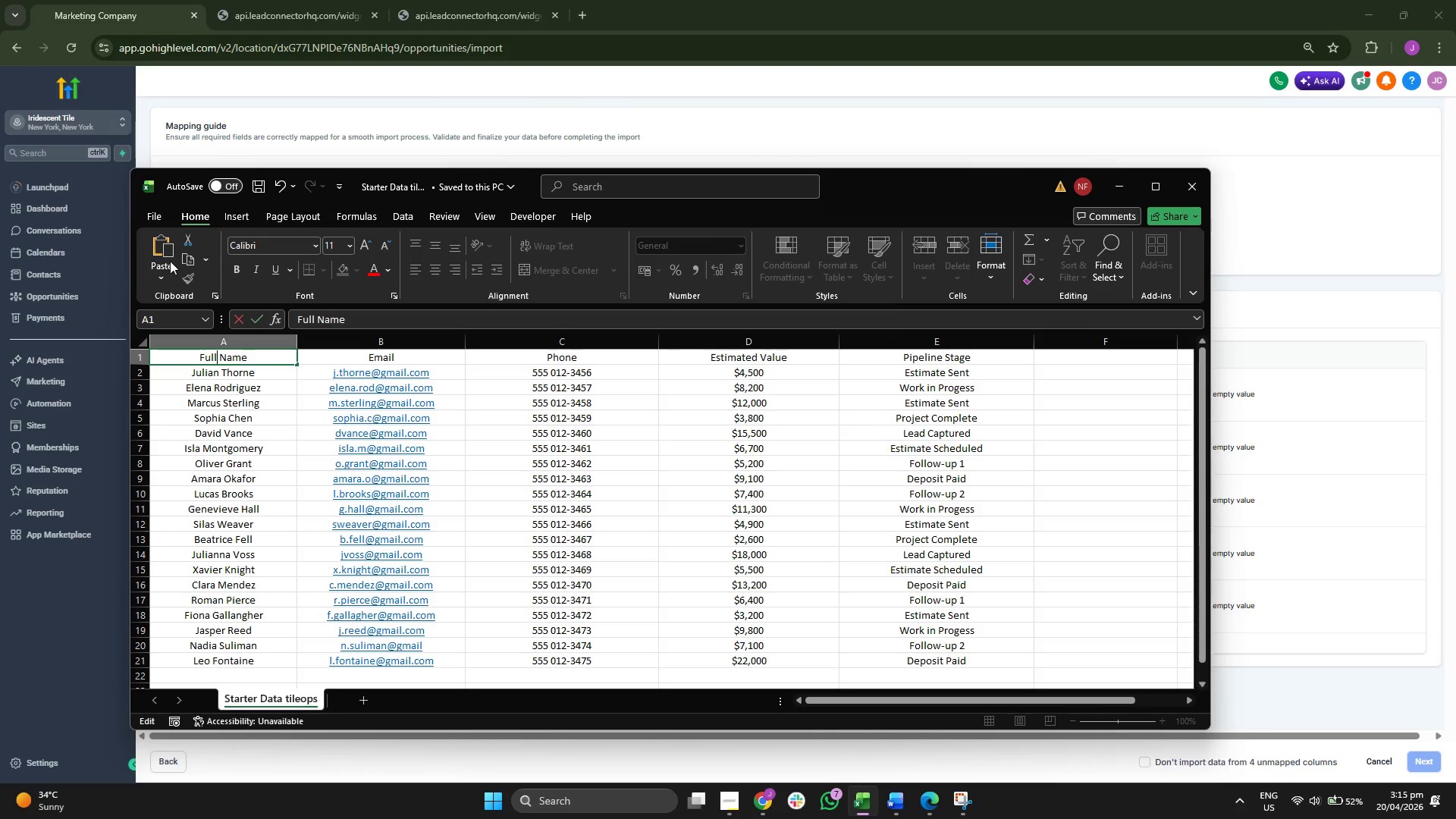 
left_click([148, 214])
 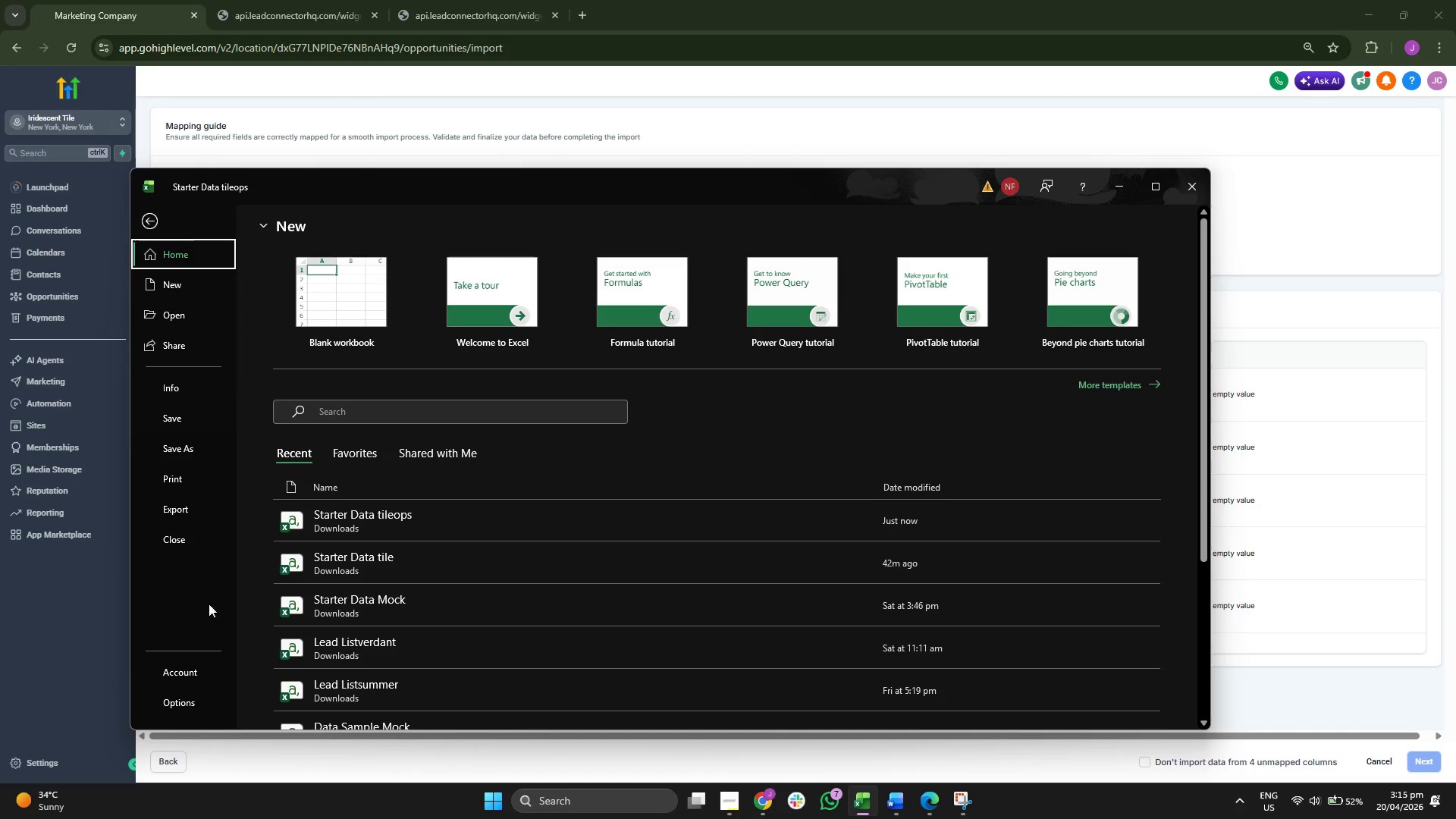 
left_click([206, 446])
 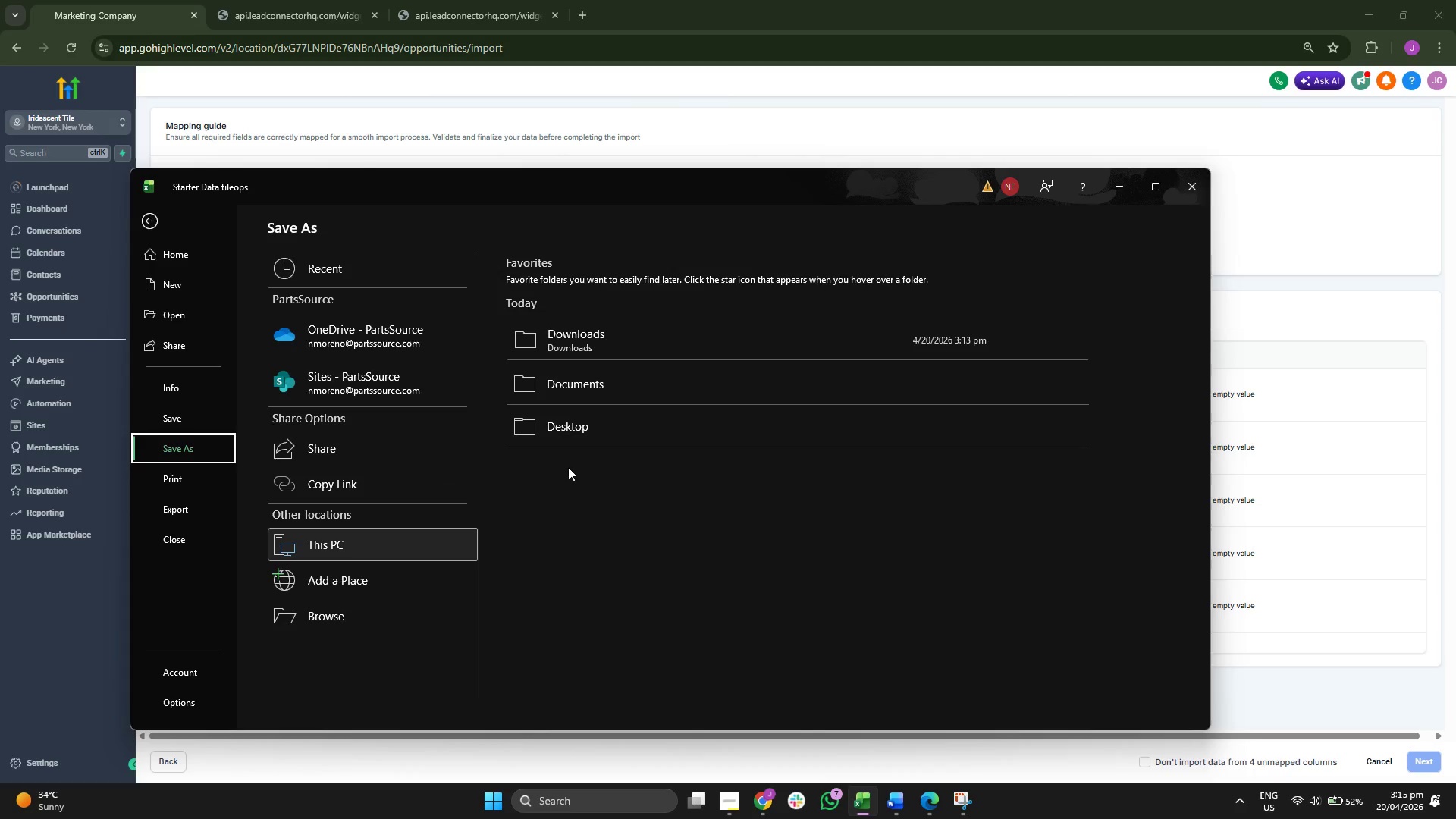 
left_click([607, 353])
 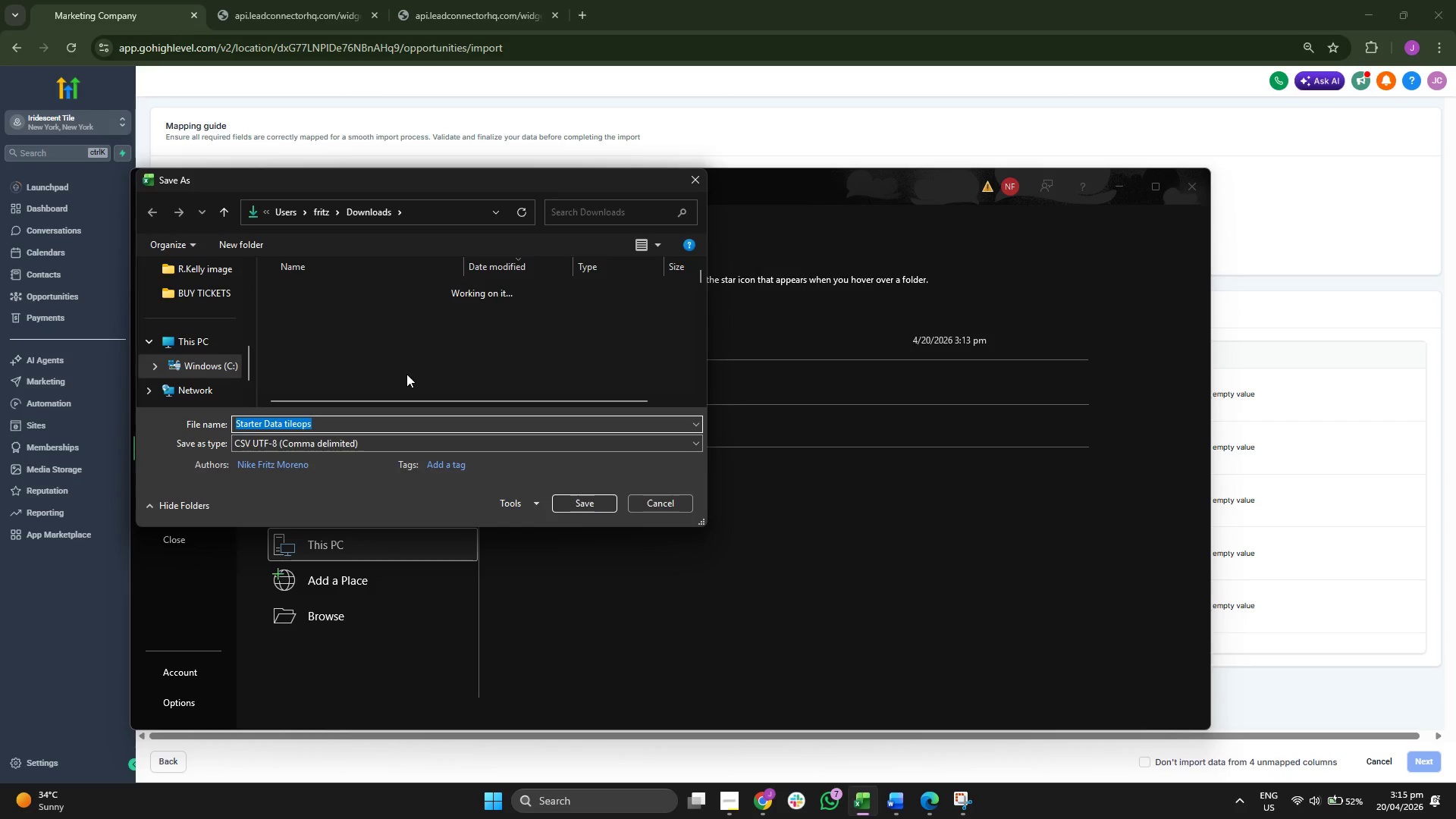 
left_click([387, 315])
 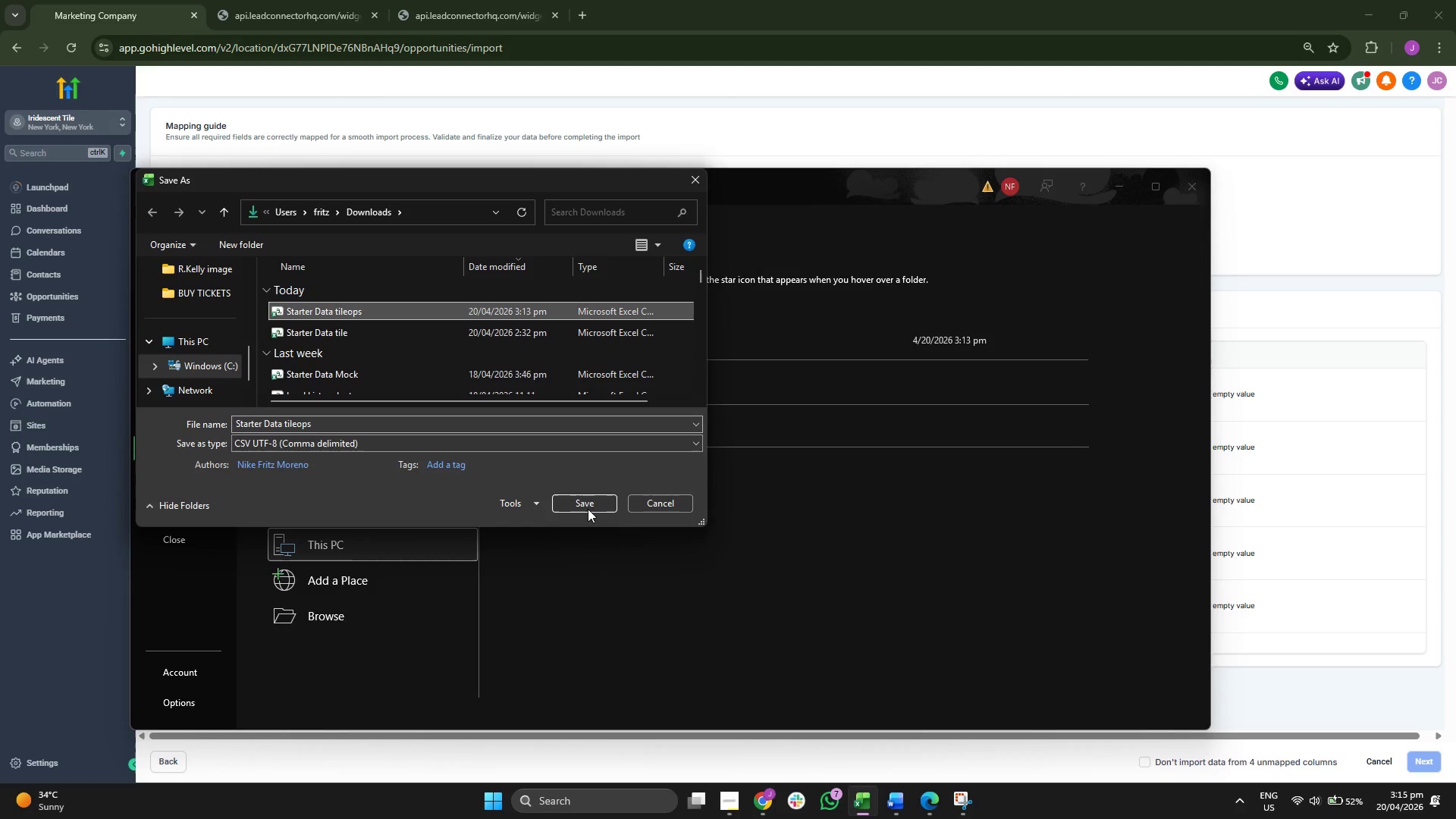 
left_click([585, 507])
 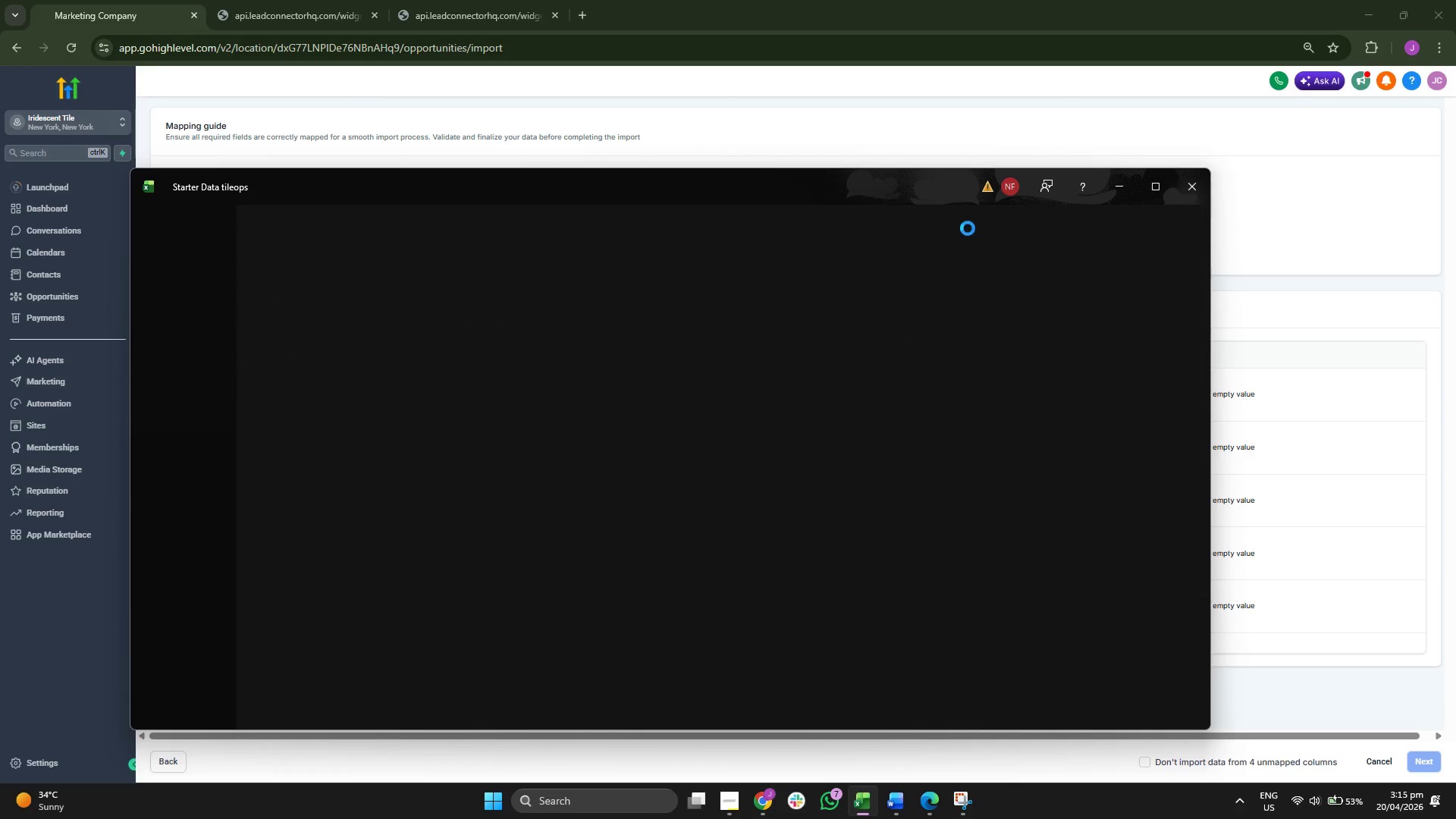 
left_click([1123, 190])
 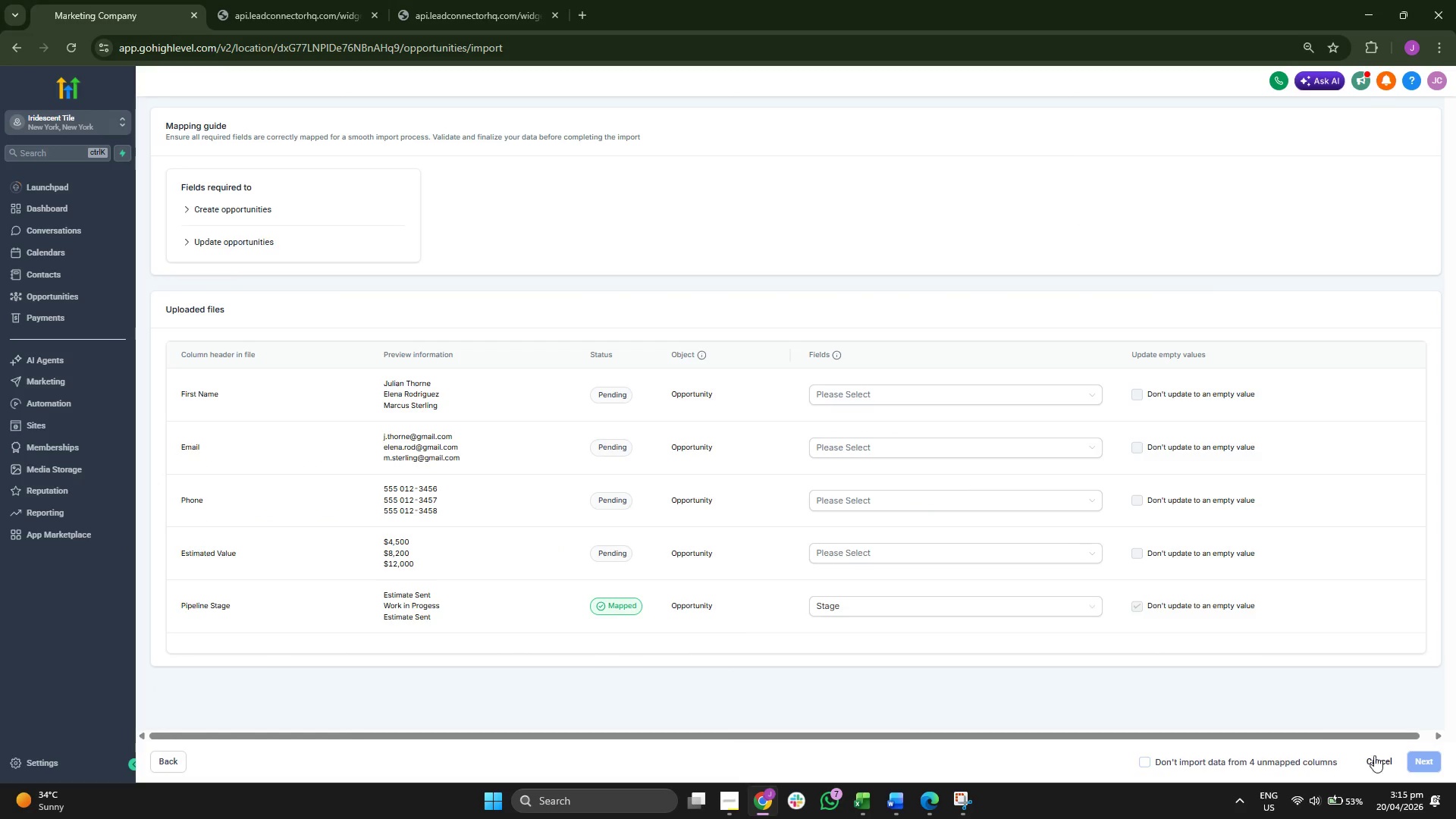 
double_click([1379, 758])
 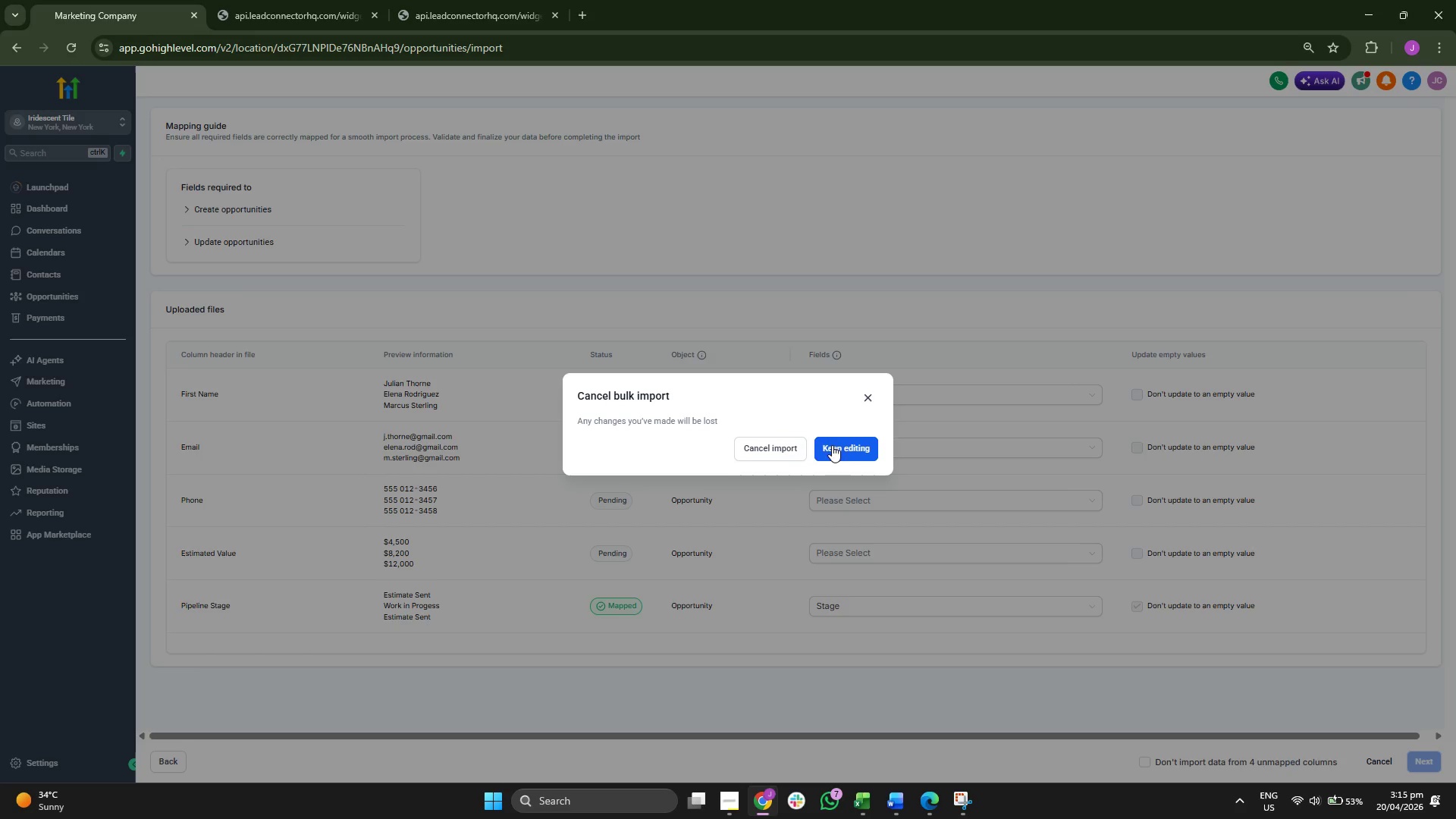 
left_click([800, 446])
 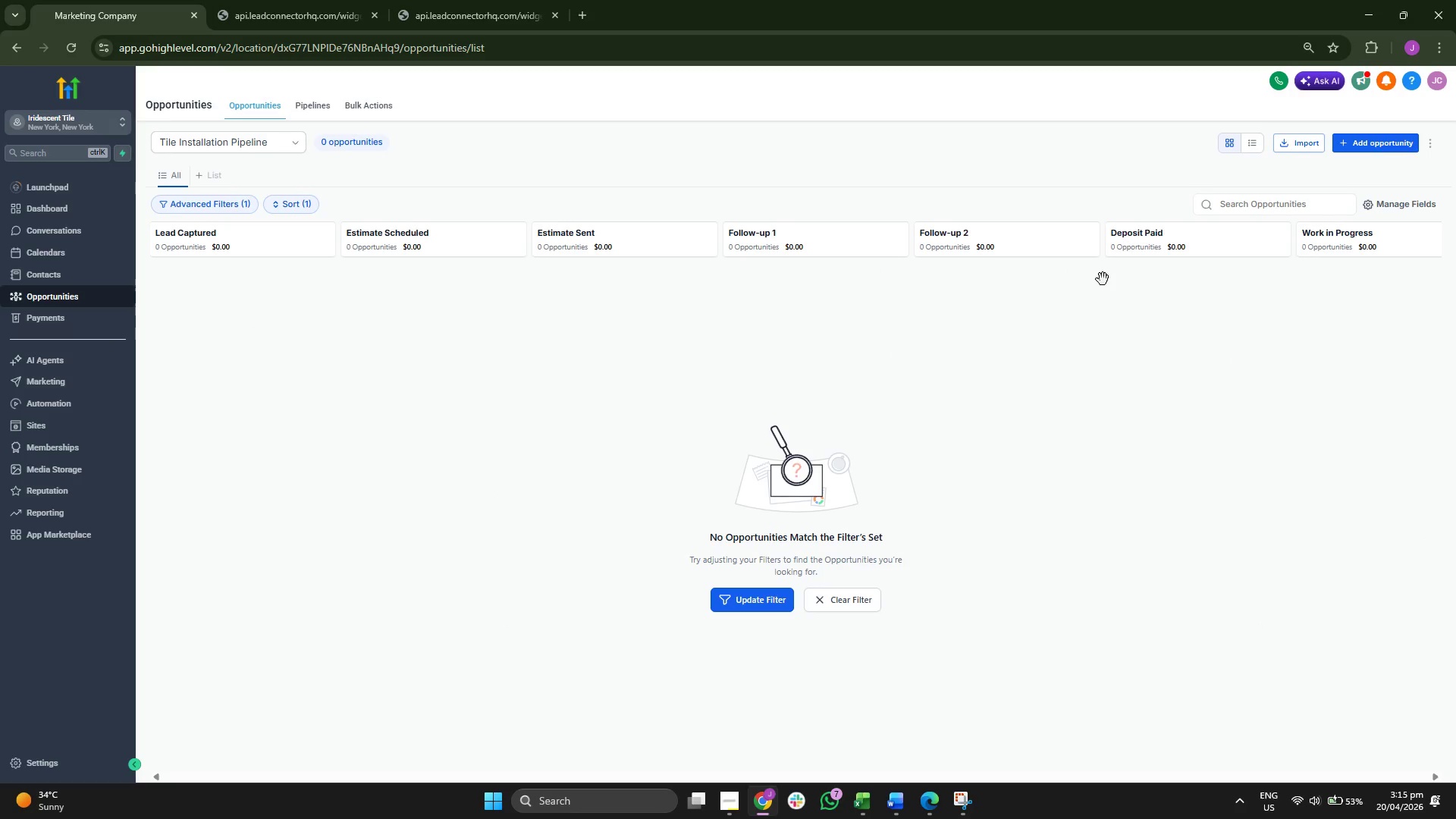 
left_click([1288, 140])
 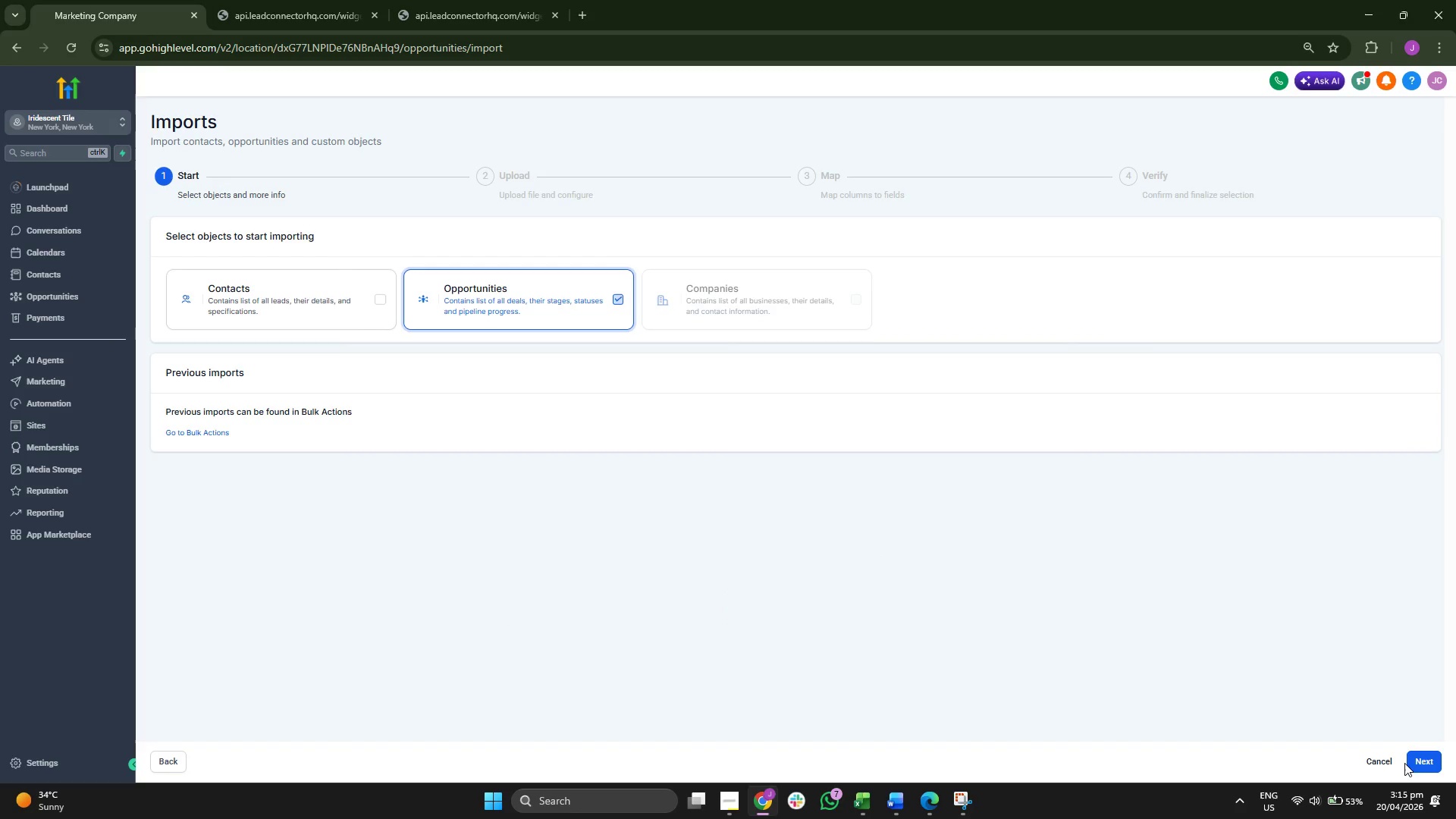 
double_click([1416, 764])
 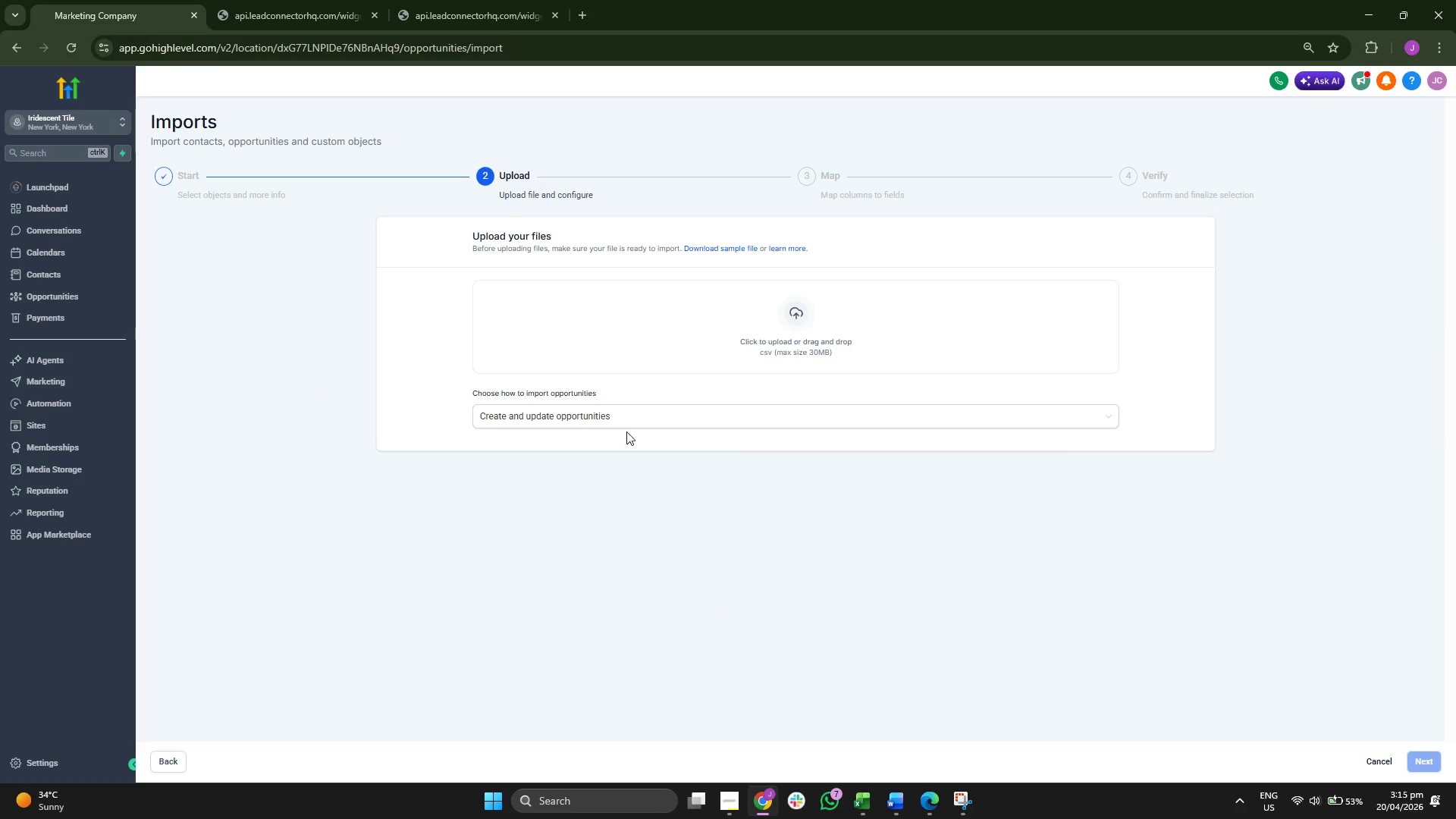 
left_click([709, 335])
 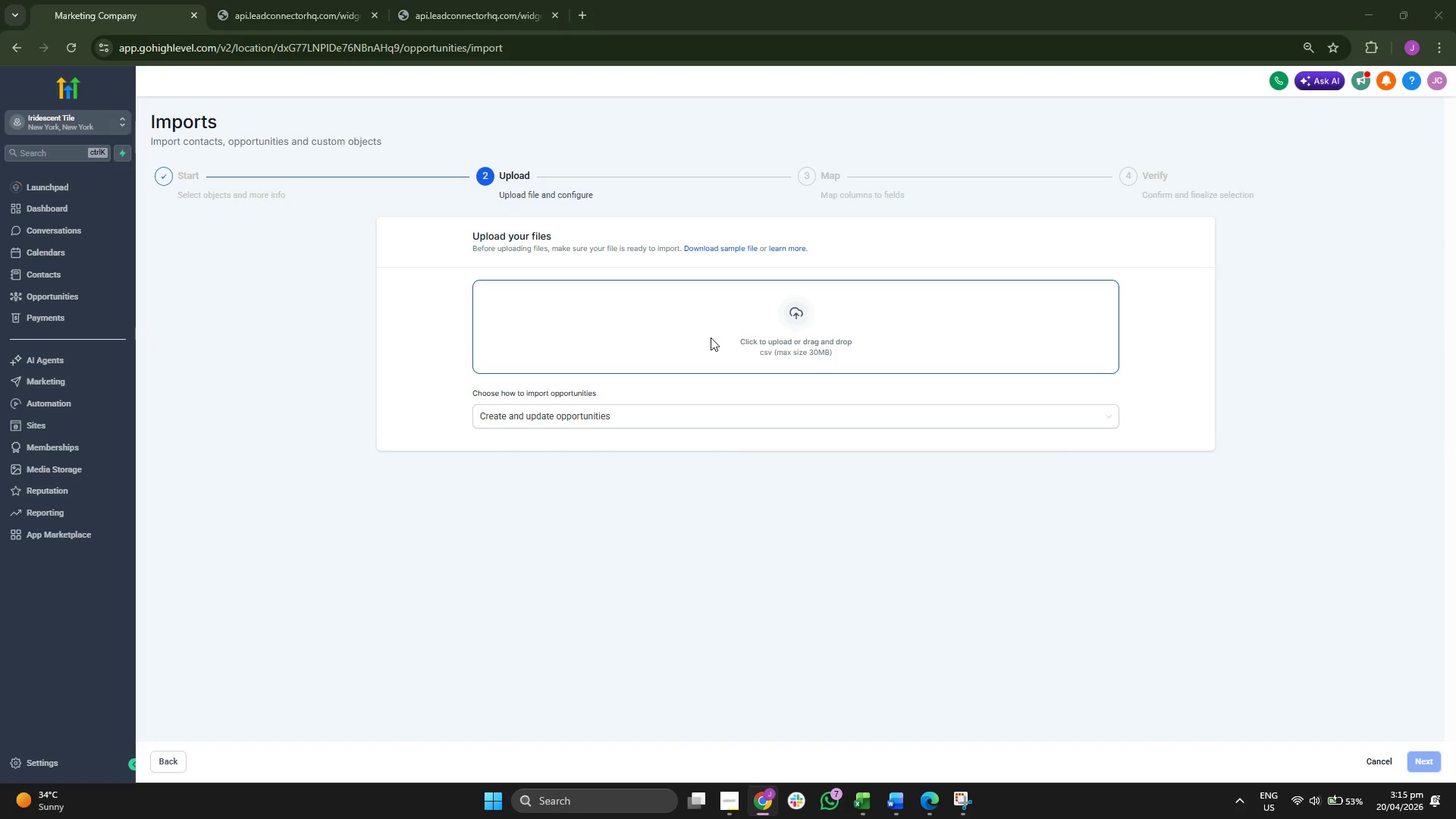 
mouse_move([675, 333])
 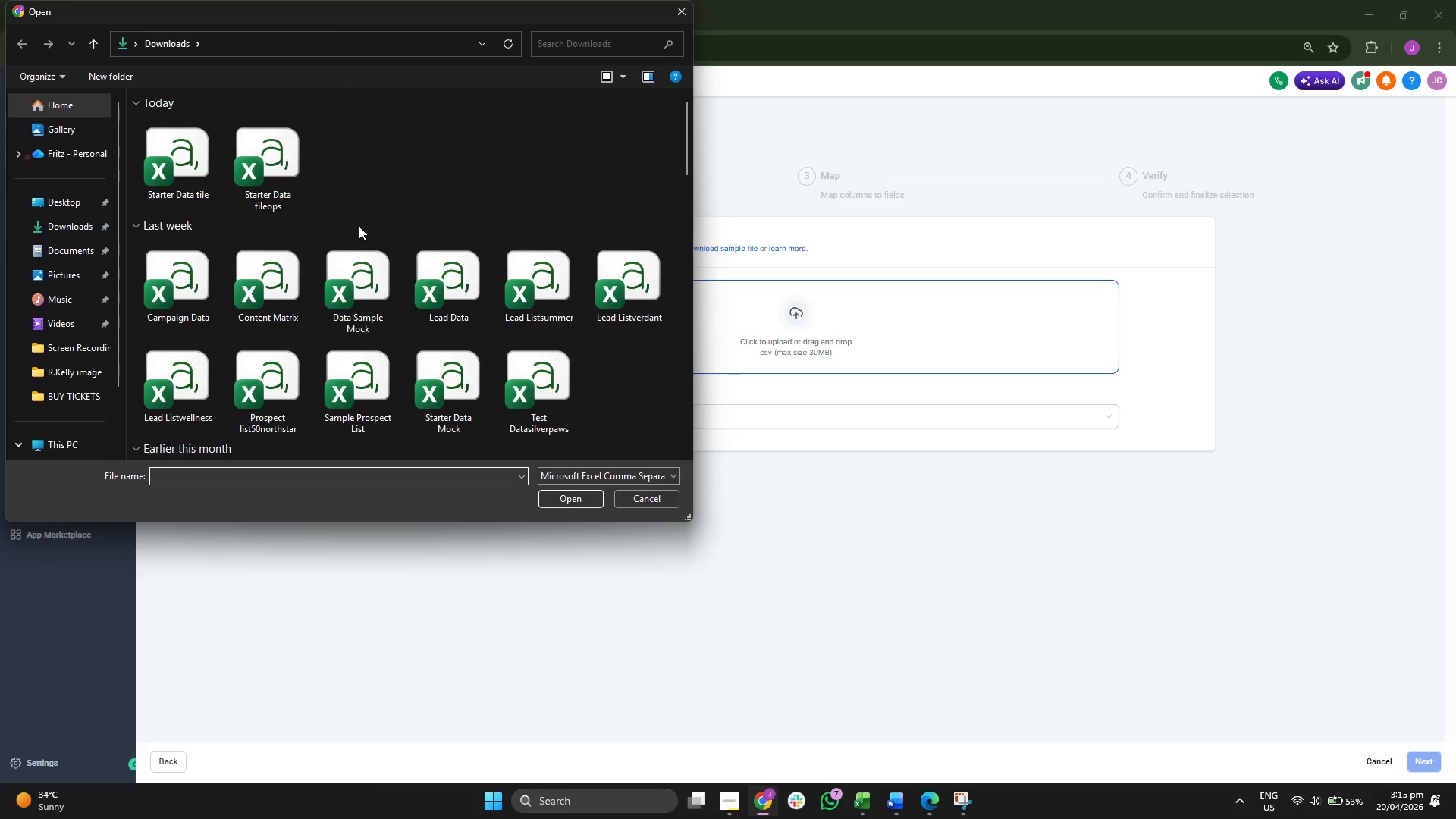 
double_click([287, 159])
 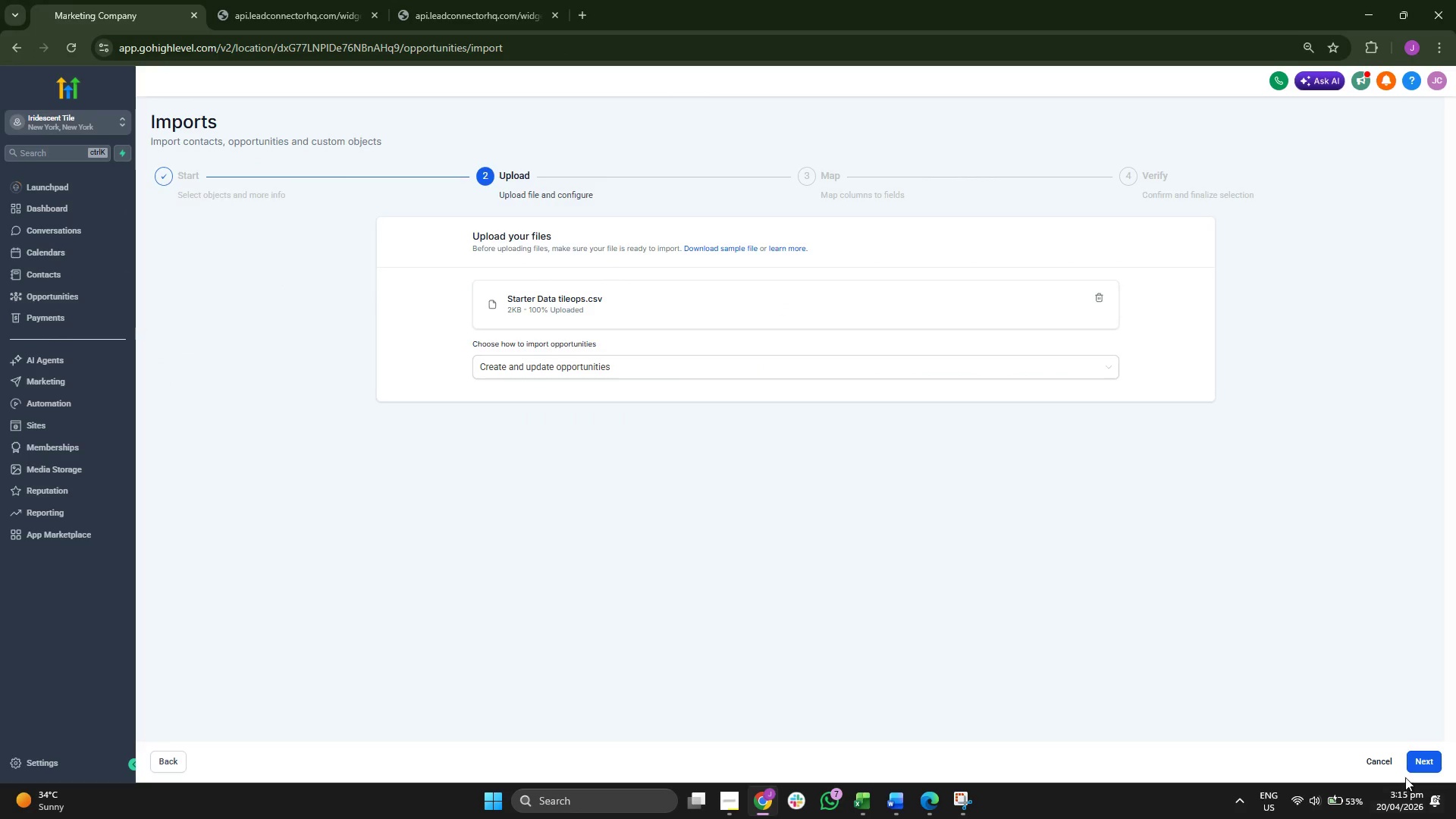 
left_click([1419, 761])
 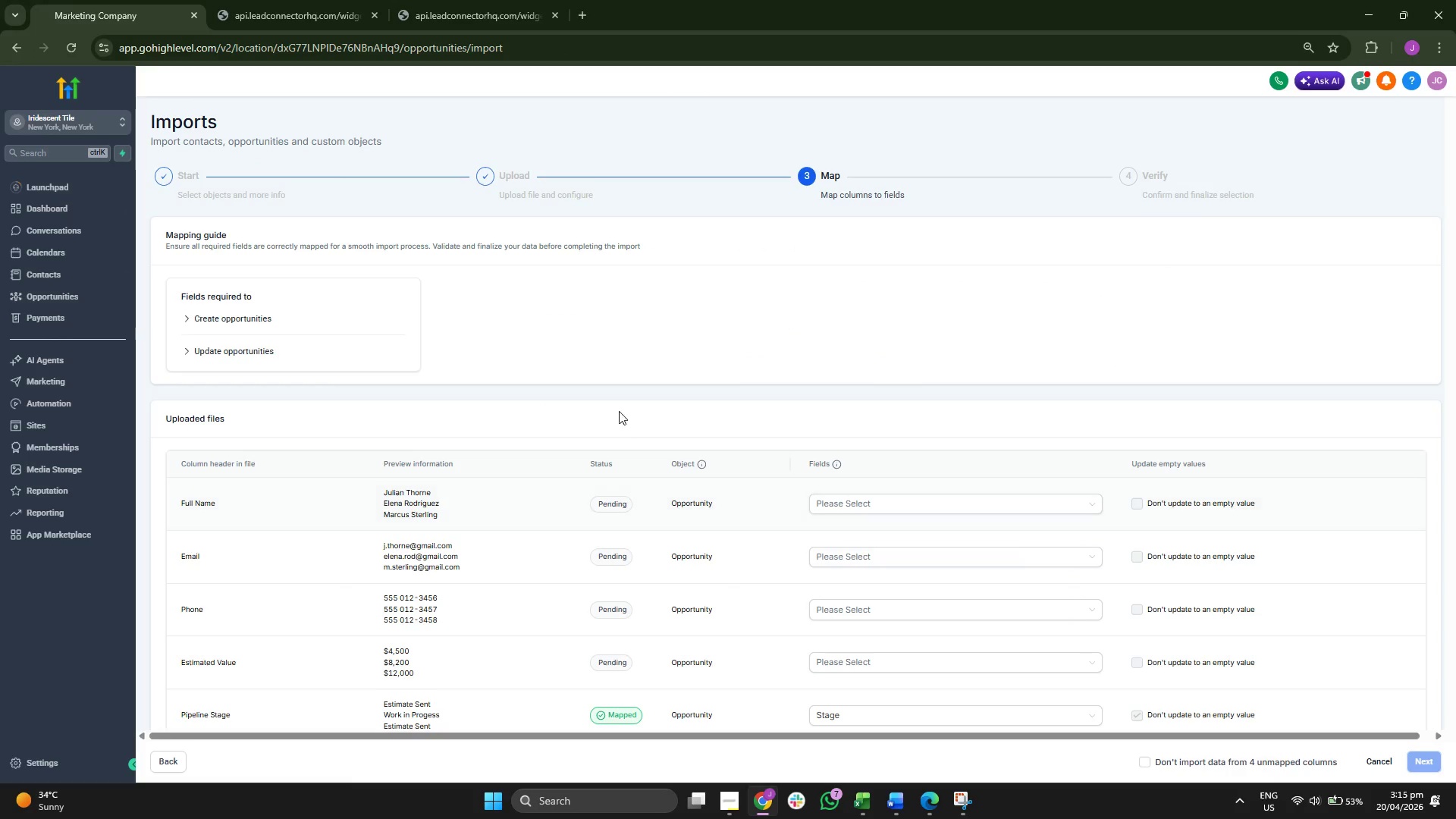 
scroll: coordinate [714, 411], scroll_direction: down, amount: 2.0
 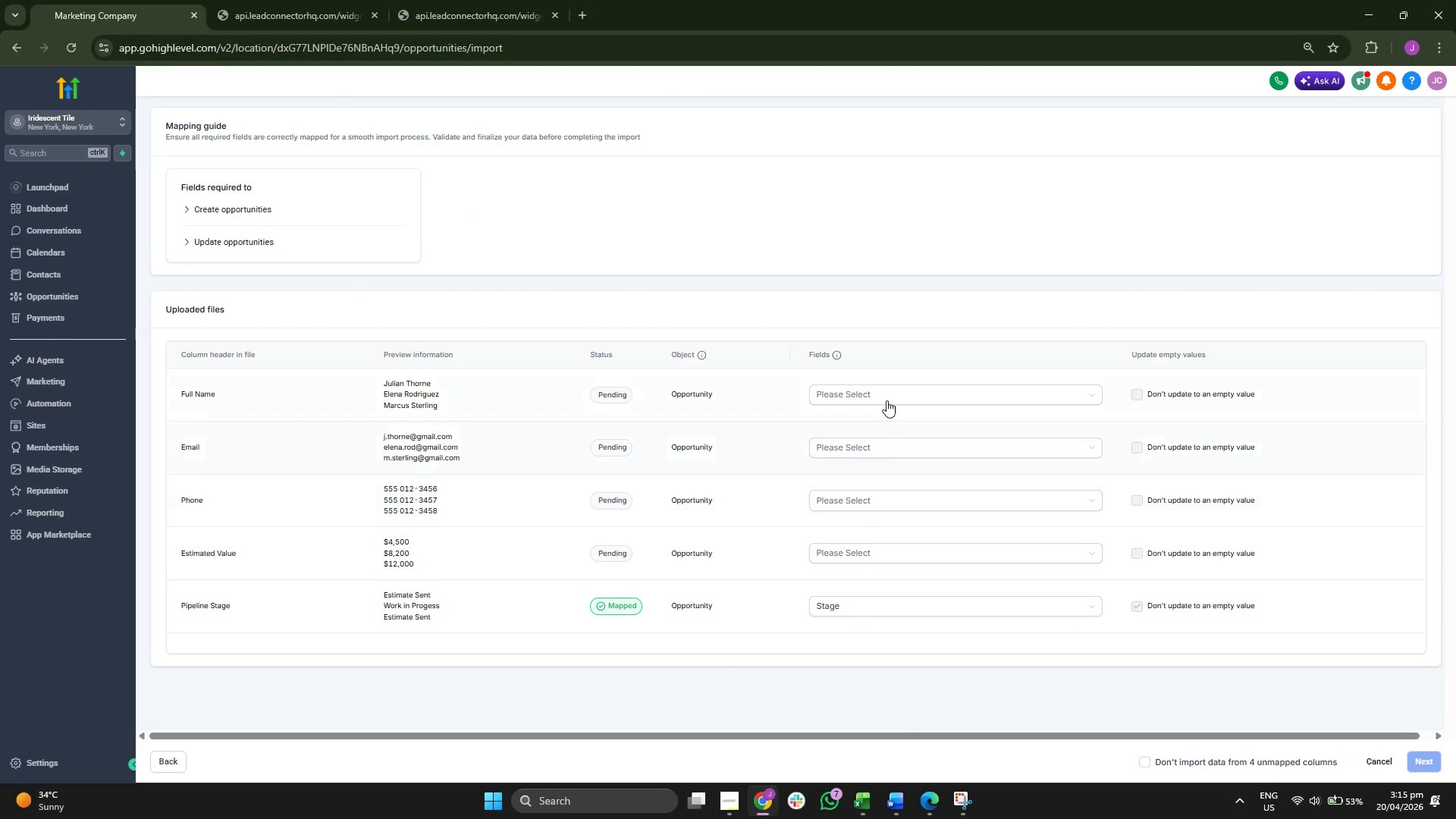 
left_click([889, 398])
 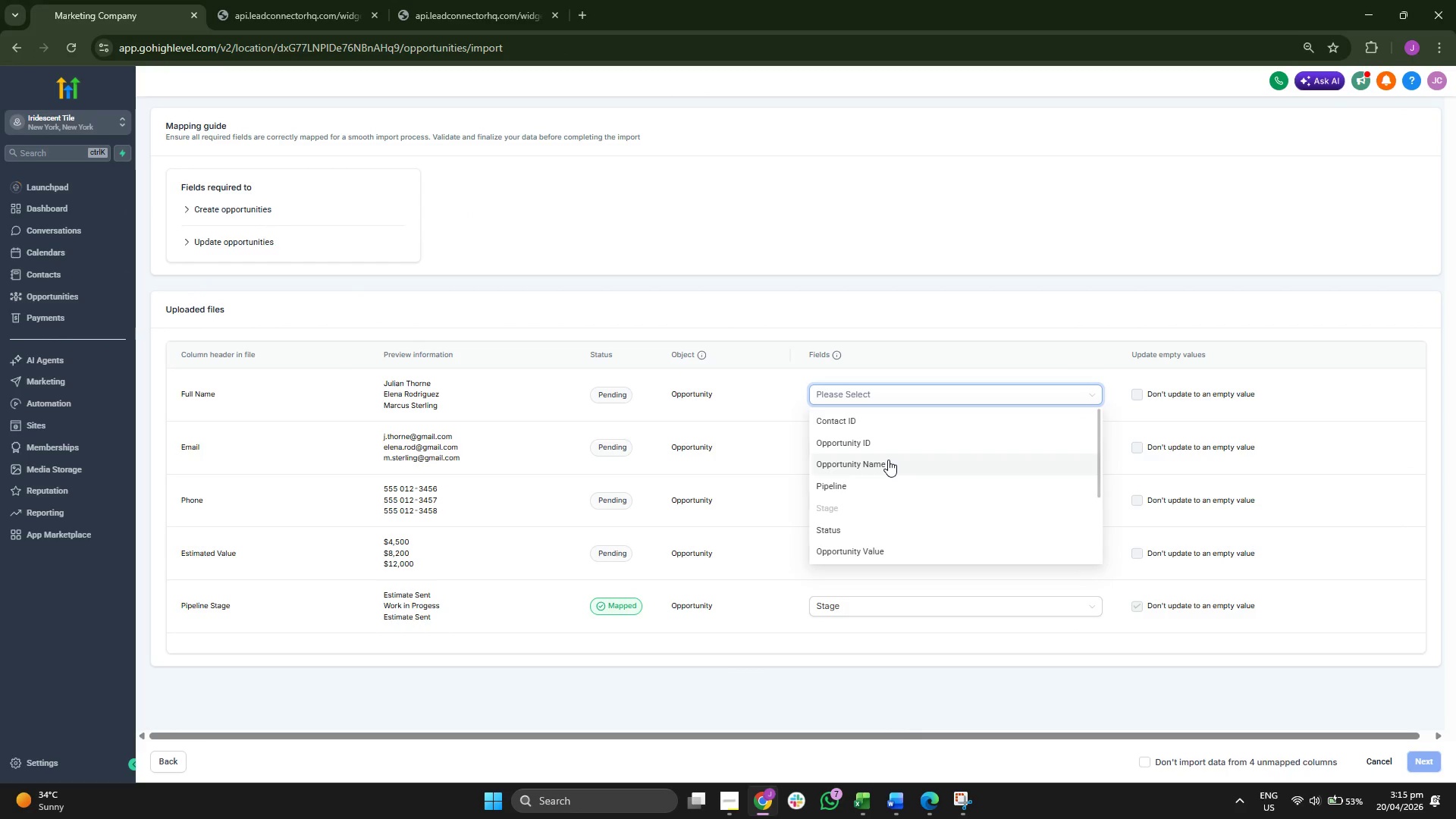 
left_click([888, 460])
 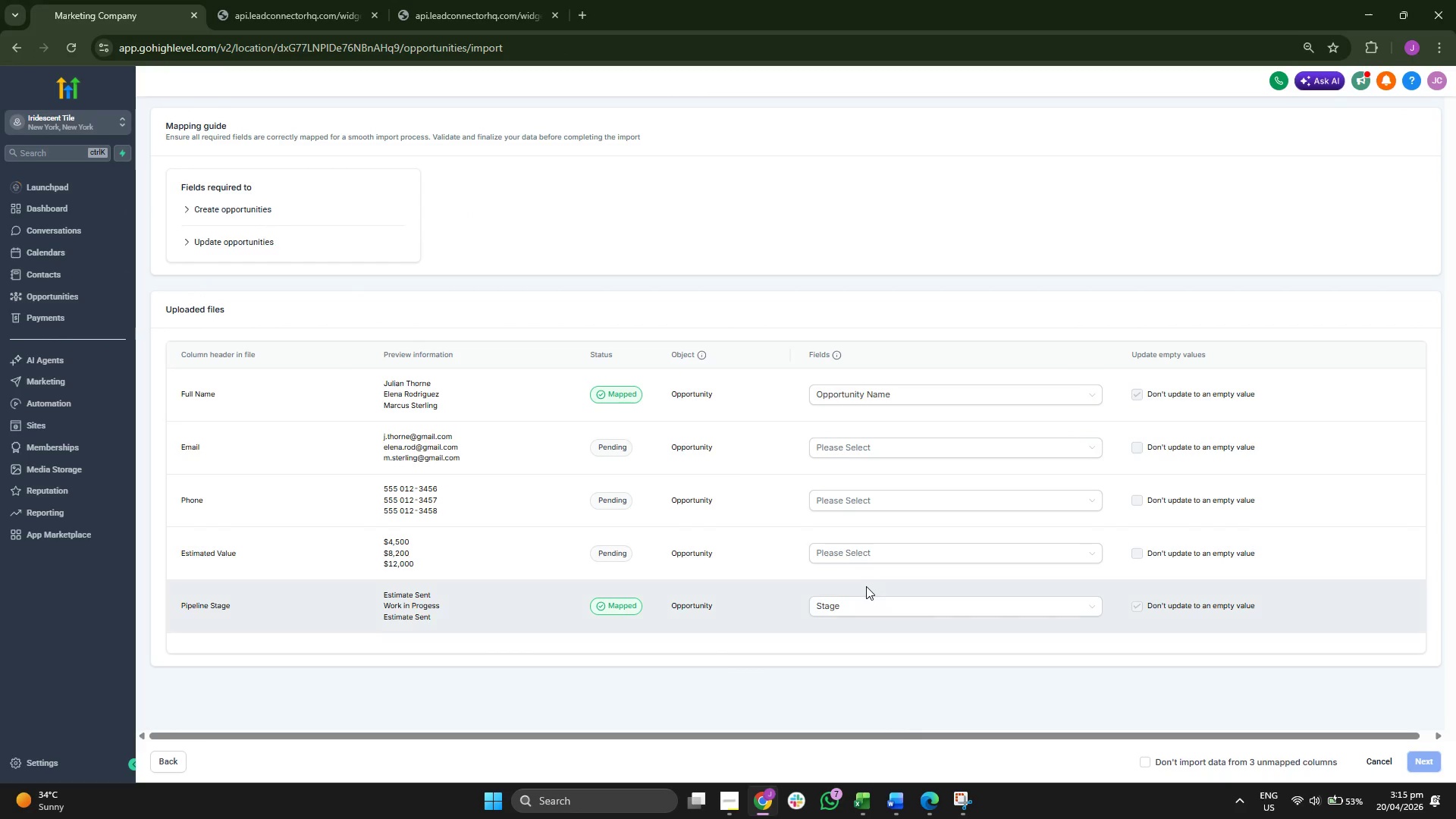 
left_click([904, 559])
 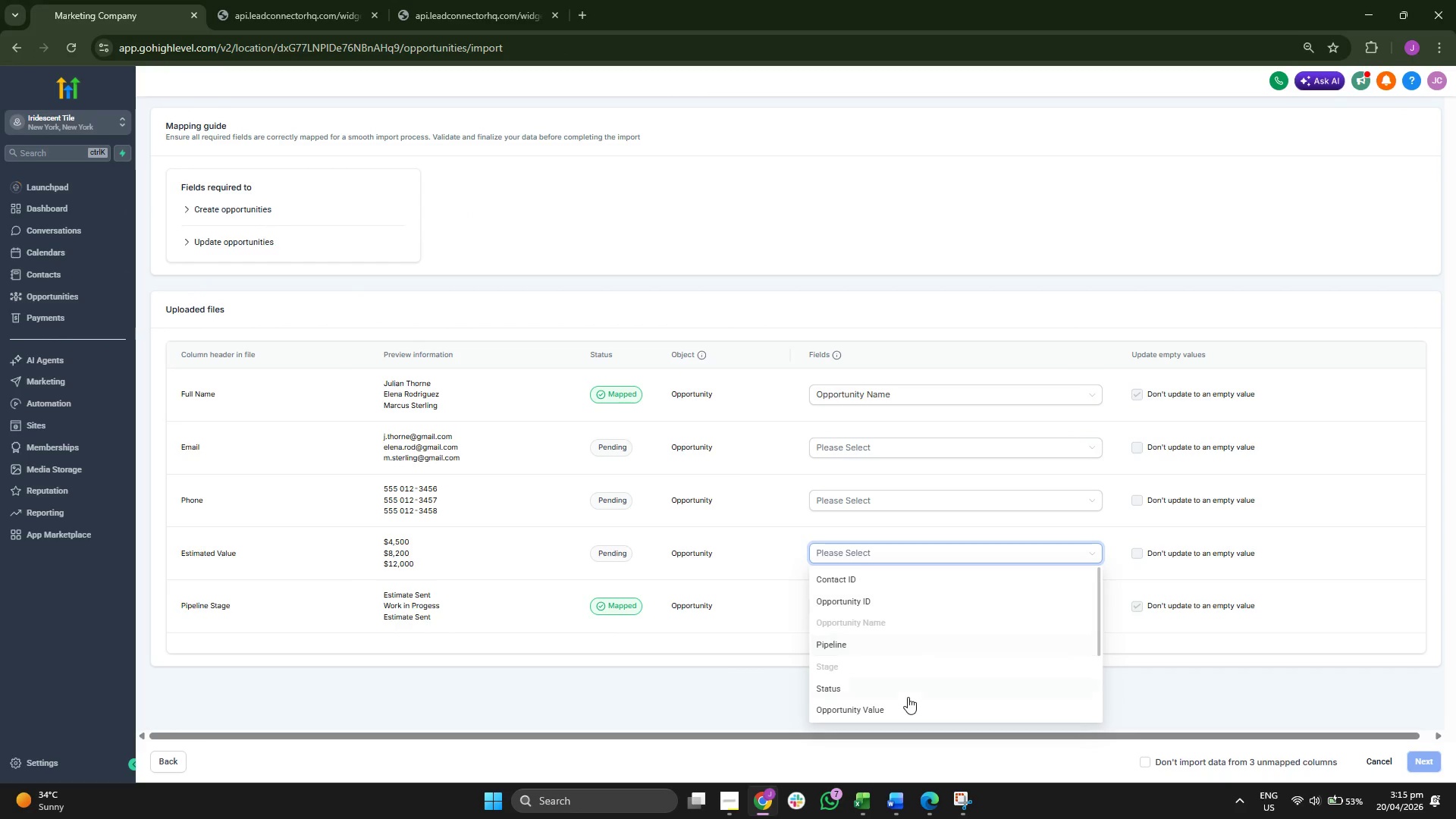 
left_click([905, 704])
 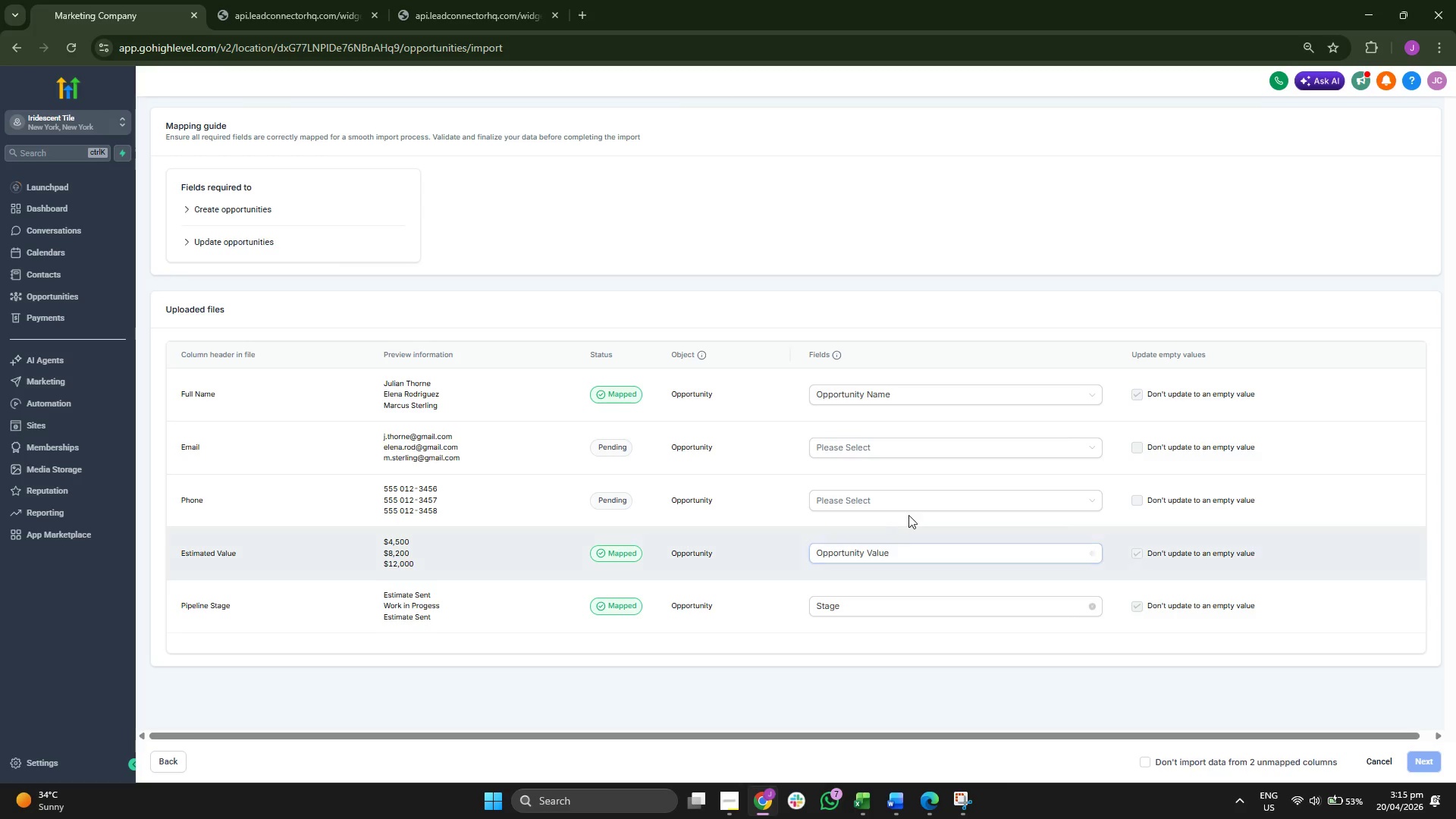 
left_click([912, 493])
 